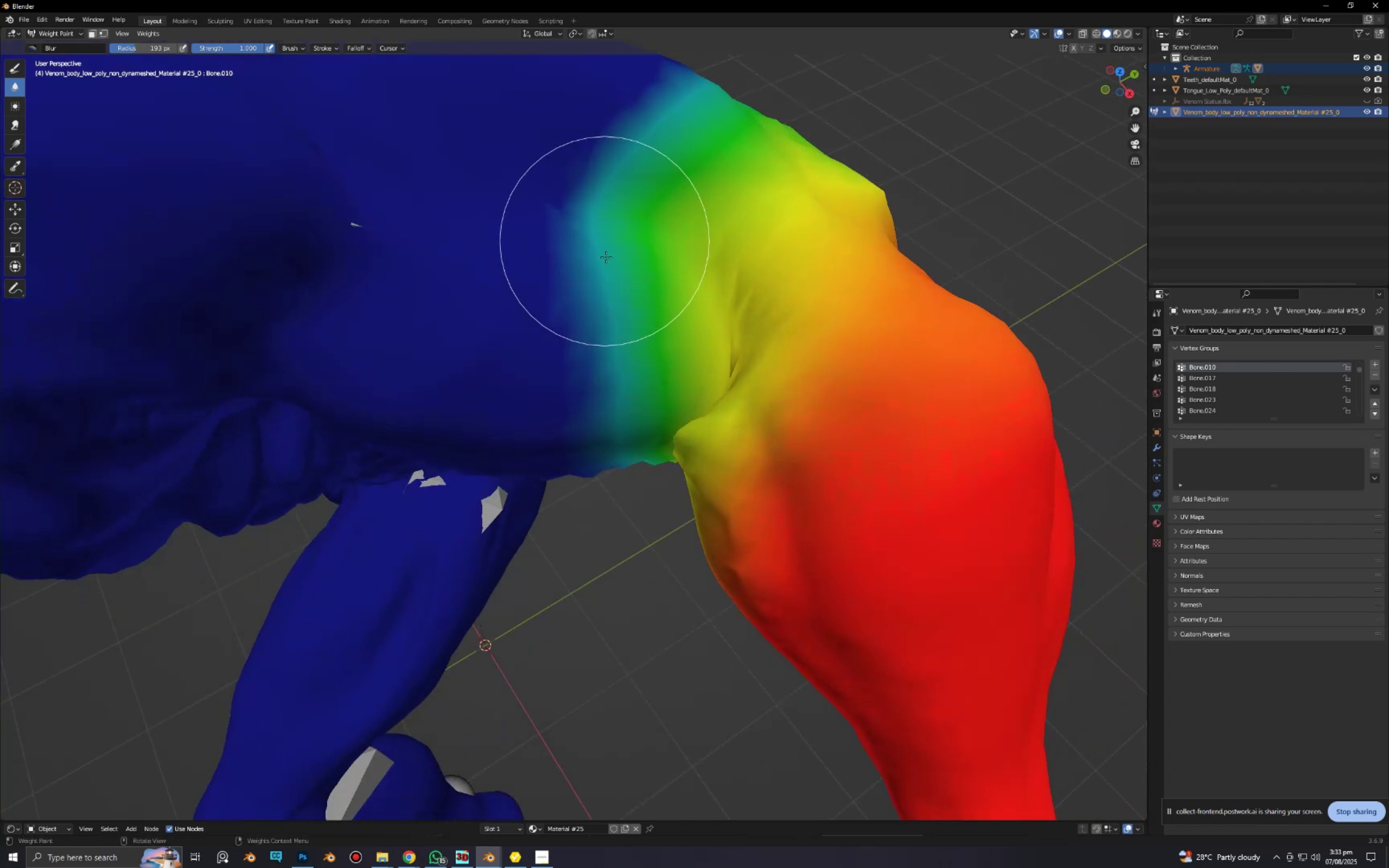 
left_click_drag(start_coordinate=[613, 362], to_coordinate=[631, 249])
 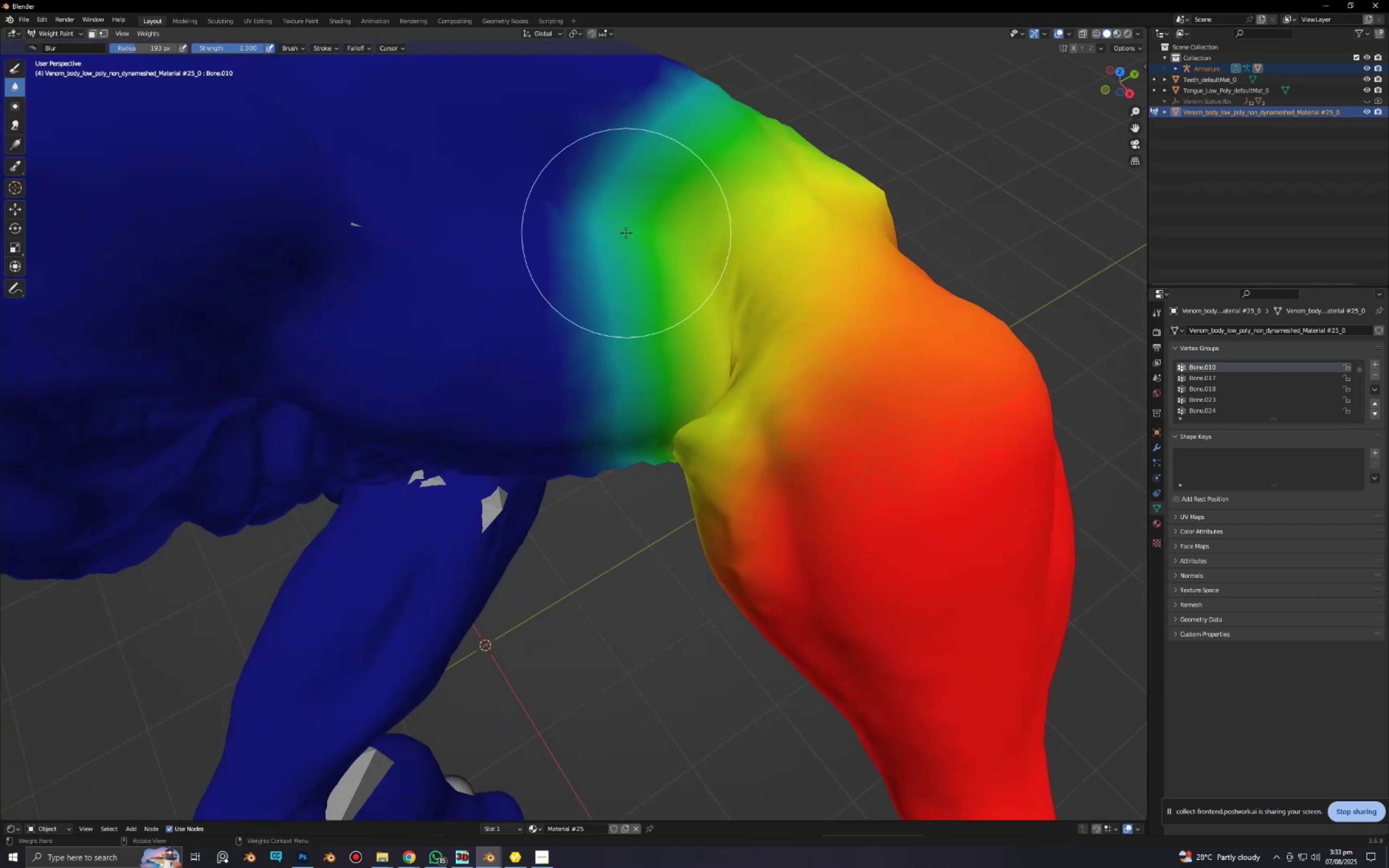 
left_click_drag(start_coordinate=[625, 234], to_coordinate=[619, 349])
 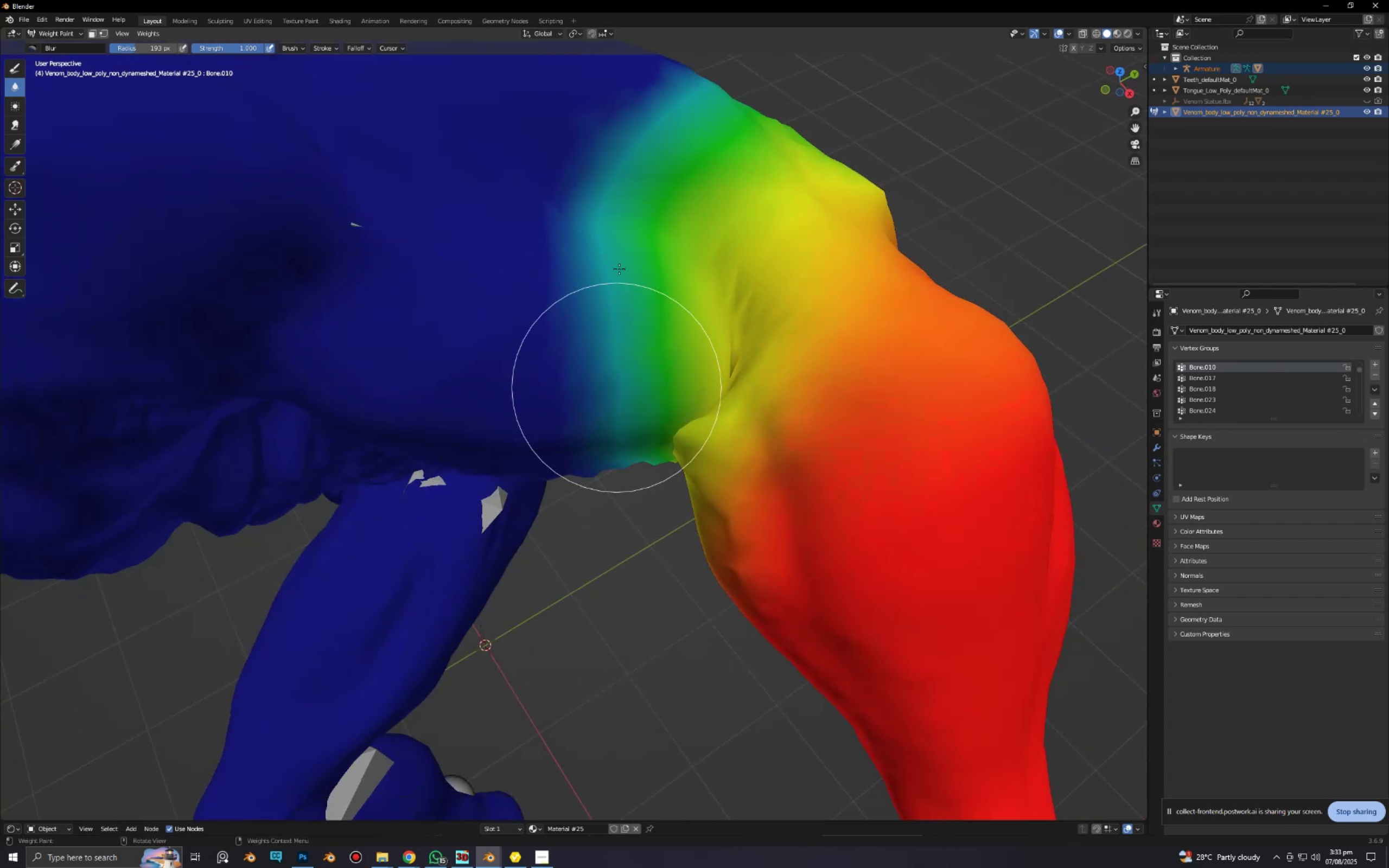 
left_click_drag(start_coordinate=[619, 266], to_coordinate=[629, 401])
 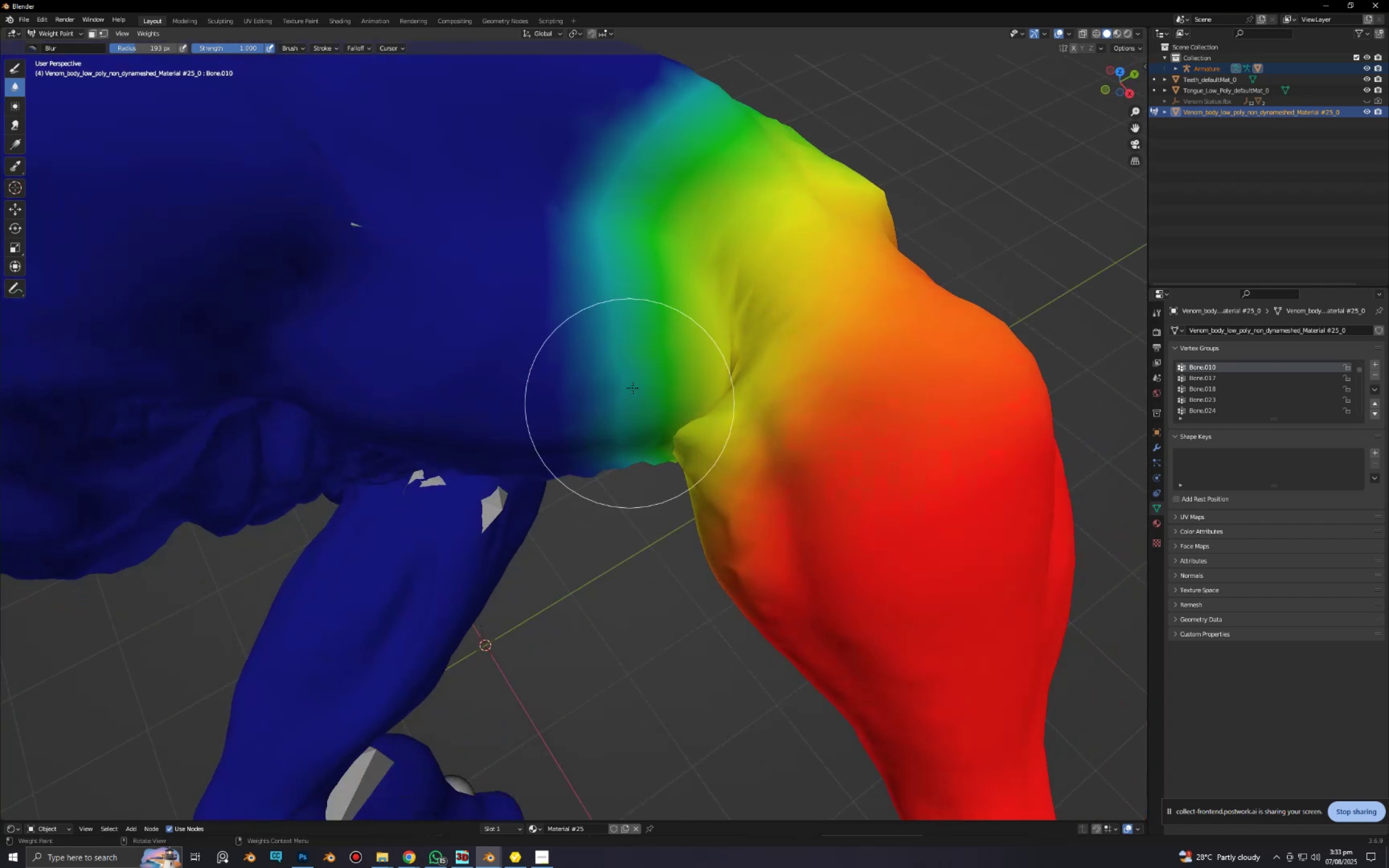 
left_click_drag(start_coordinate=[642, 252], to_coordinate=[735, 52])
 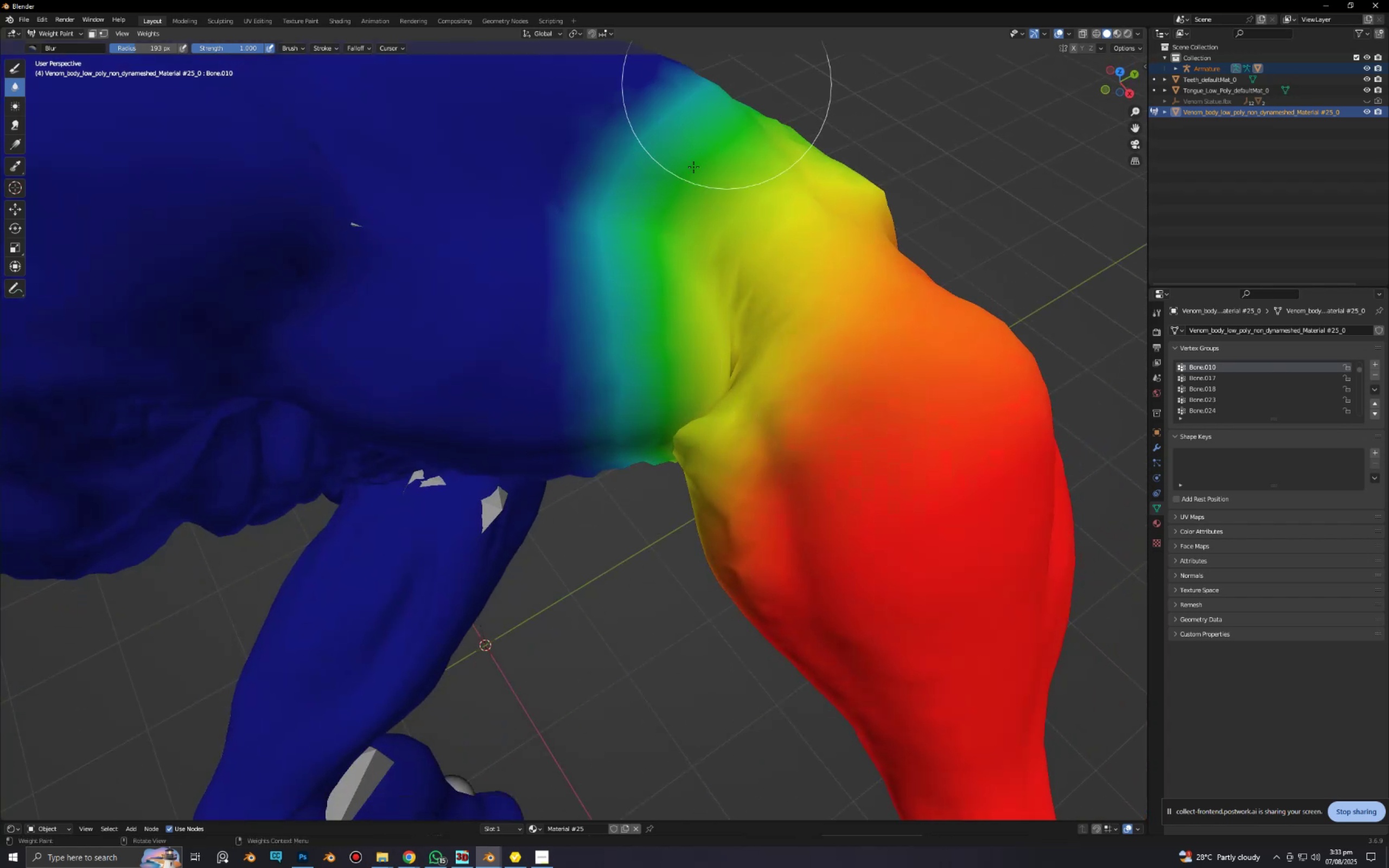 
left_click_drag(start_coordinate=[645, 226], to_coordinate=[705, 60])
 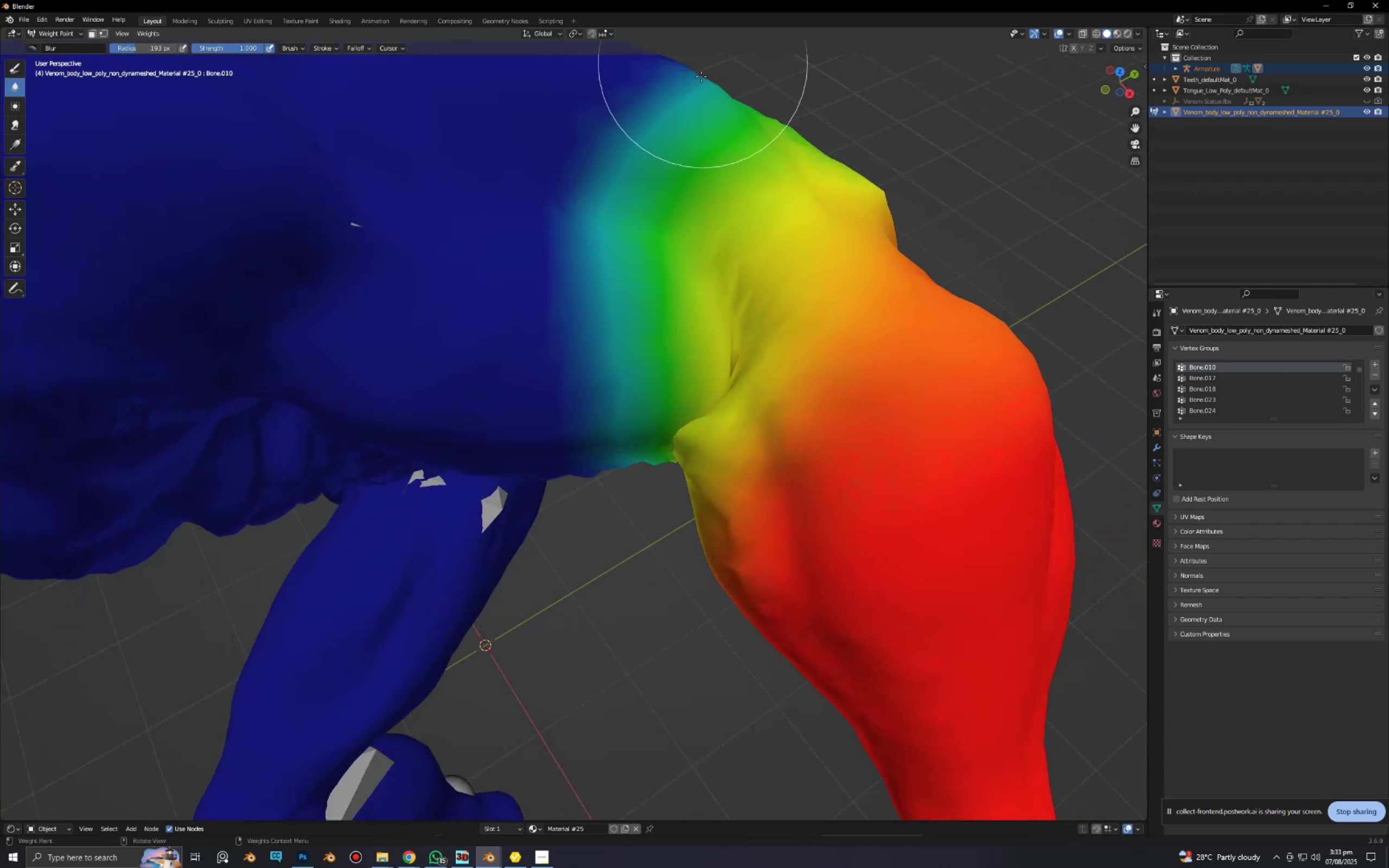 
left_click_drag(start_coordinate=[606, 250], to_coordinate=[679, 83])
 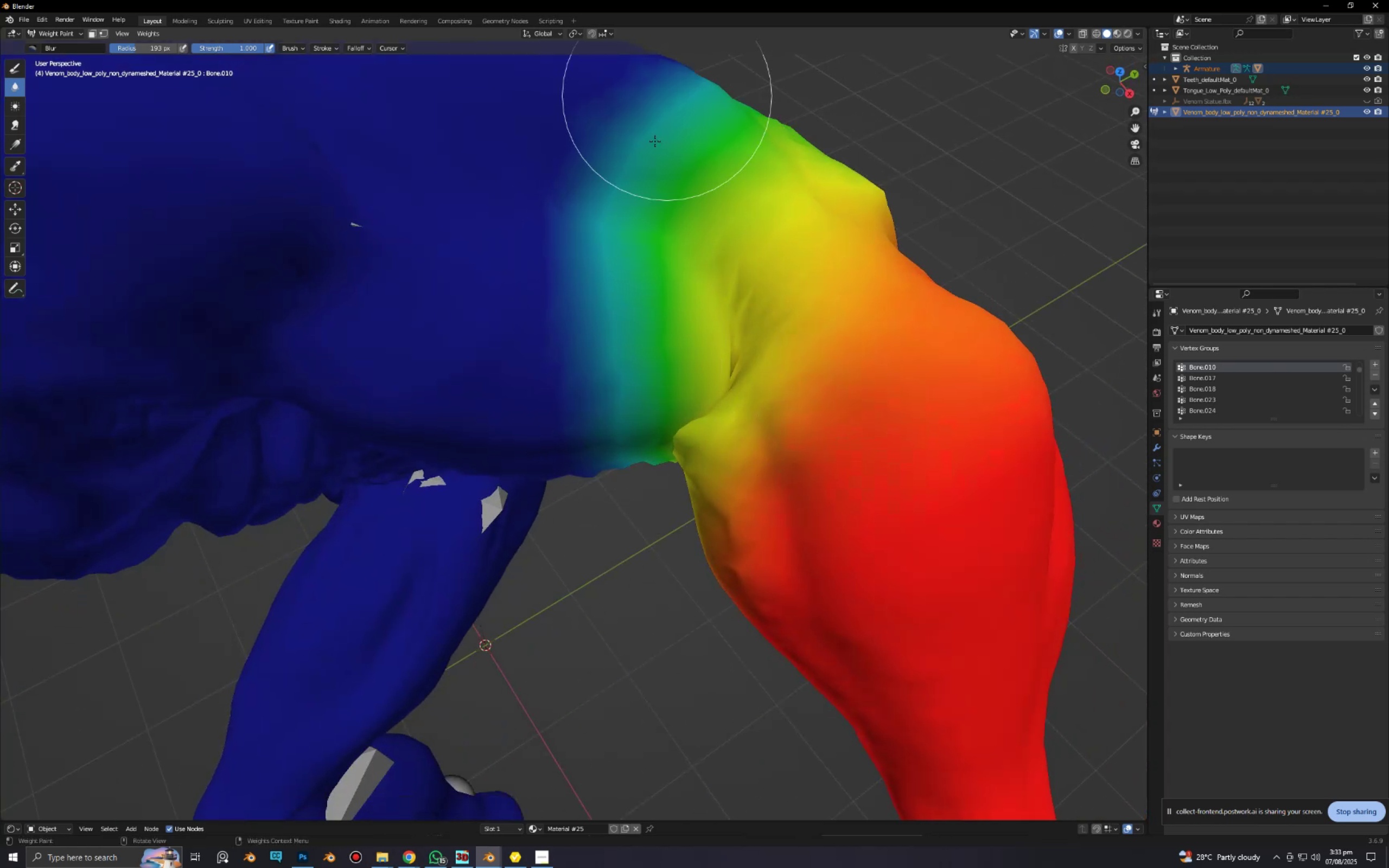 
left_click_drag(start_coordinate=[587, 259], to_coordinate=[690, 88])
 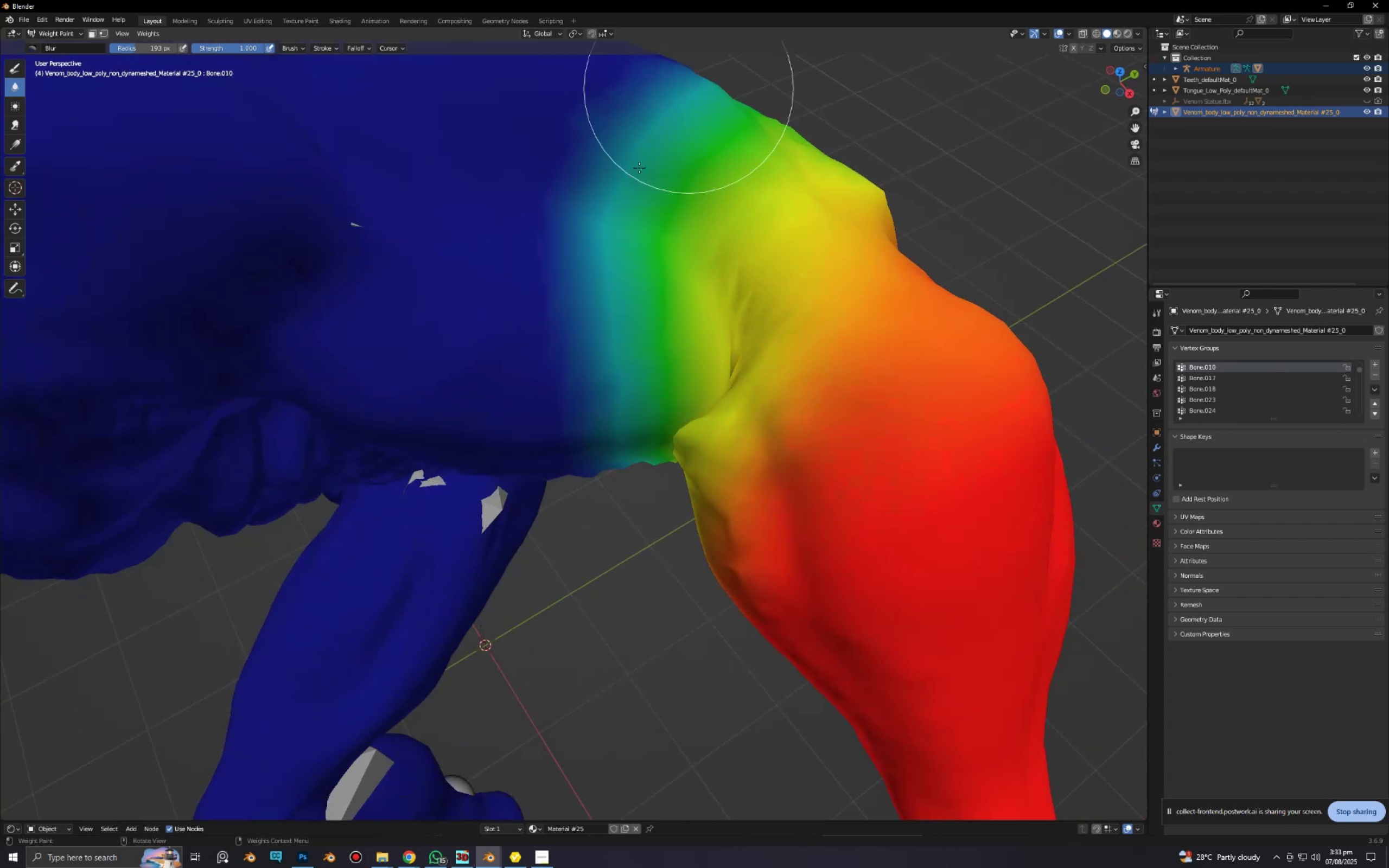 
left_click_drag(start_coordinate=[558, 299], to_coordinate=[695, 117])
 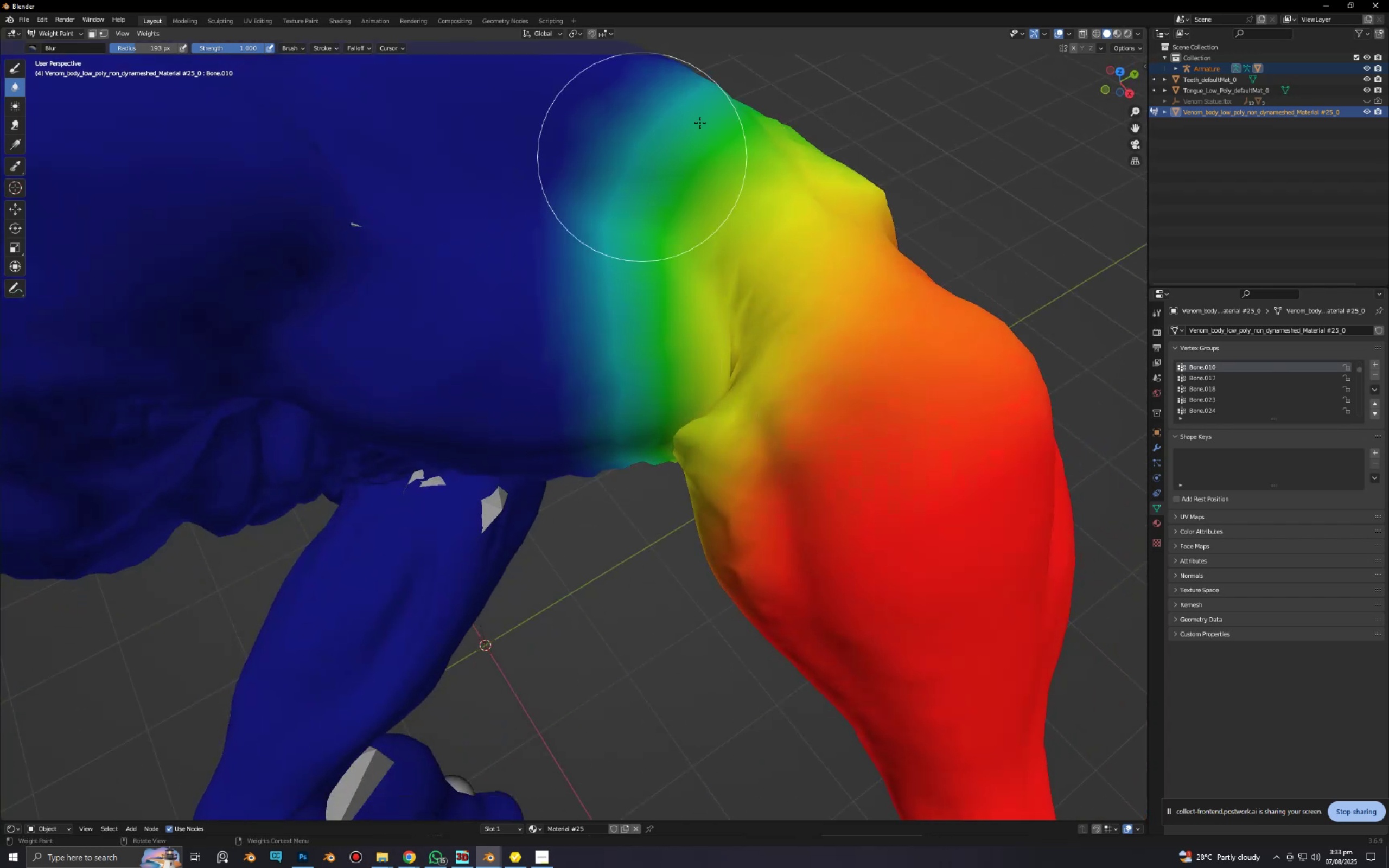 
left_click_drag(start_coordinate=[577, 253], to_coordinate=[706, 107])
 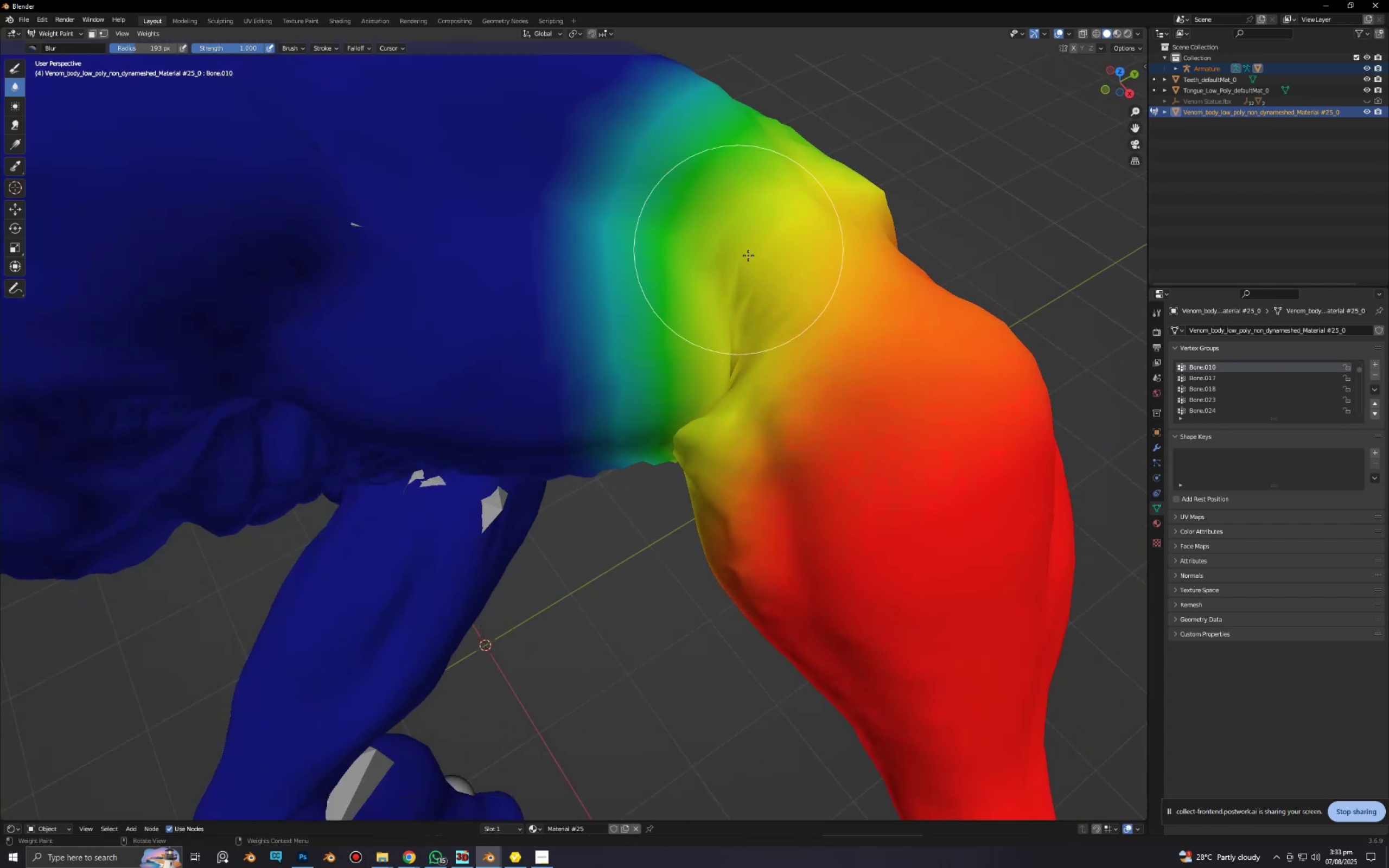 
scroll: coordinate [771, 266], scroll_direction: down, amount: 3.0
 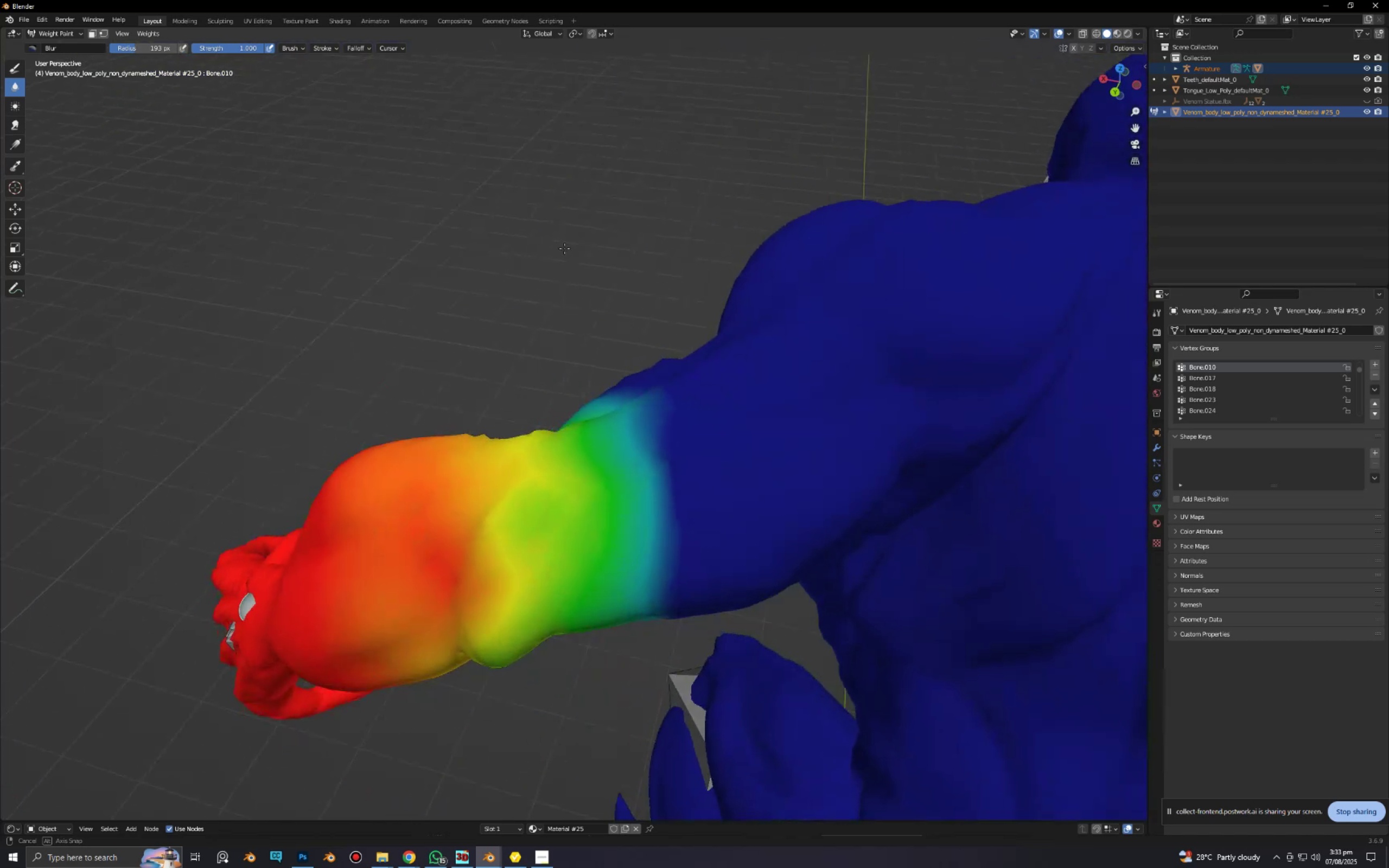 
scroll: coordinate [519, 441], scroll_direction: up, amount: 1.0
 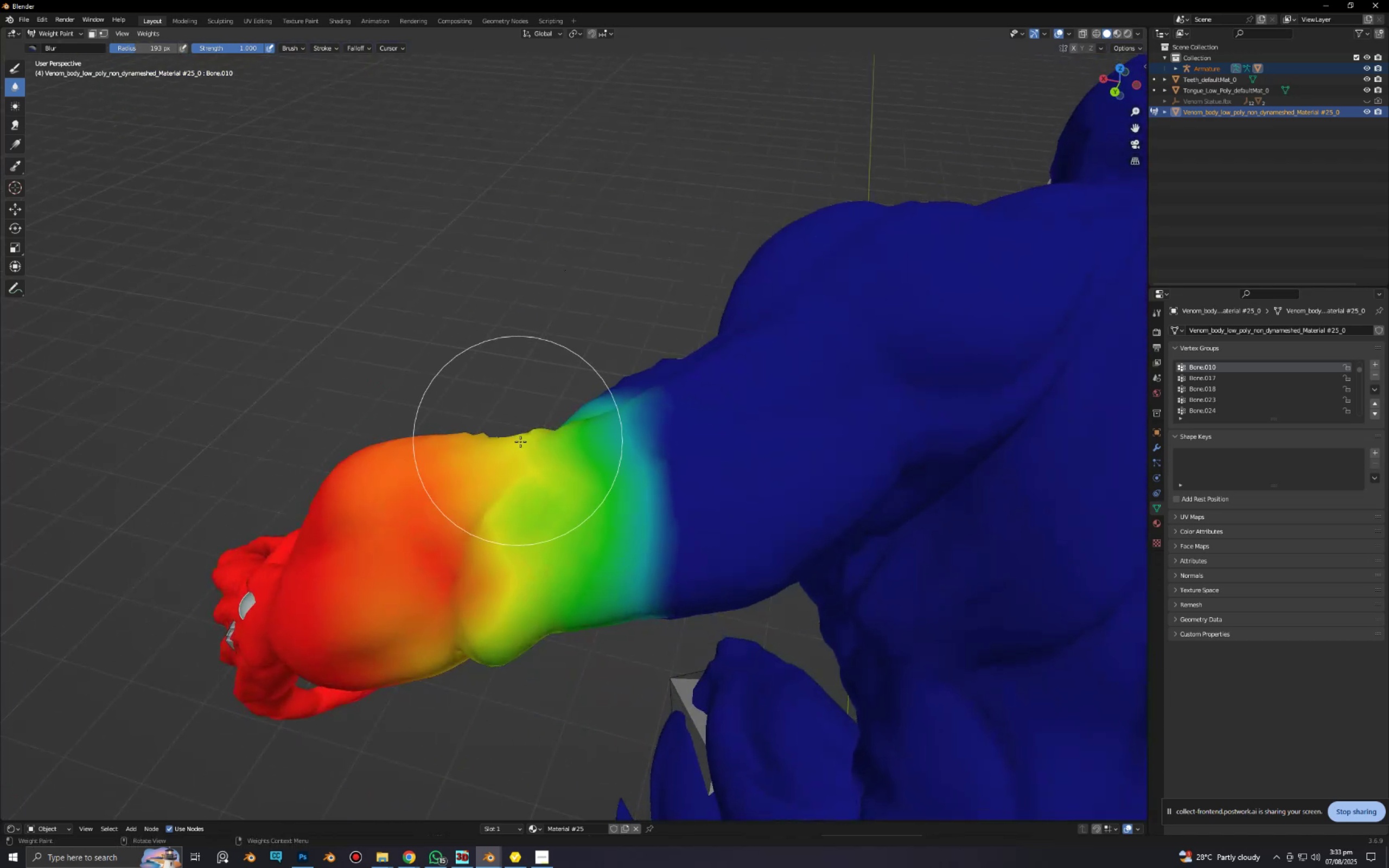 
hold_key(key=ShiftLeft, duration=0.52)
 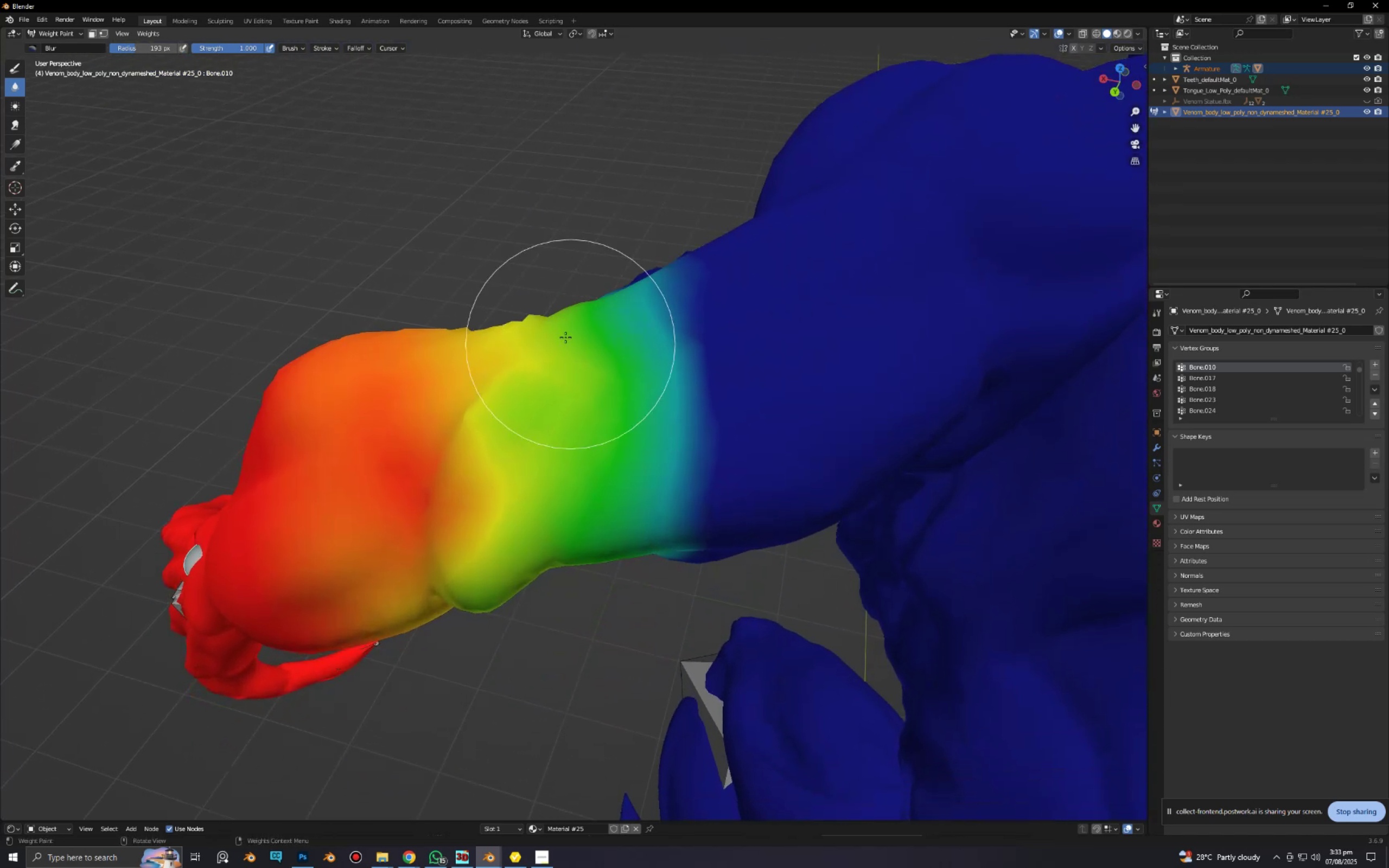 
left_click_drag(start_coordinate=[560, 334], to_coordinate=[526, 533])
 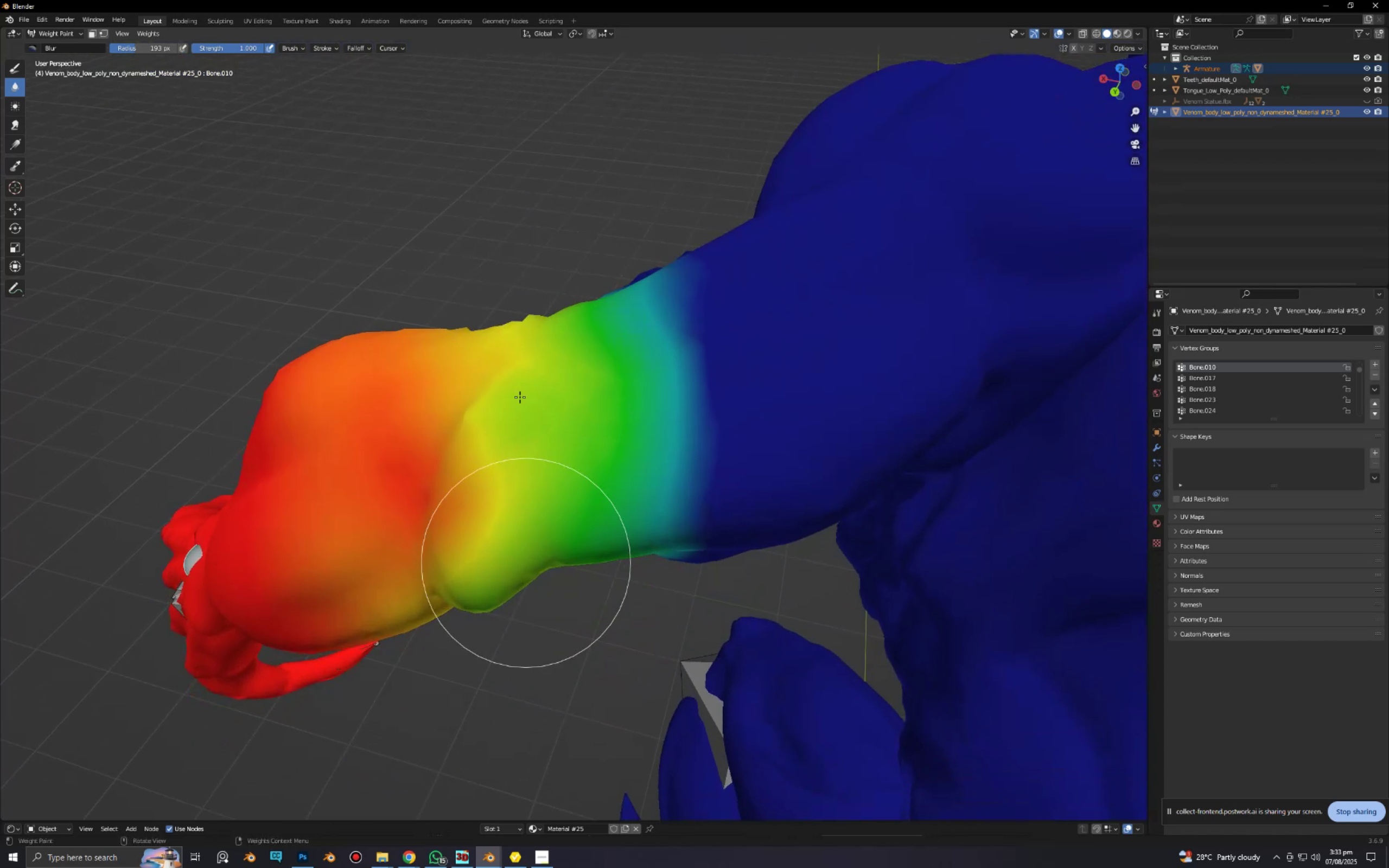 
left_click_drag(start_coordinate=[524, 364], to_coordinate=[528, 582])
 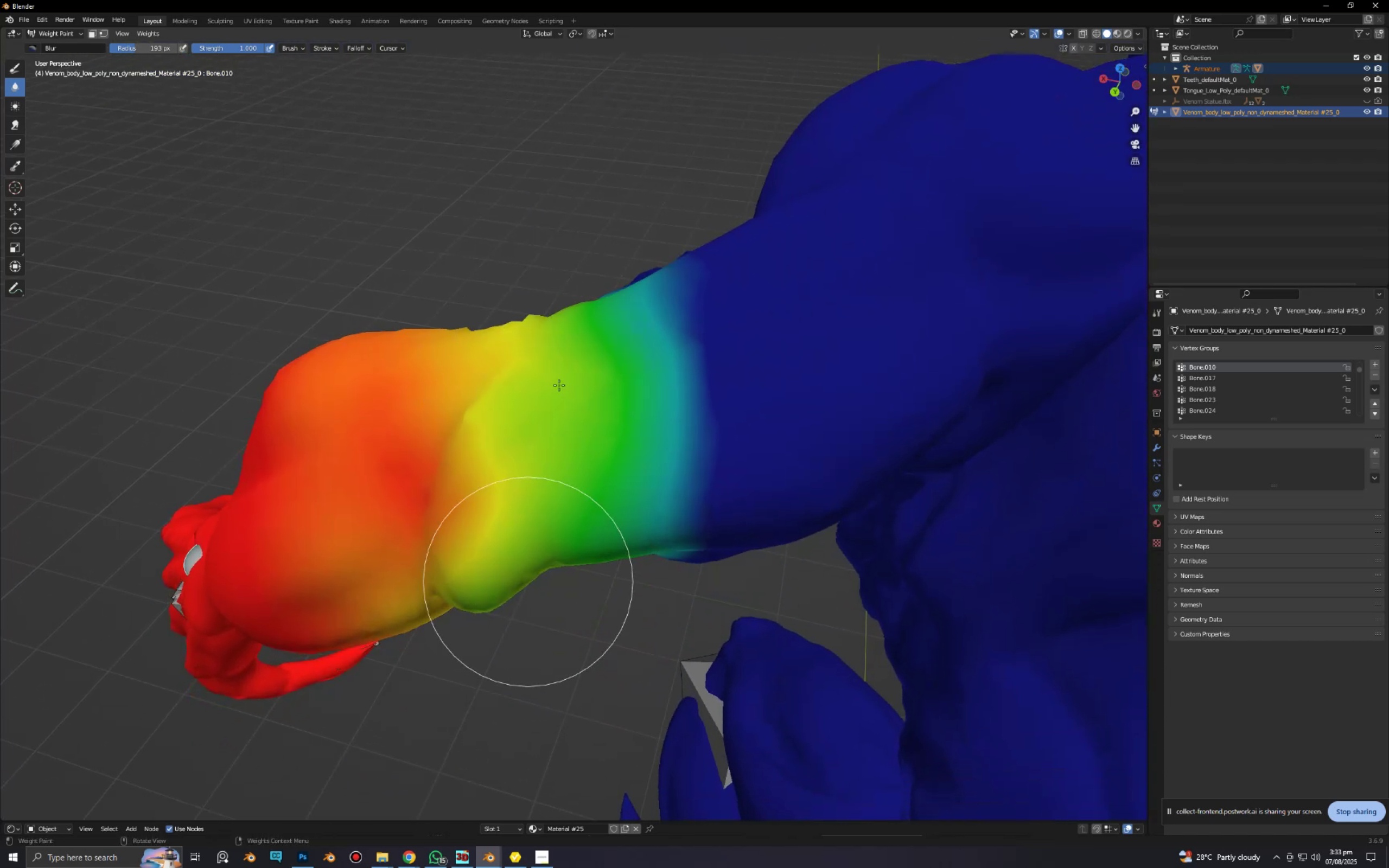 
left_click_drag(start_coordinate=[557, 351], to_coordinate=[541, 547])
 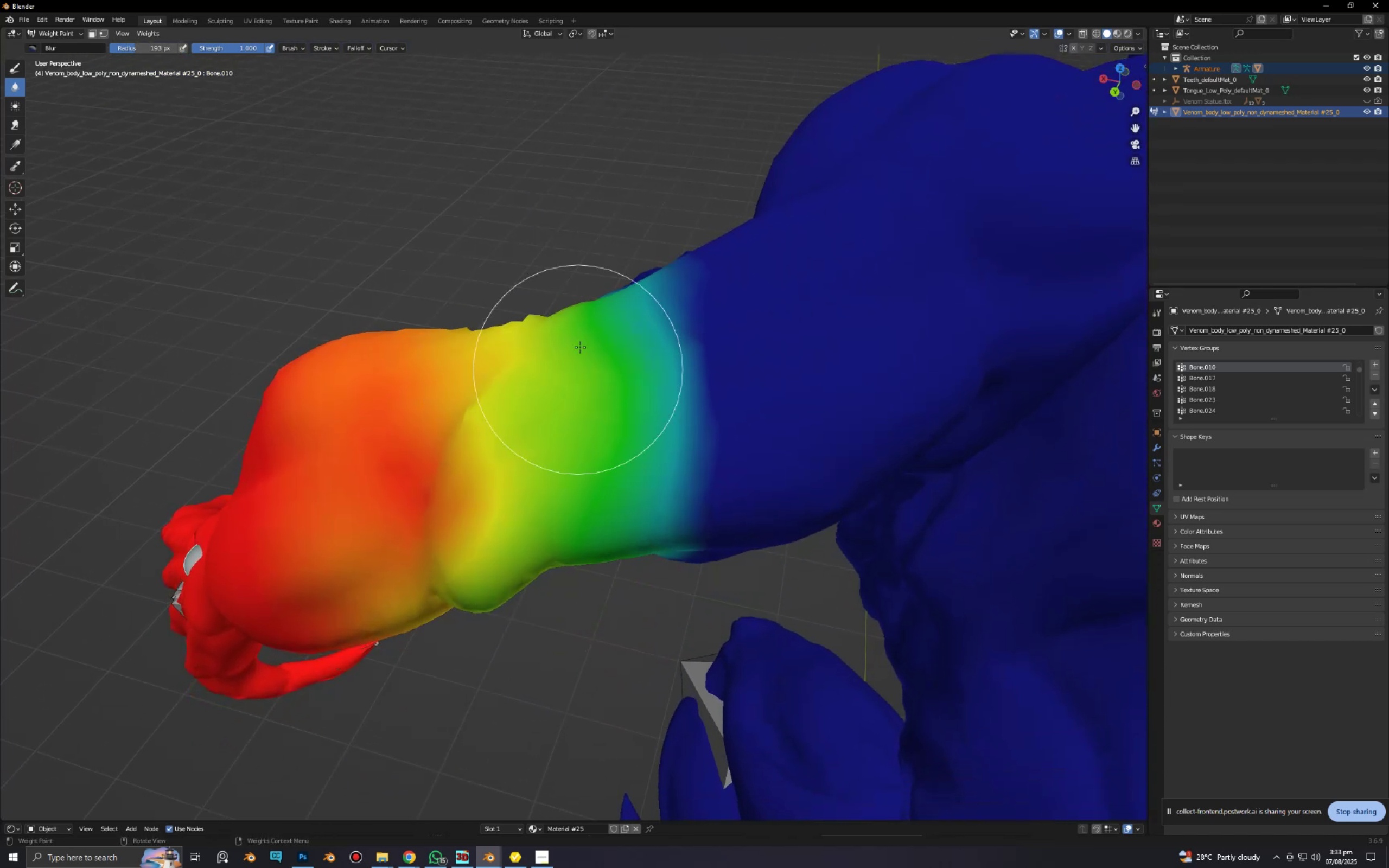 
left_click_drag(start_coordinate=[582, 329], to_coordinate=[597, 545])
 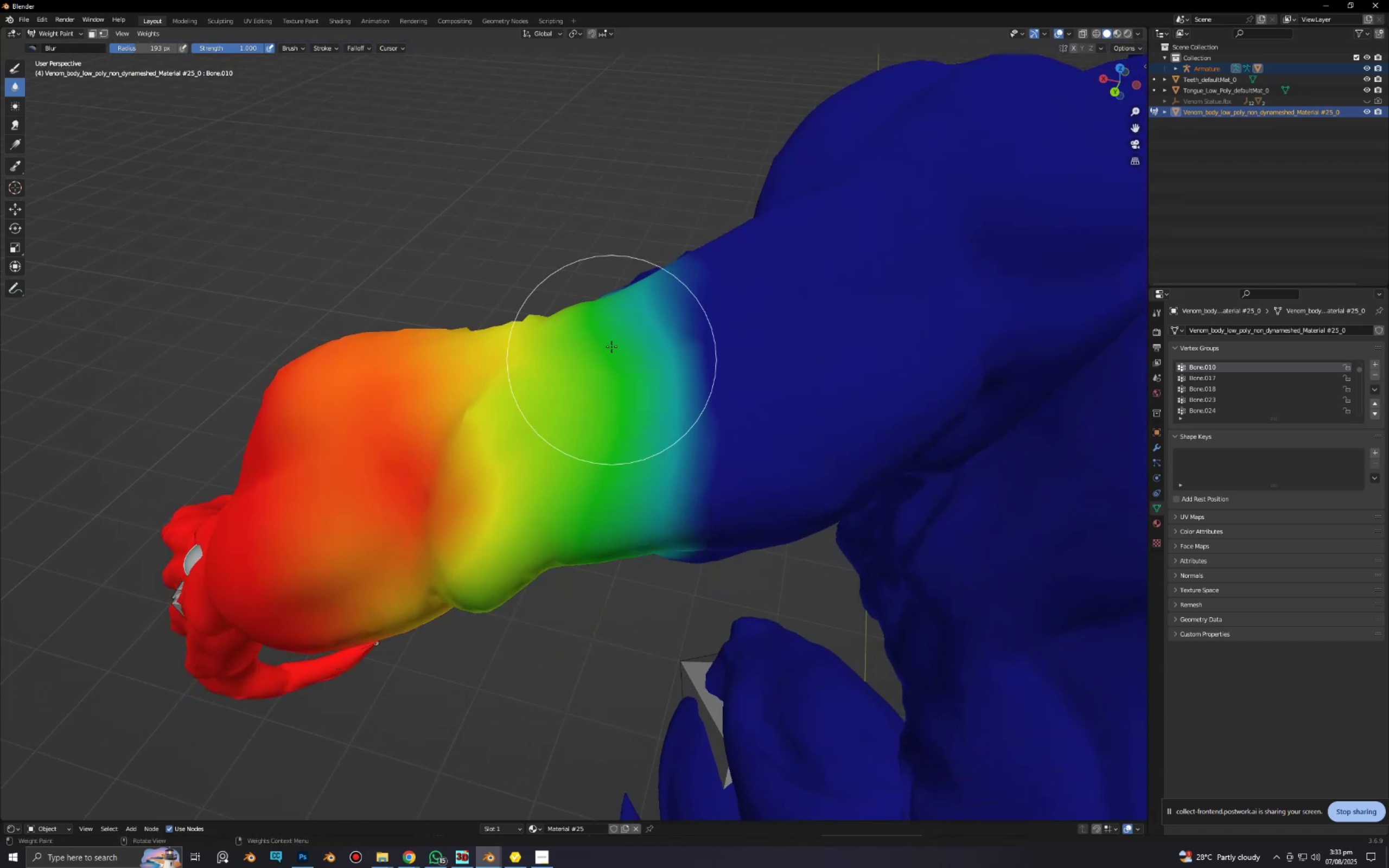 
left_click_drag(start_coordinate=[610, 348], to_coordinate=[585, 490])
 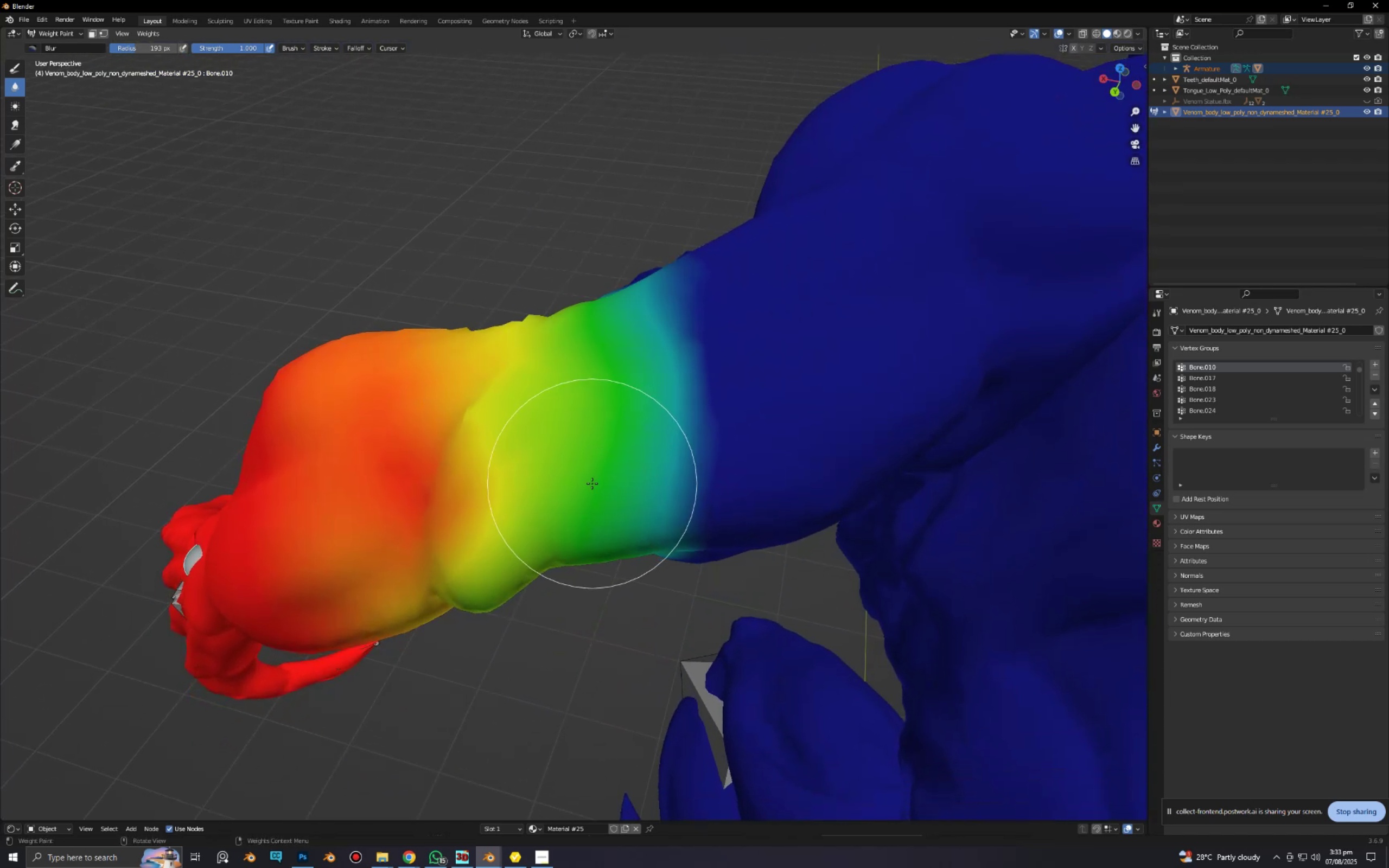 
scroll: coordinate [595, 475], scroll_direction: down, amount: 2.0
 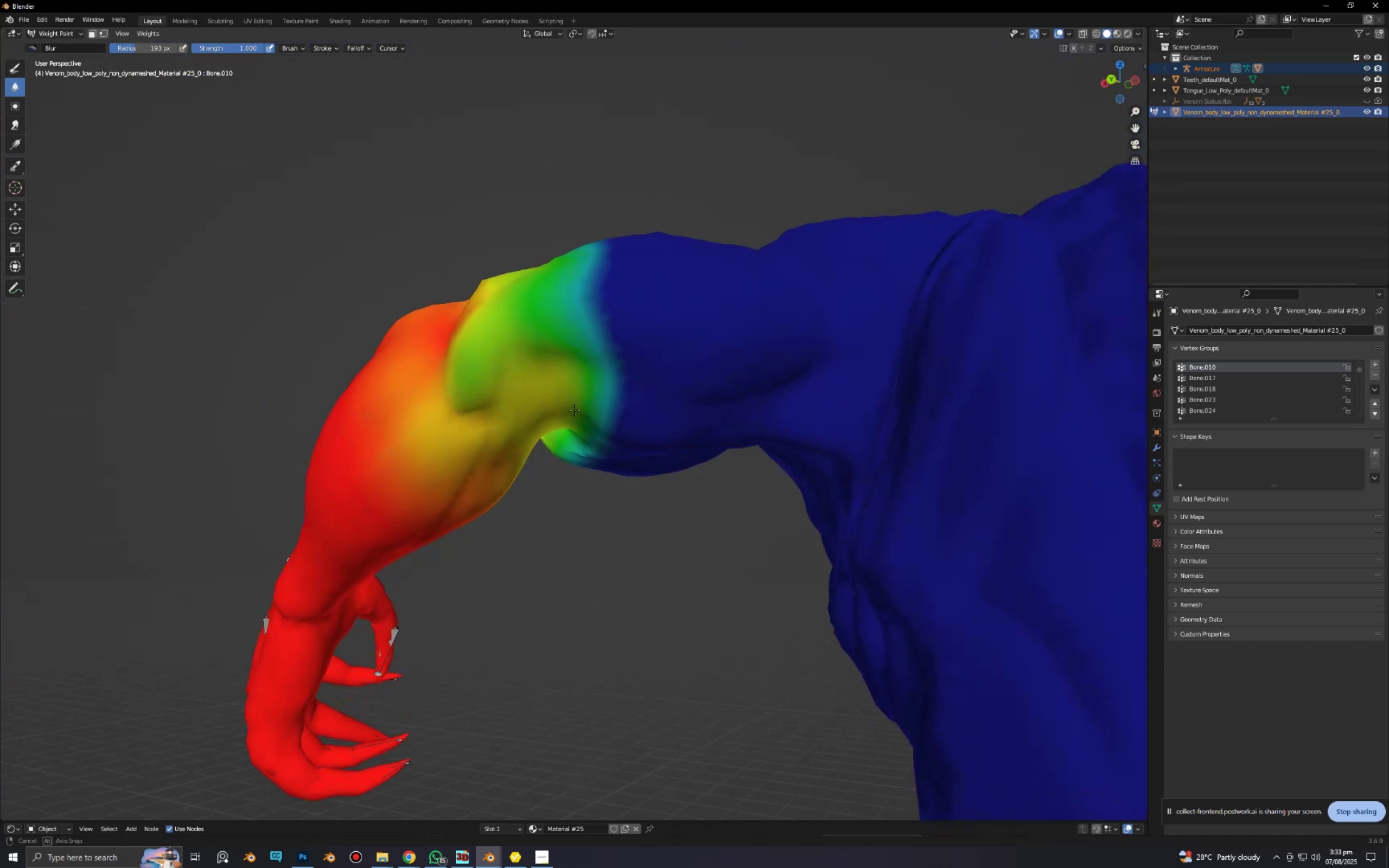 
left_click_drag(start_coordinate=[540, 290], to_coordinate=[545, 401])
 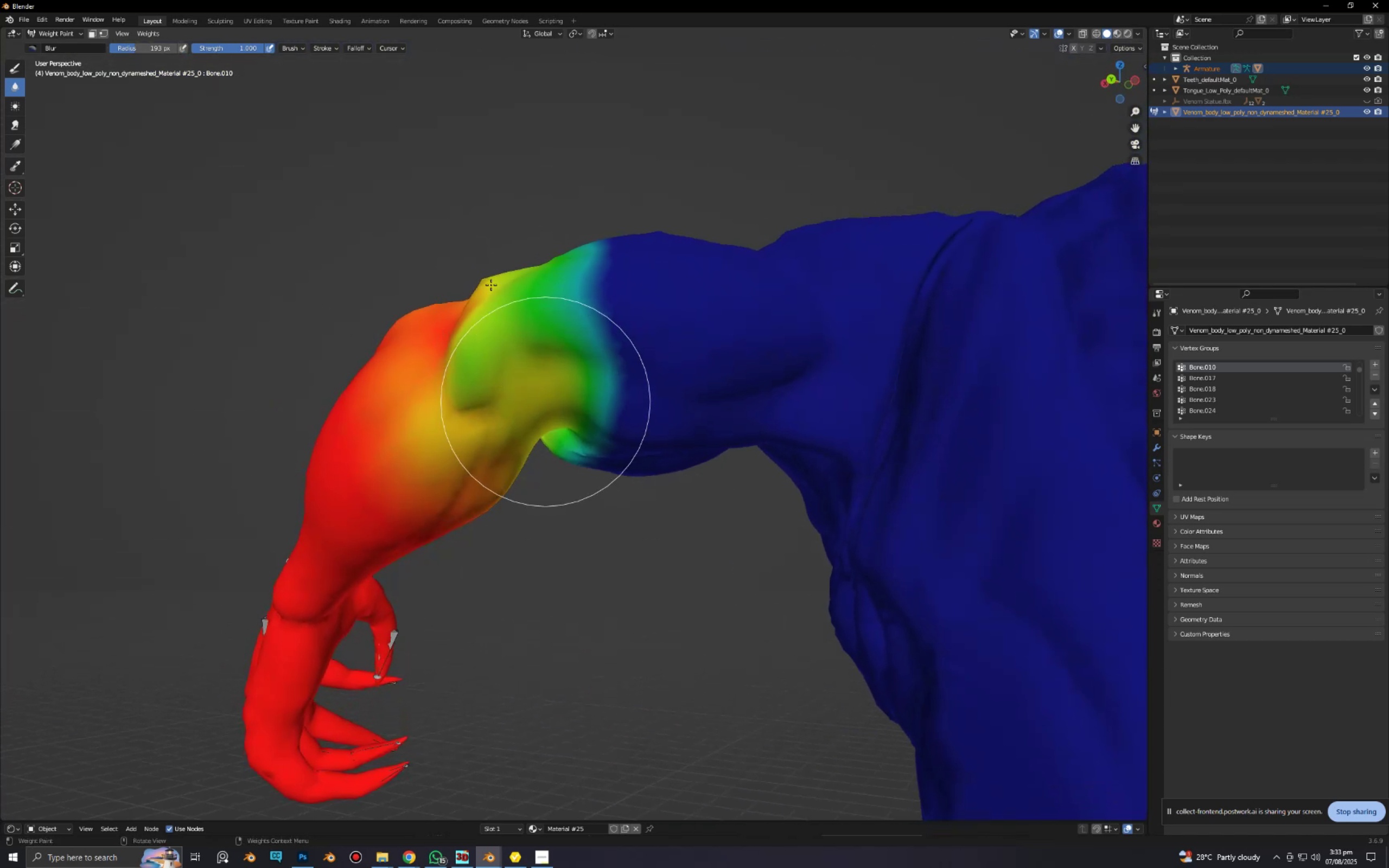 
left_click_drag(start_coordinate=[482, 270], to_coordinate=[511, 408])
 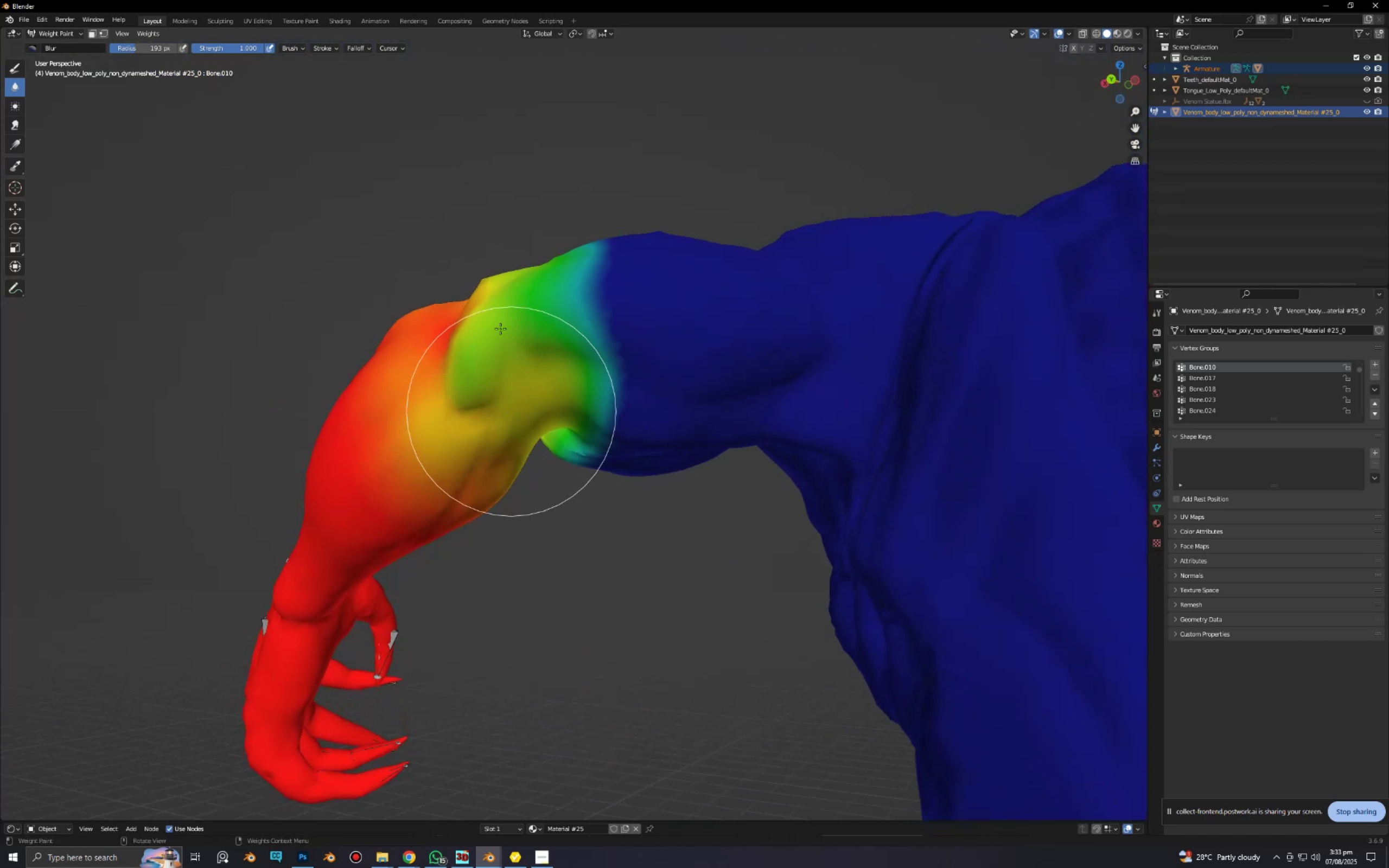 
left_click_drag(start_coordinate=[500, 324], to_coordinate=[518, 463])
 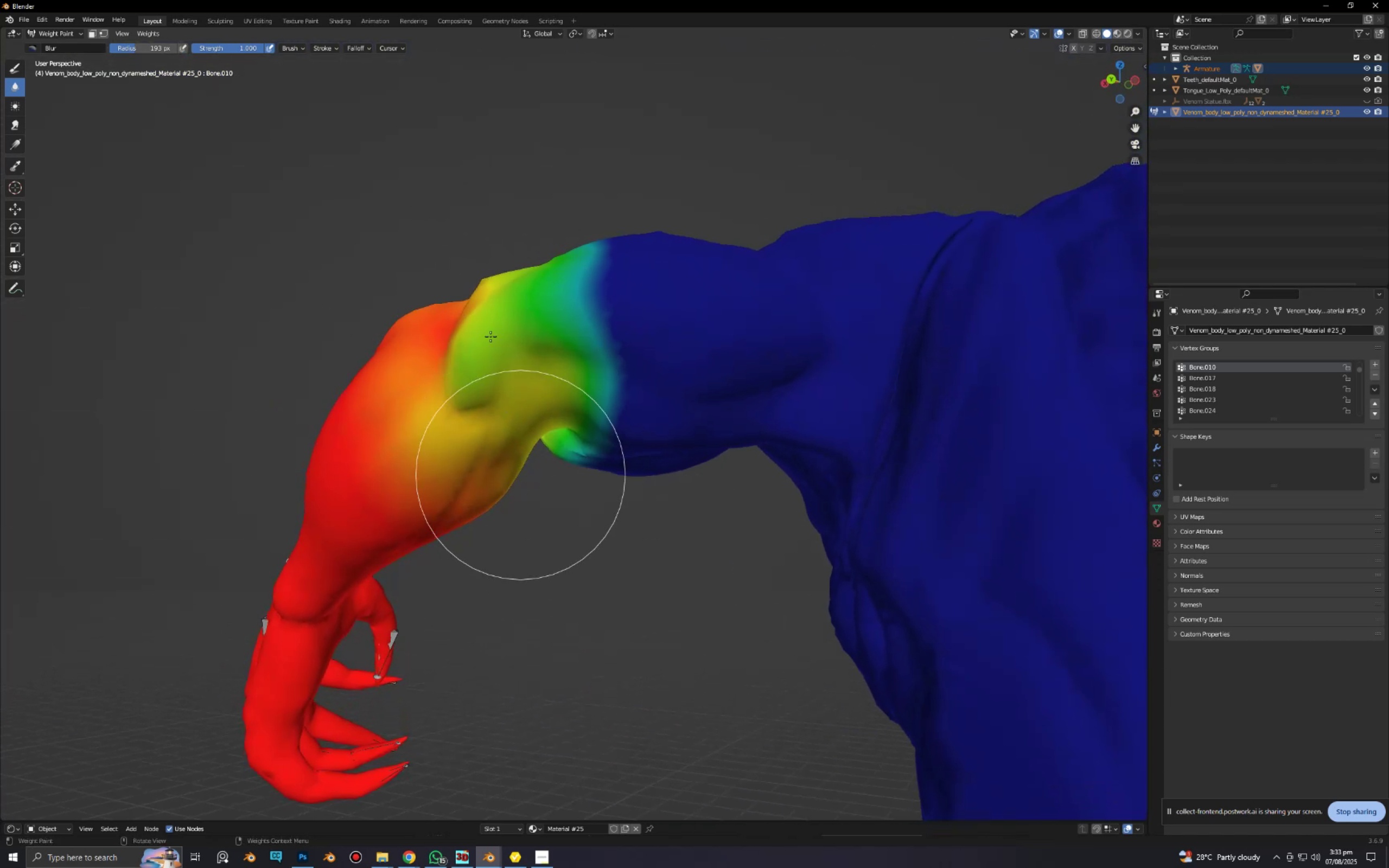 
left_click_drag(start_coordinate=[490, 330], to_coordinate=[503, 473])
 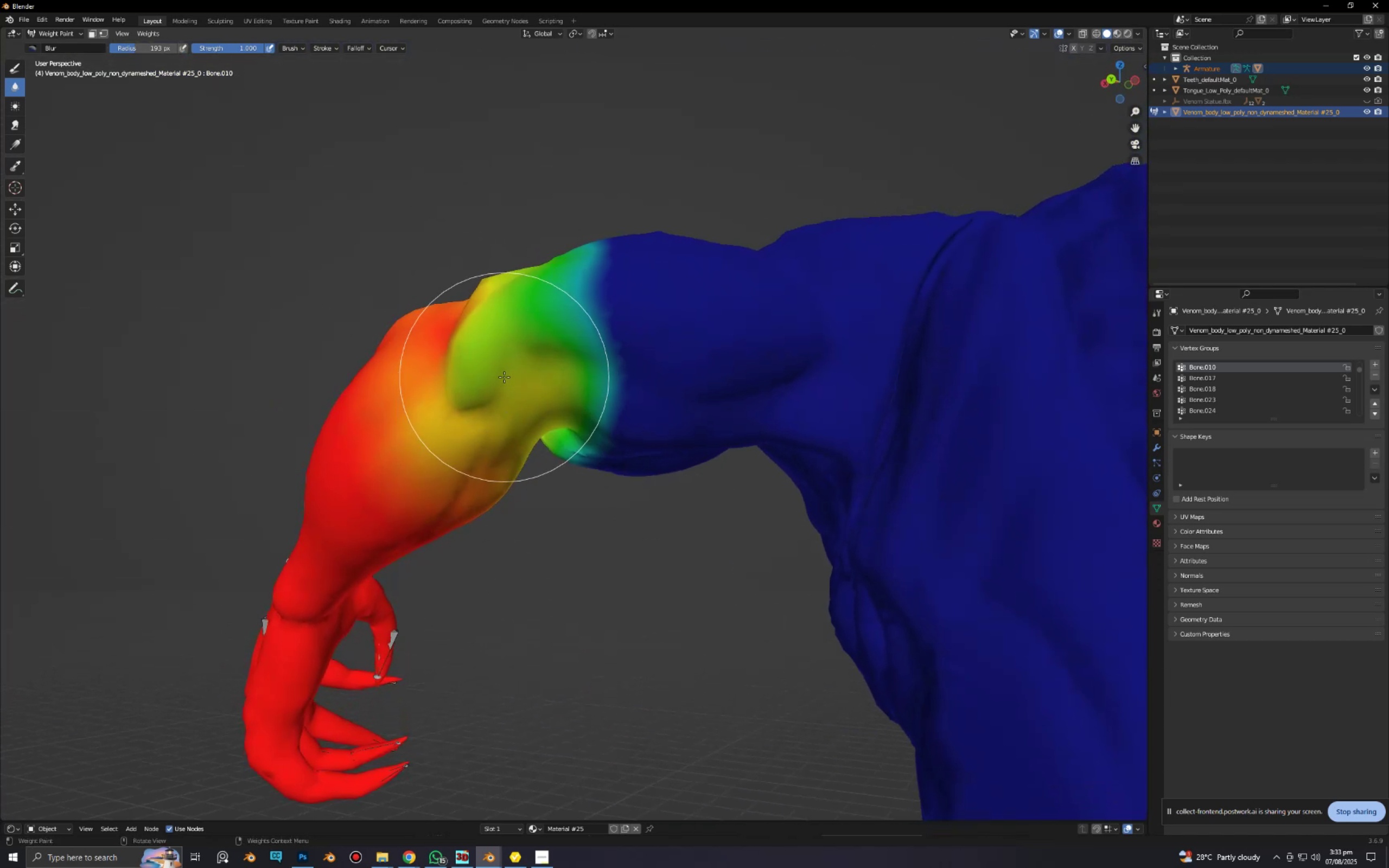 
left_click_drag(start_coordinate=[507, 348], to_coordinate=[525, 459])
 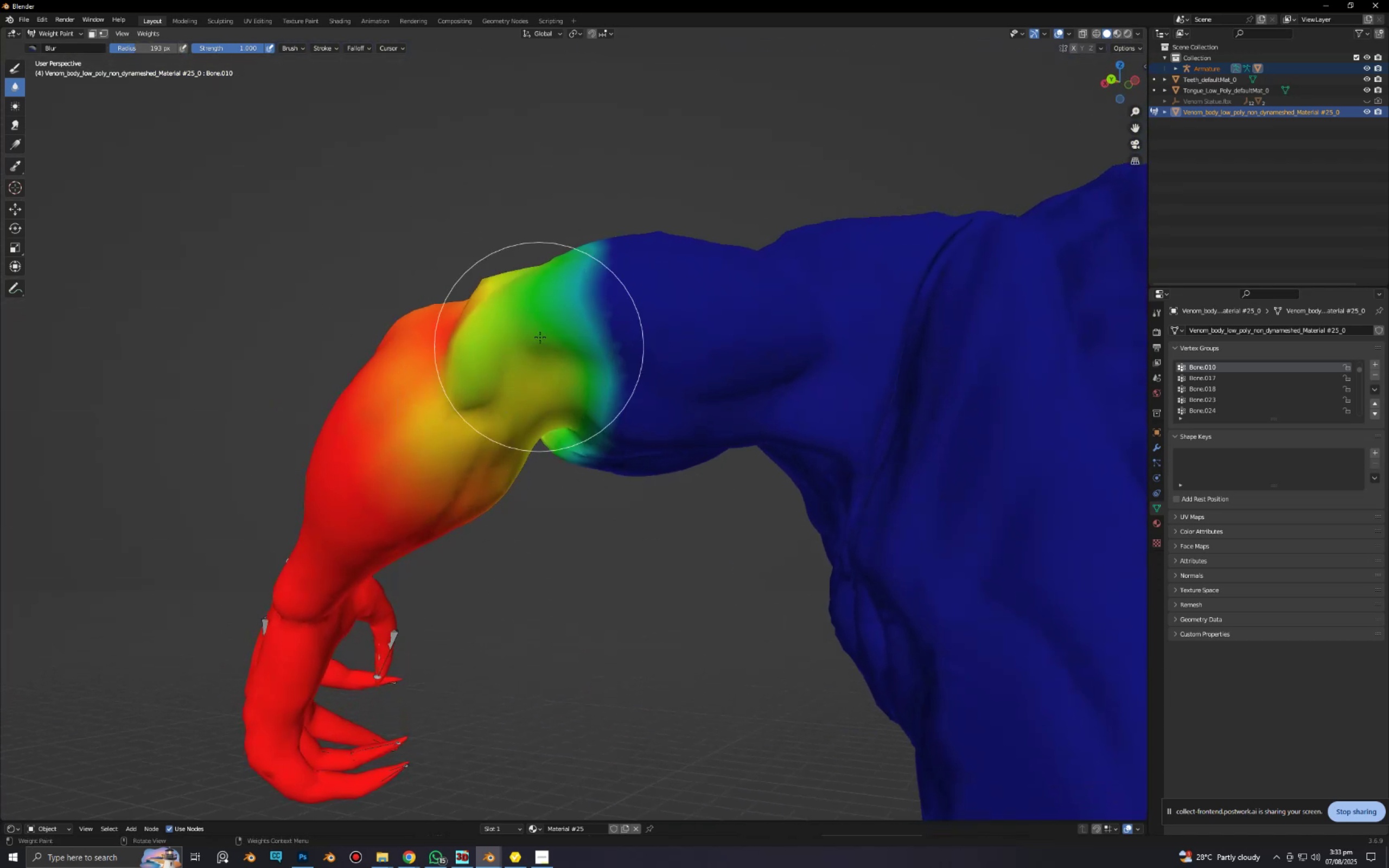 
left_click_drag(start_coordinate=[542, 324], to_coordinate=[545, 431])
 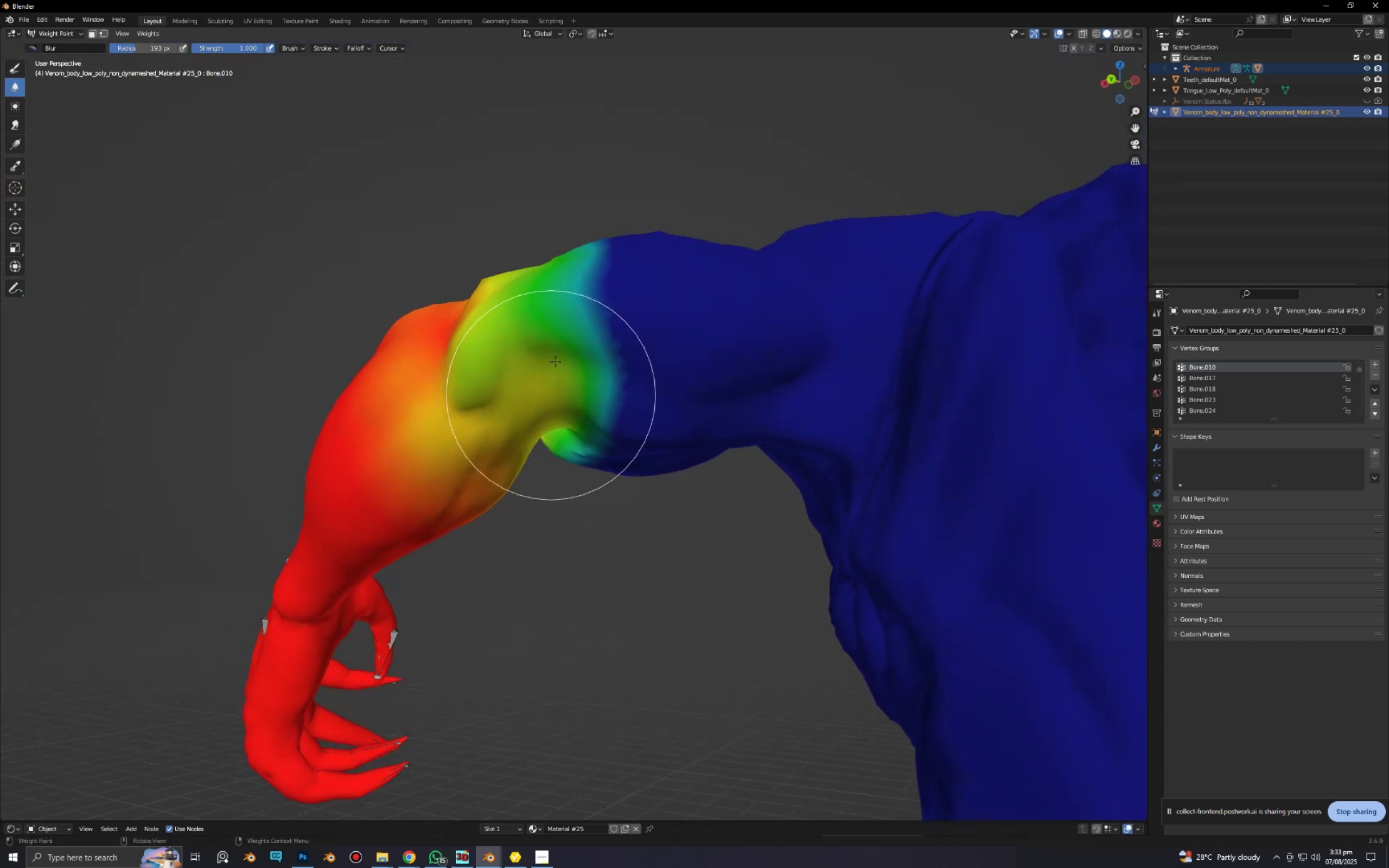 
left_click_drag(start_coordinate=[559, 337], to_coordinate=[564, 449])
 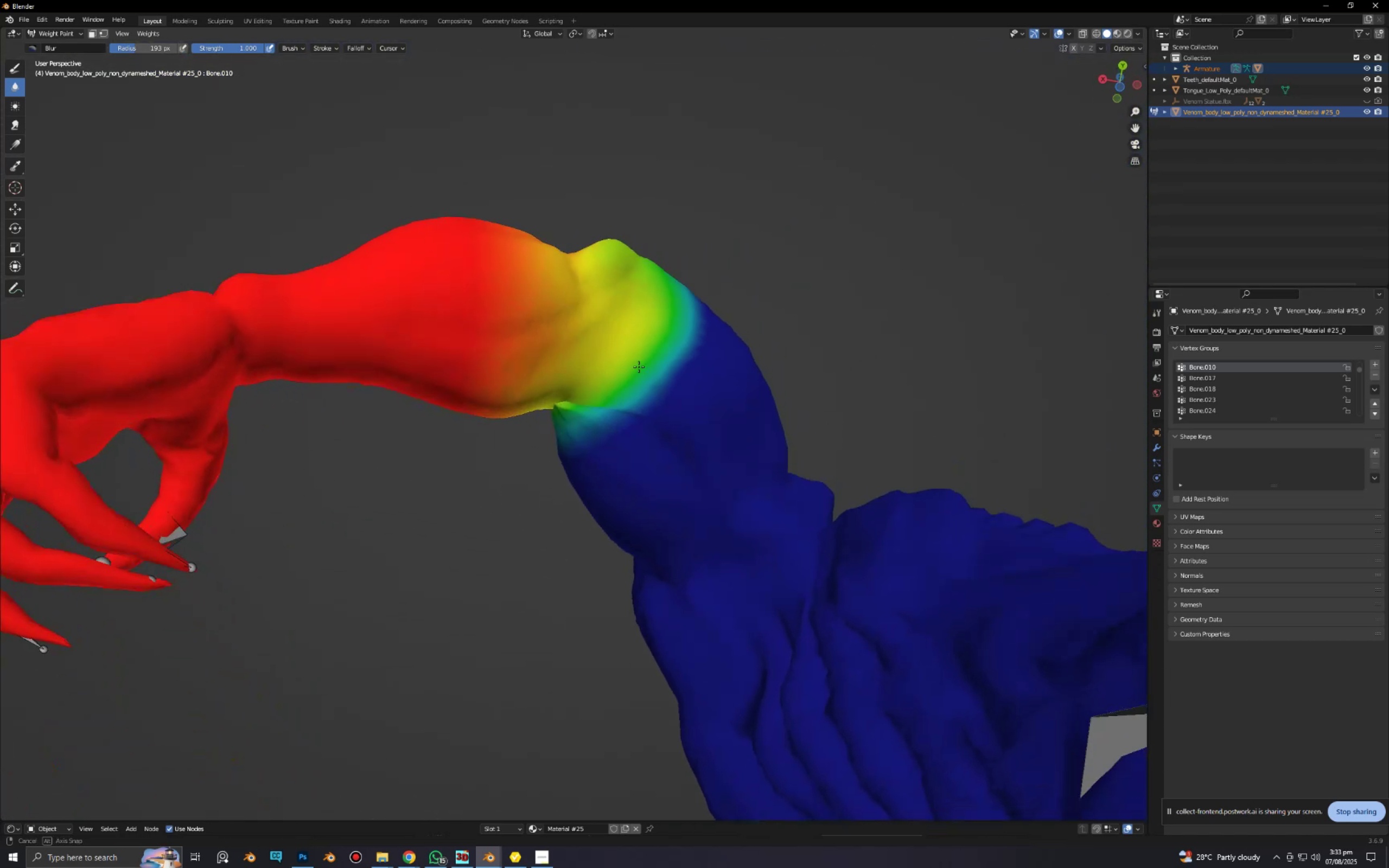 
left_click_drag(start_coordinate=[643, 358], to_coordinate=[634, 355])
 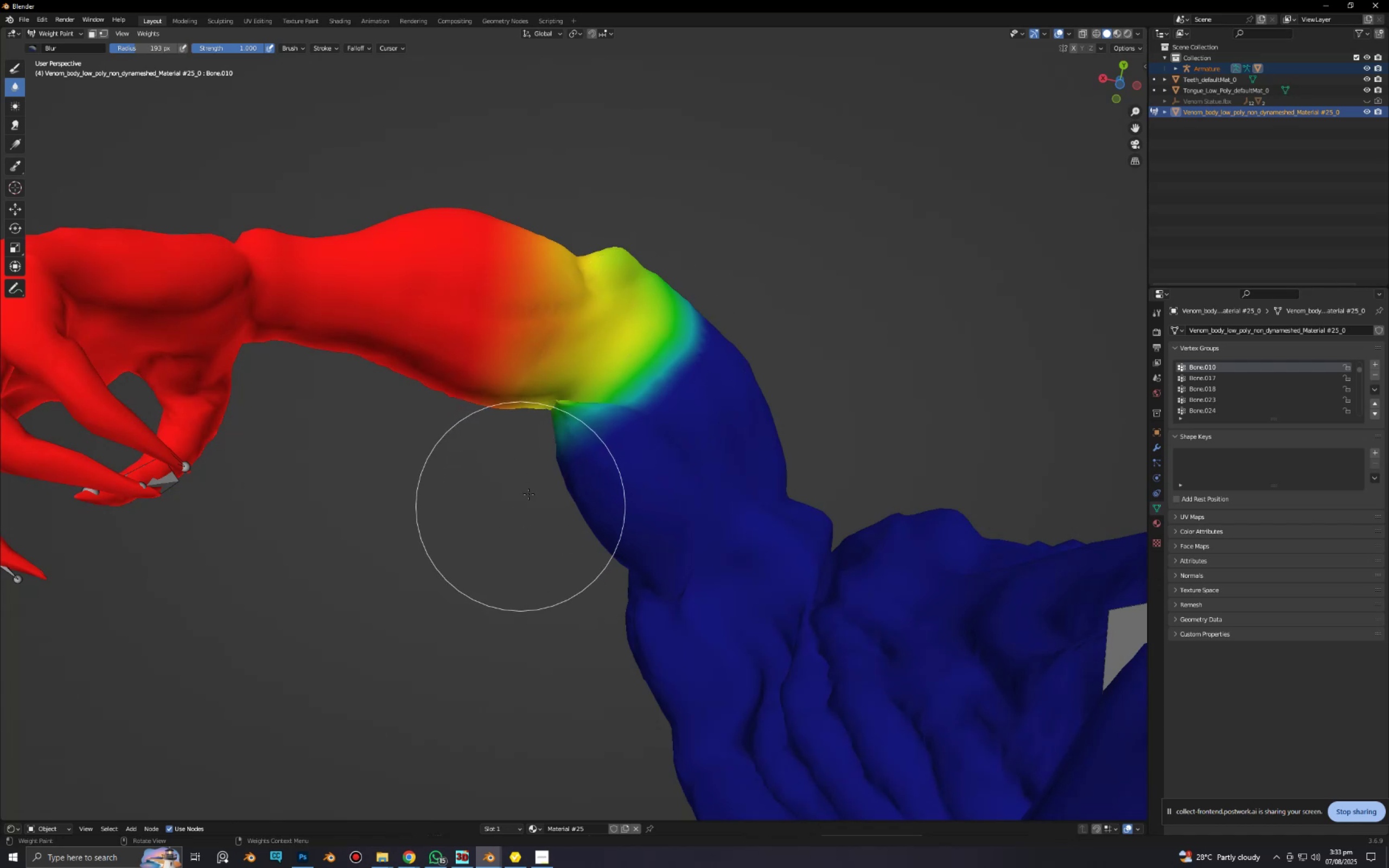 
scroll: coordinate [537, 435], scroll_direction: down, amount: 4.0
 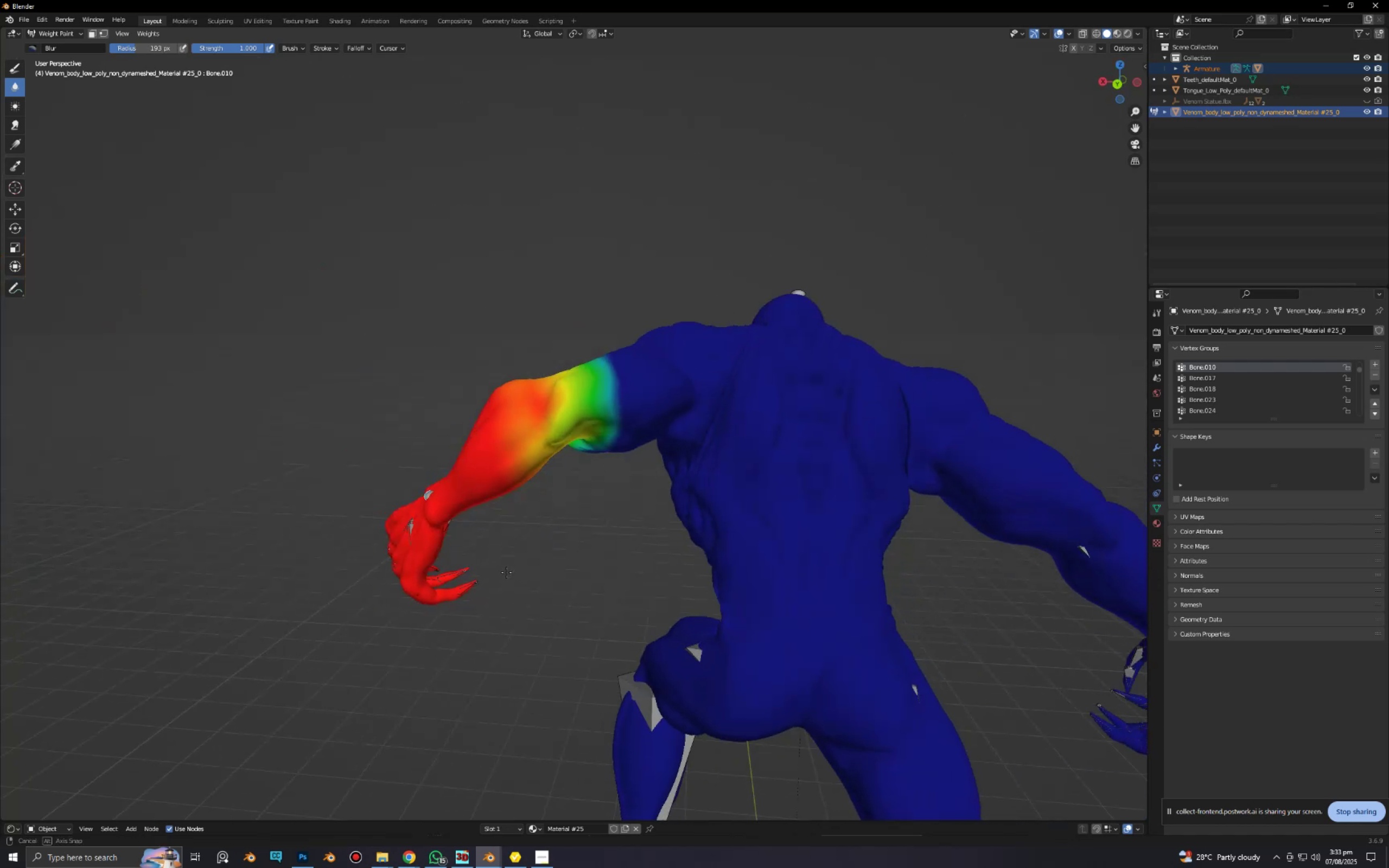 
key(R)
 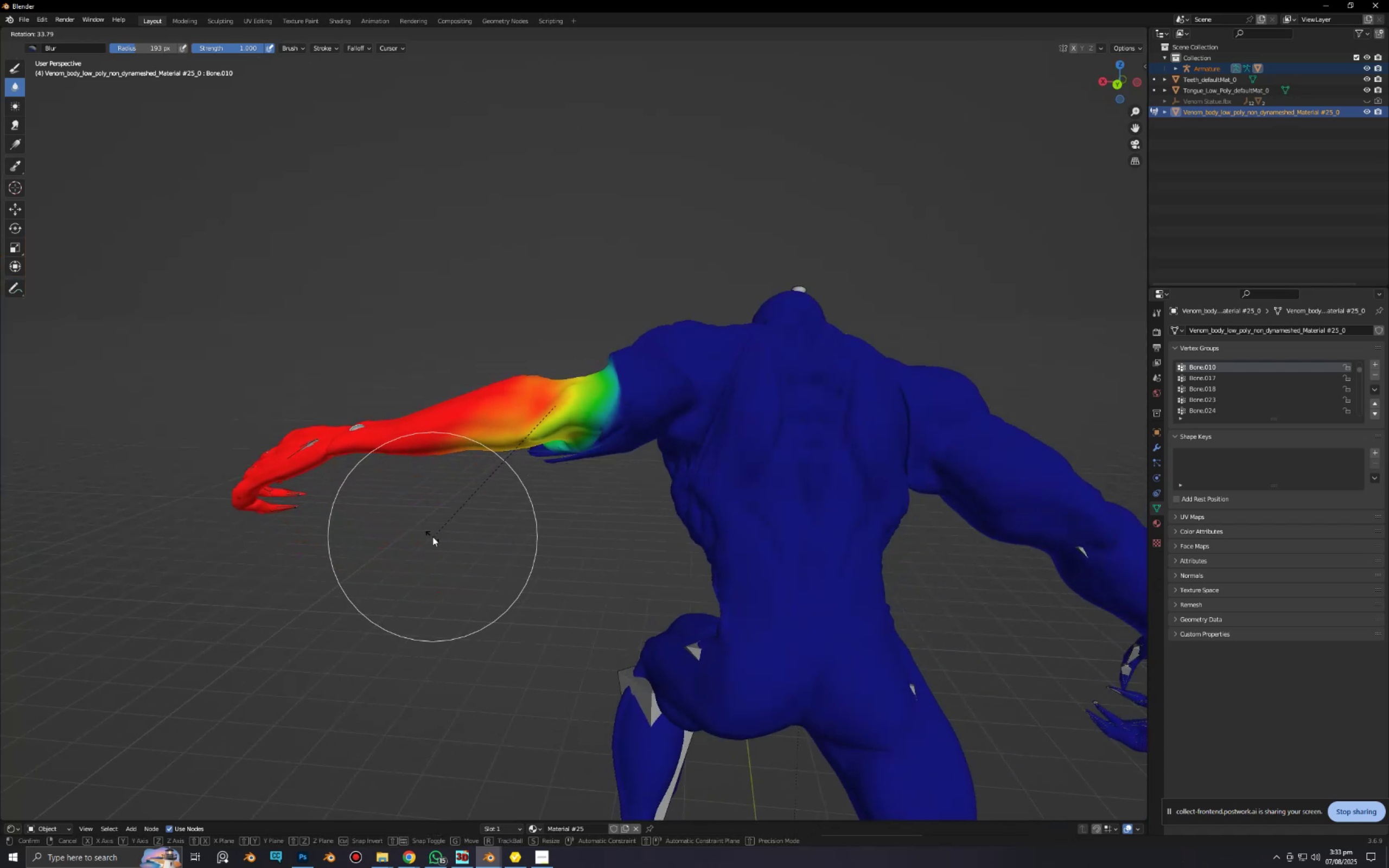 
left_click([431, 535])
 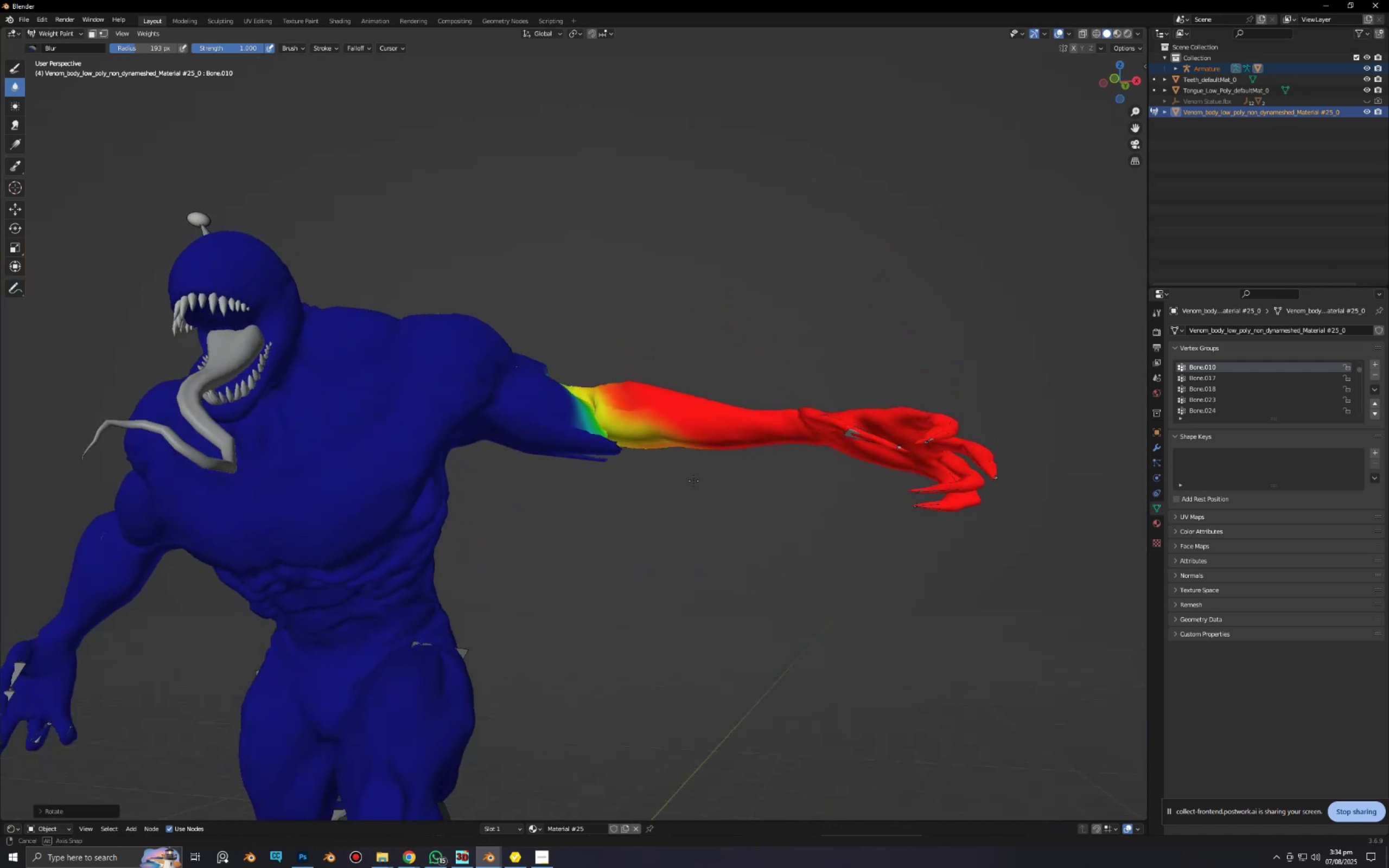 
scroll: coordinate [662, 515], scroll_direction: up, amount: 6.0
 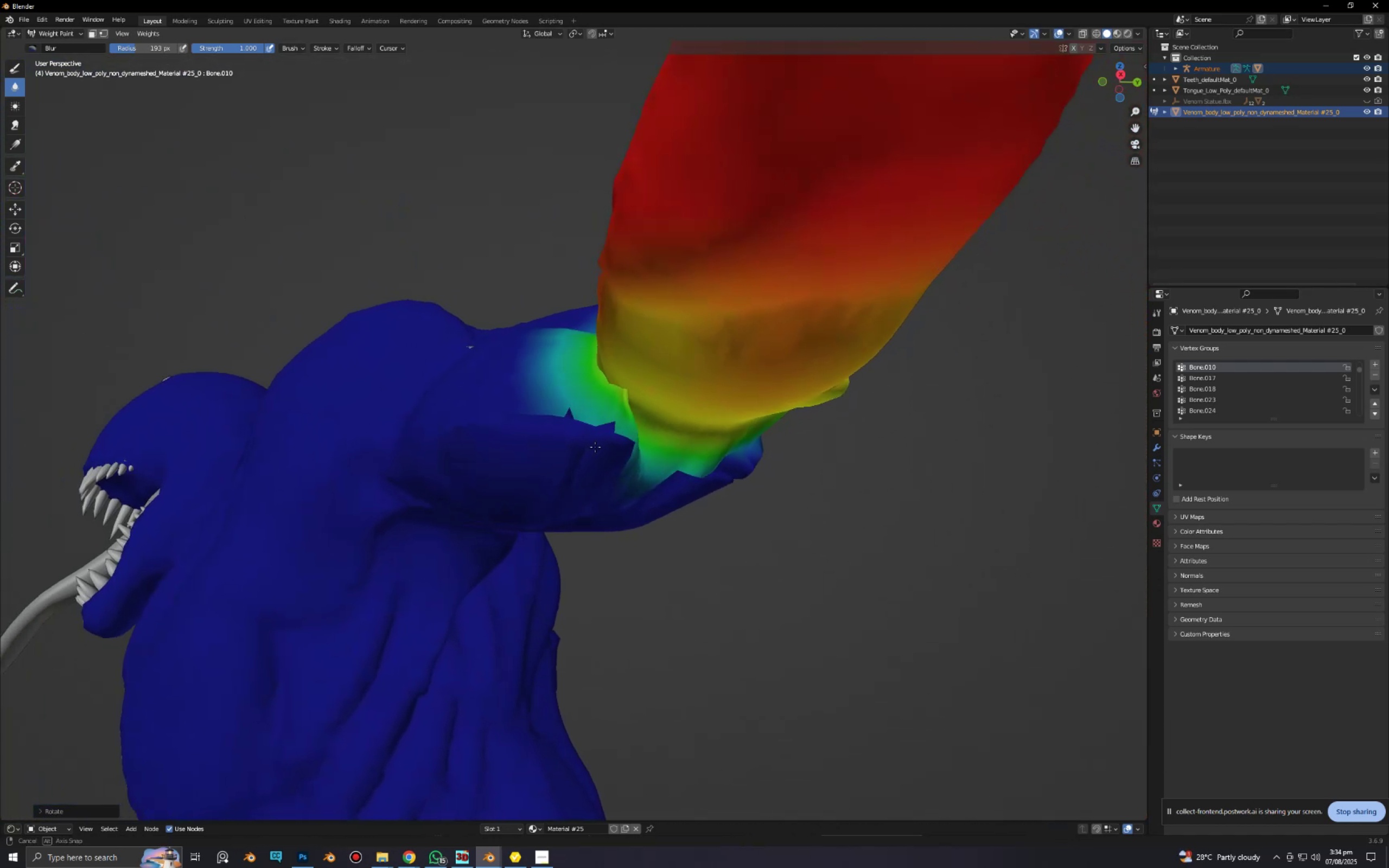 
left_click_drag(start_coordinate=[593, 456], to_coordinate=[642, 488])
 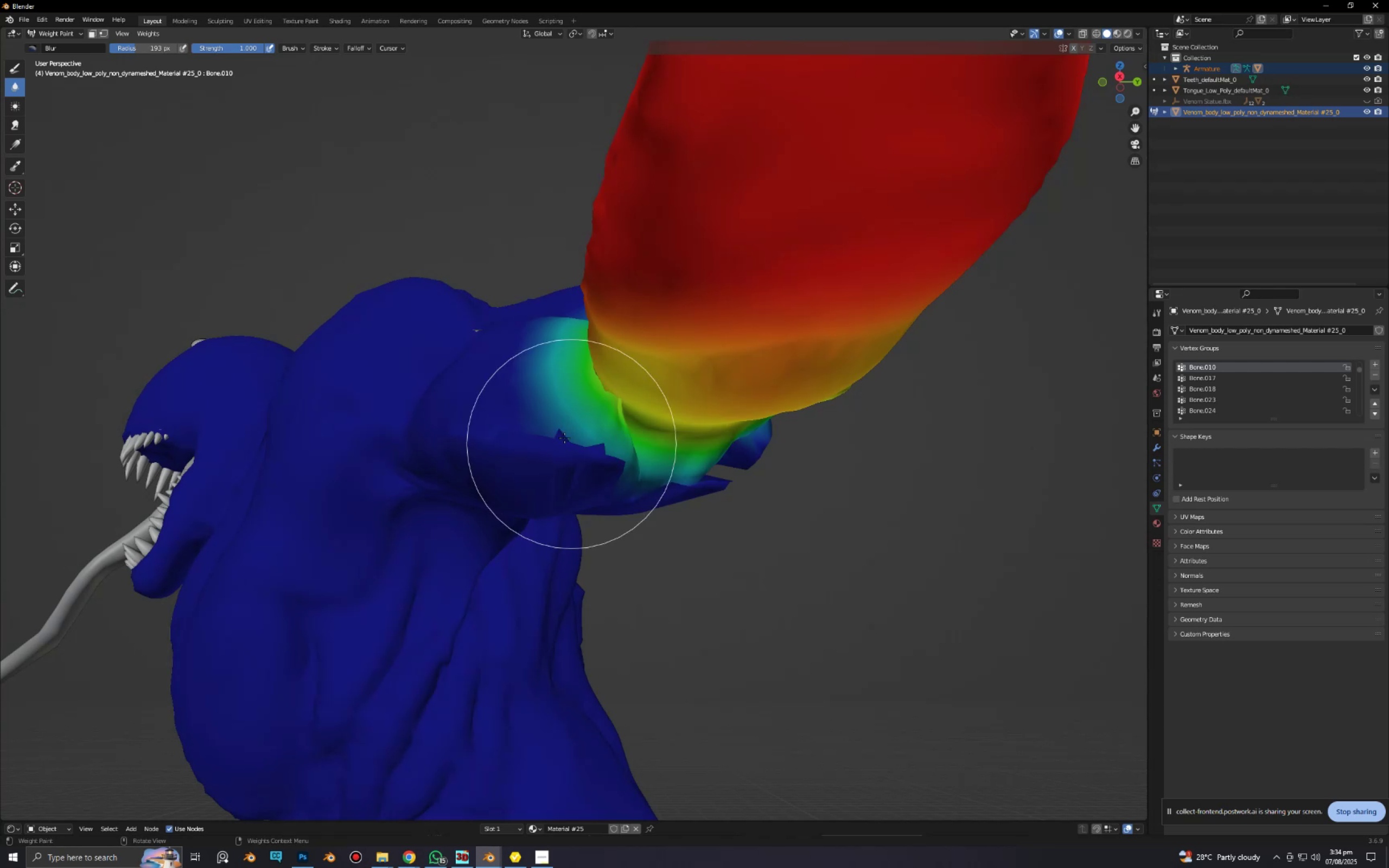 
left_click_drag(start_coordinate=[563, 437], to_coordinate=[613, 476])
 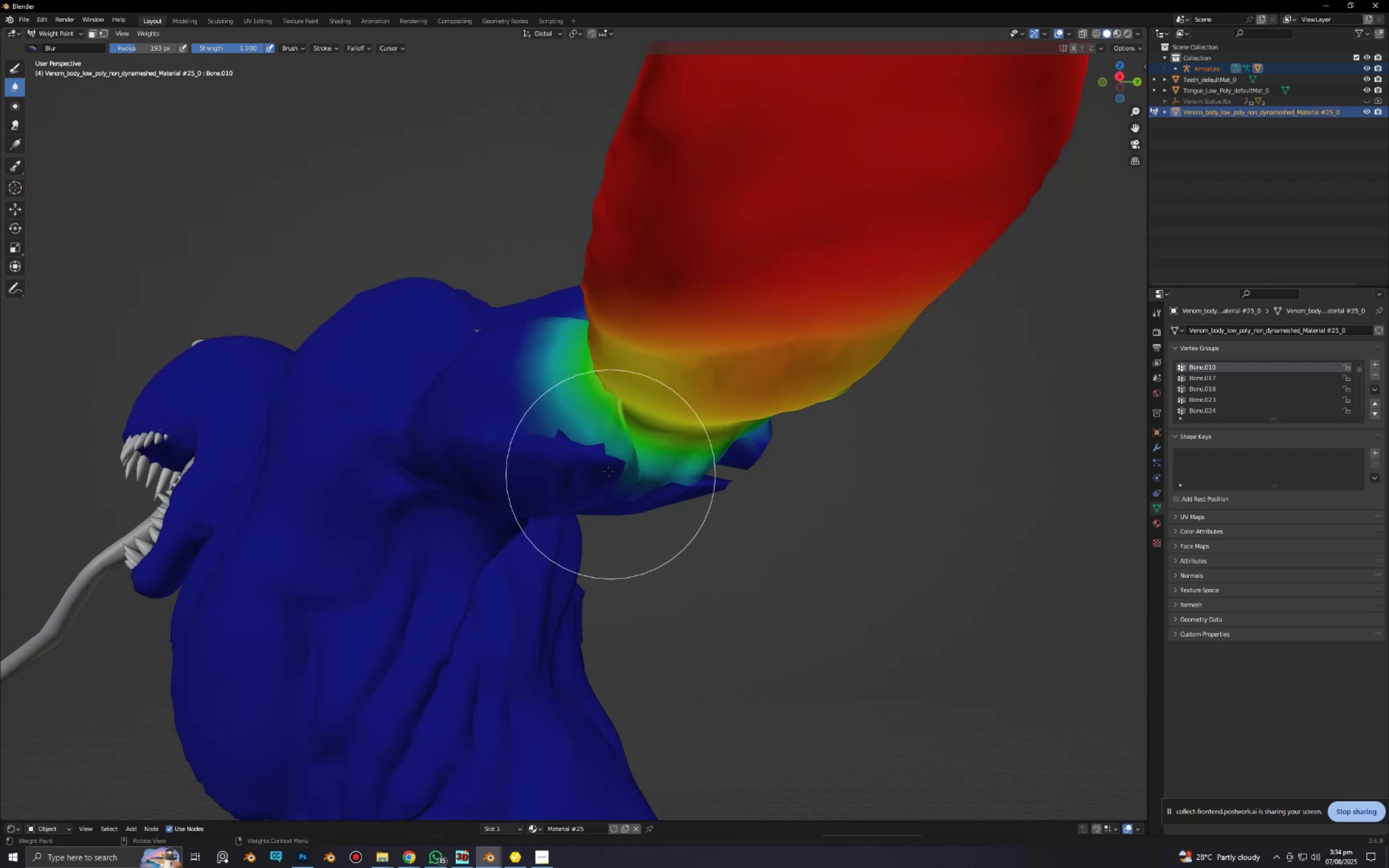 
left_click_drag(start_coordinate=[560, 425], to_coordinate=[621, 458])
 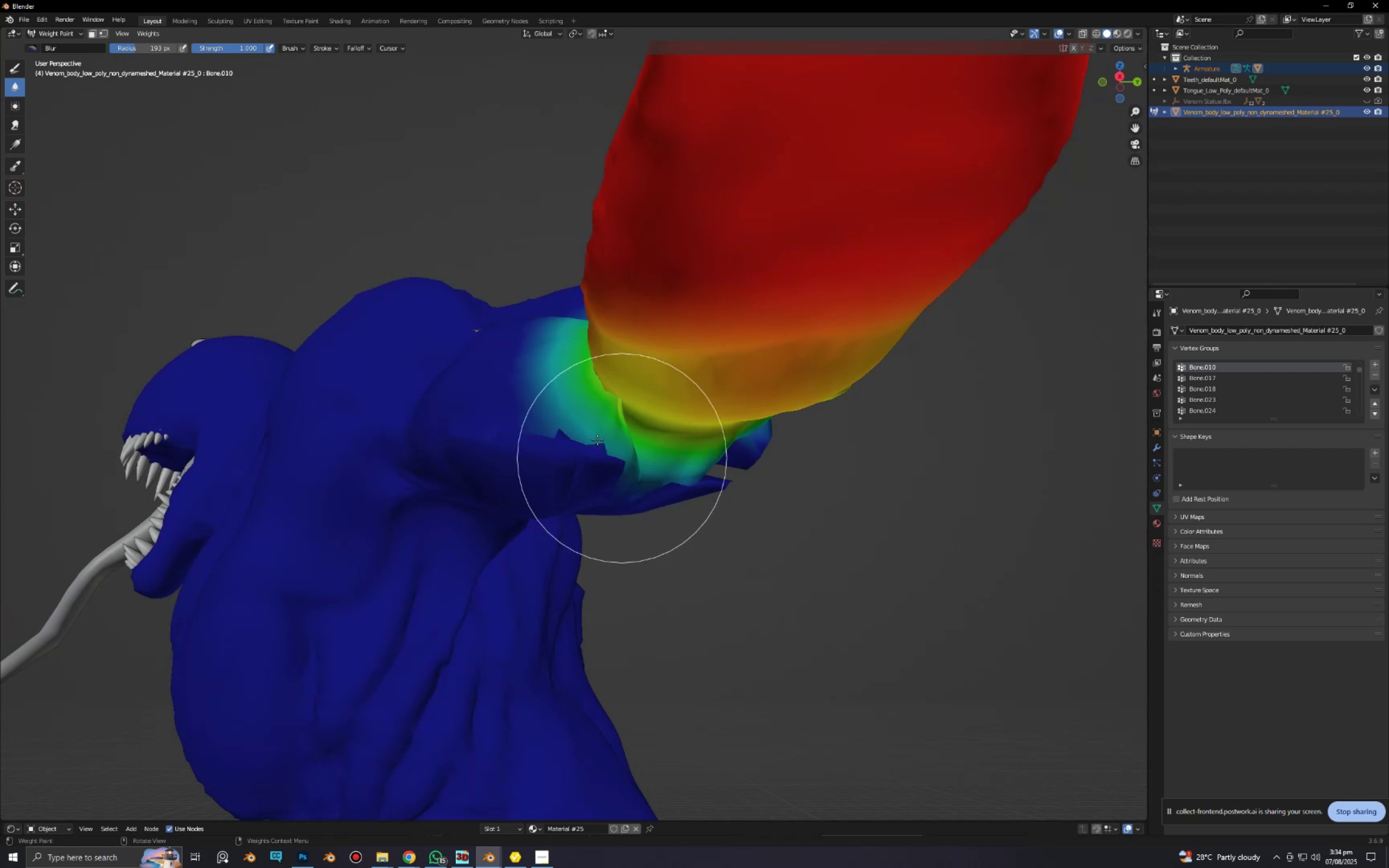 
left_click_drag(start_coordinate=[569, 408], to_coordinate=[616, 452])
 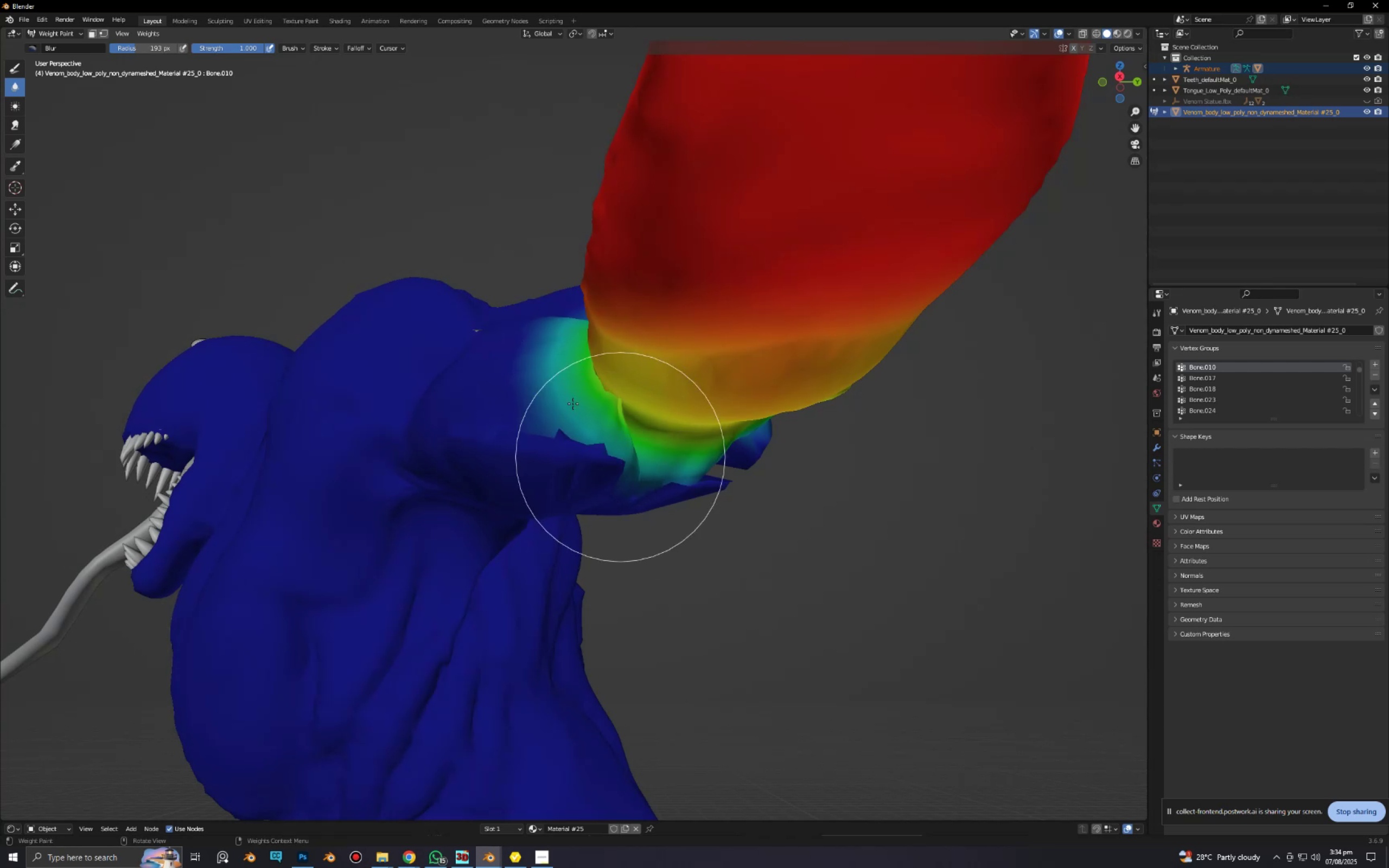 
left_click_drag(start_coordinate=[565, 393], to_coordinate=[628, 475])
 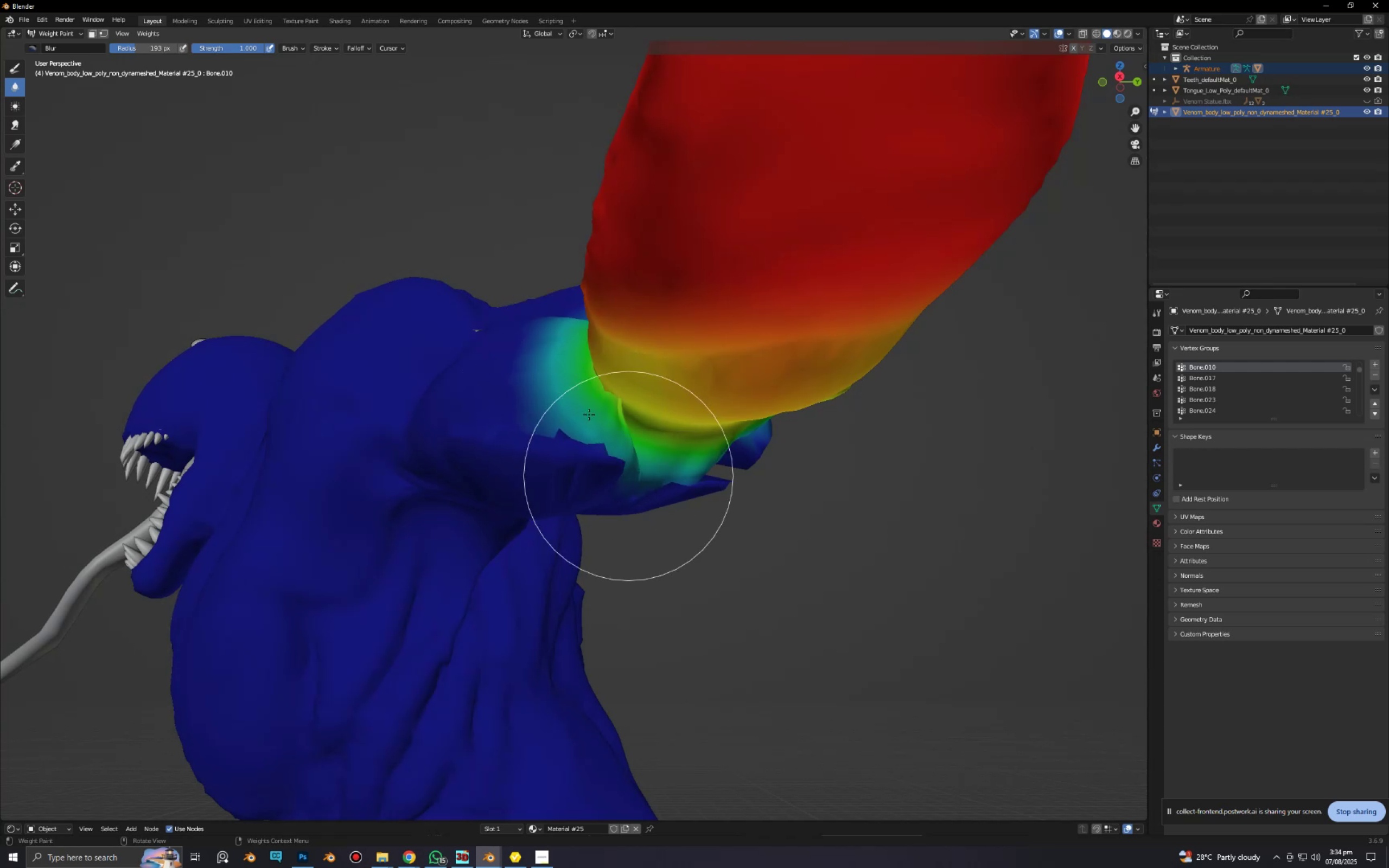 
left_click_drag(start_coordinate=[562, 373], to_coordinate=[617, 443])
 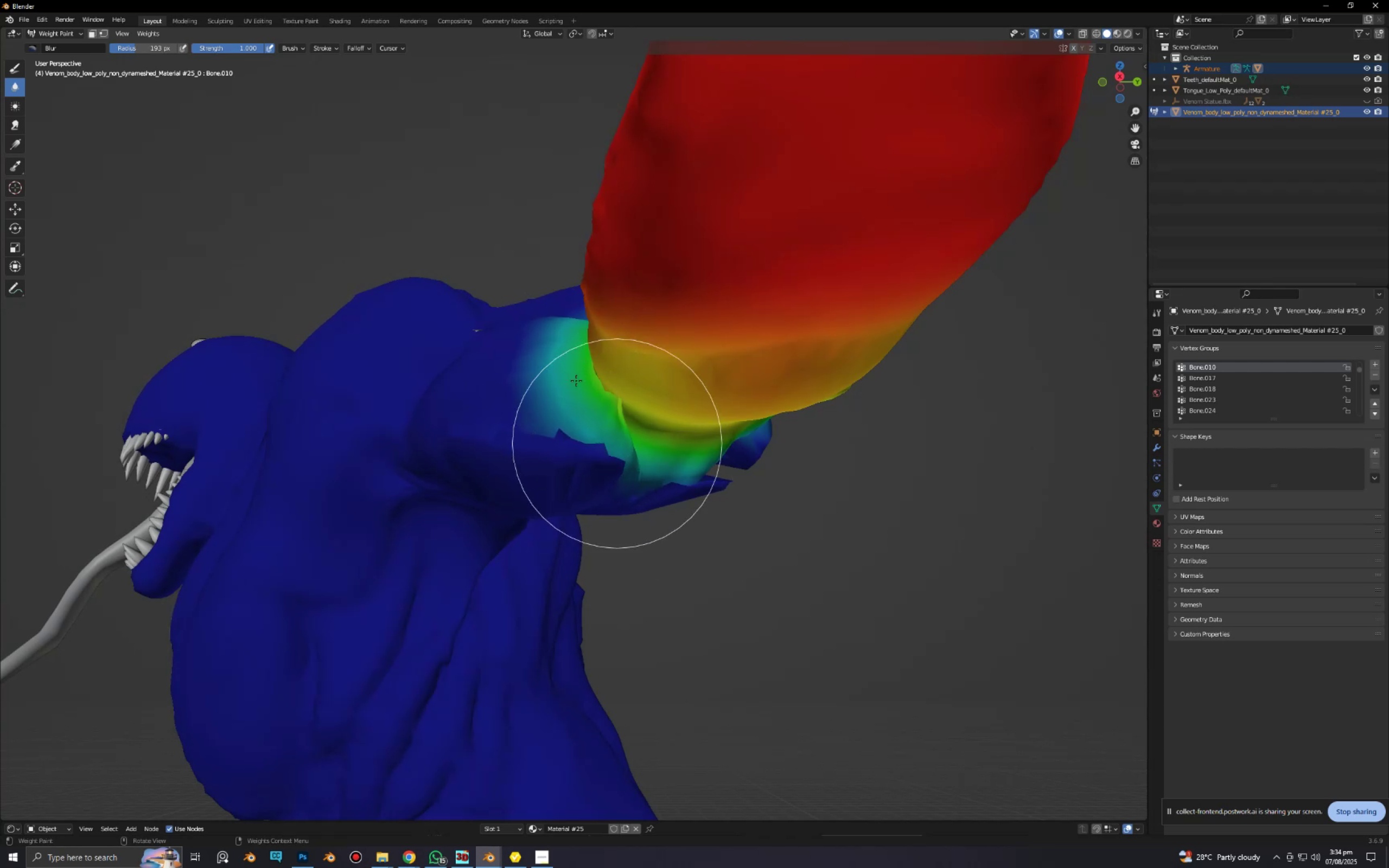 
left_click_drag(start_coordinate=[562, 351], to_coordinate=[658, 470])
 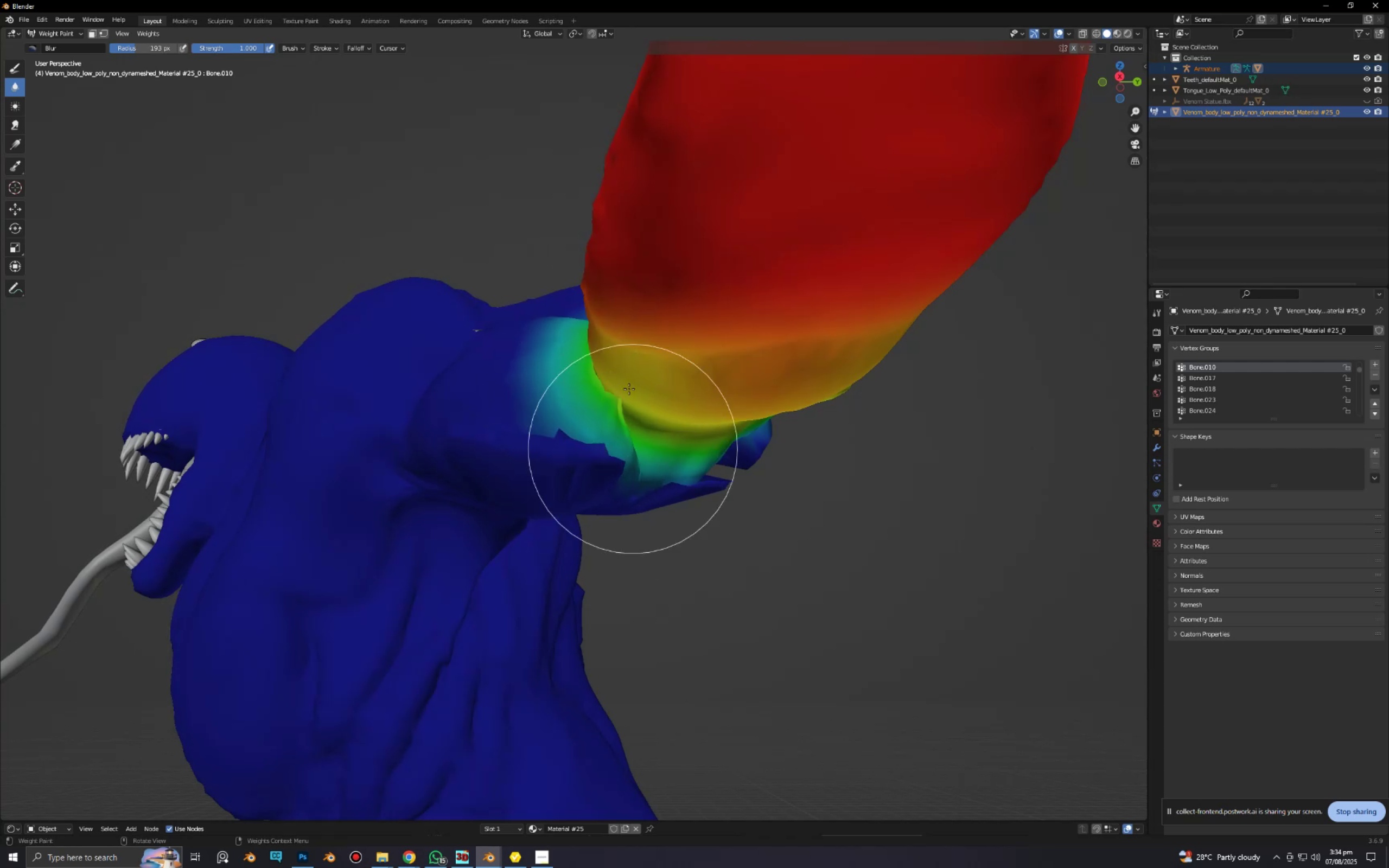 
left_click_drag(start_coordinate=[537, 277], to_coordinate=[572, 367])
 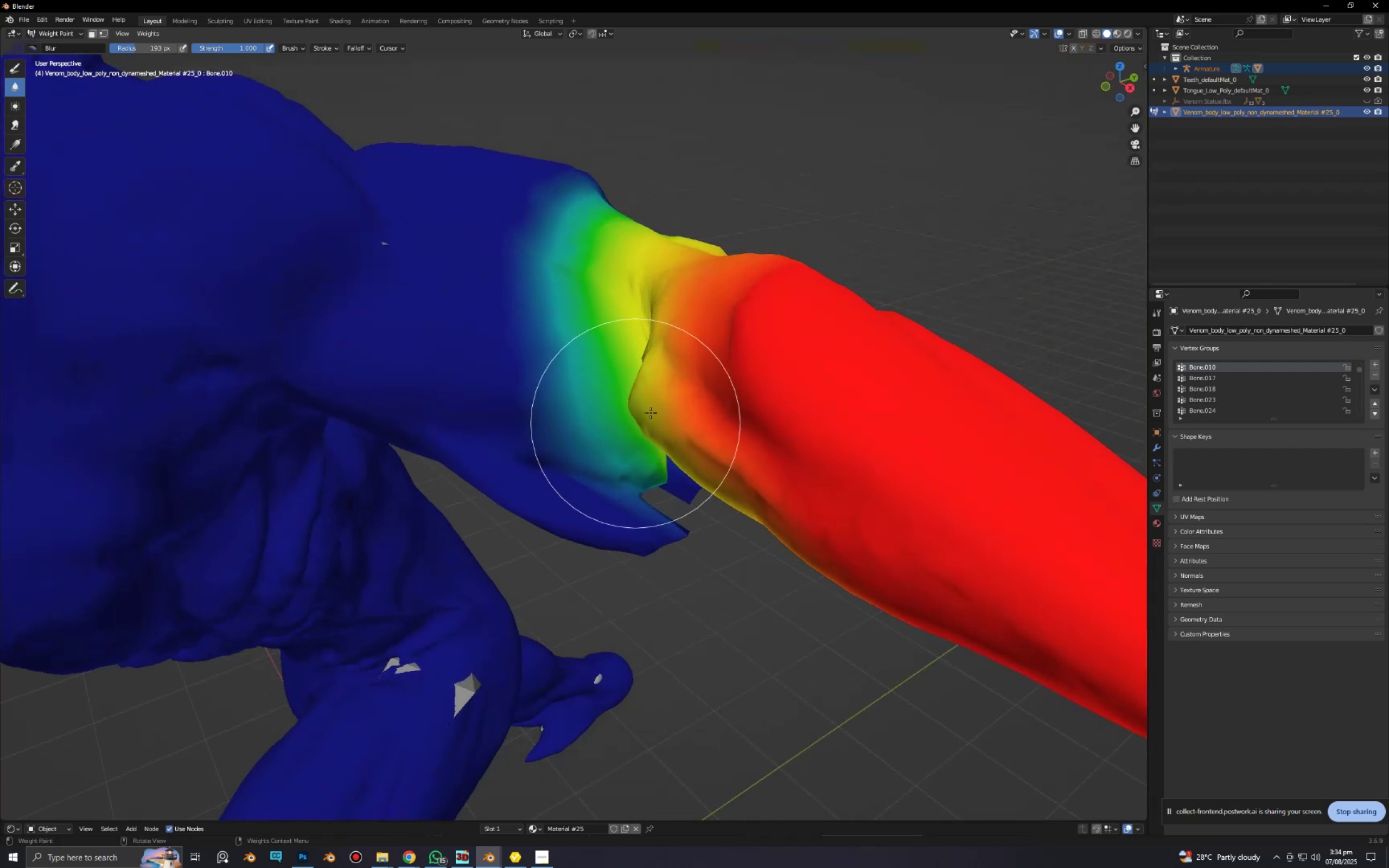 
left_click_drag(start_coordinate=[641, 369], to_coordinate=[654, 261])
 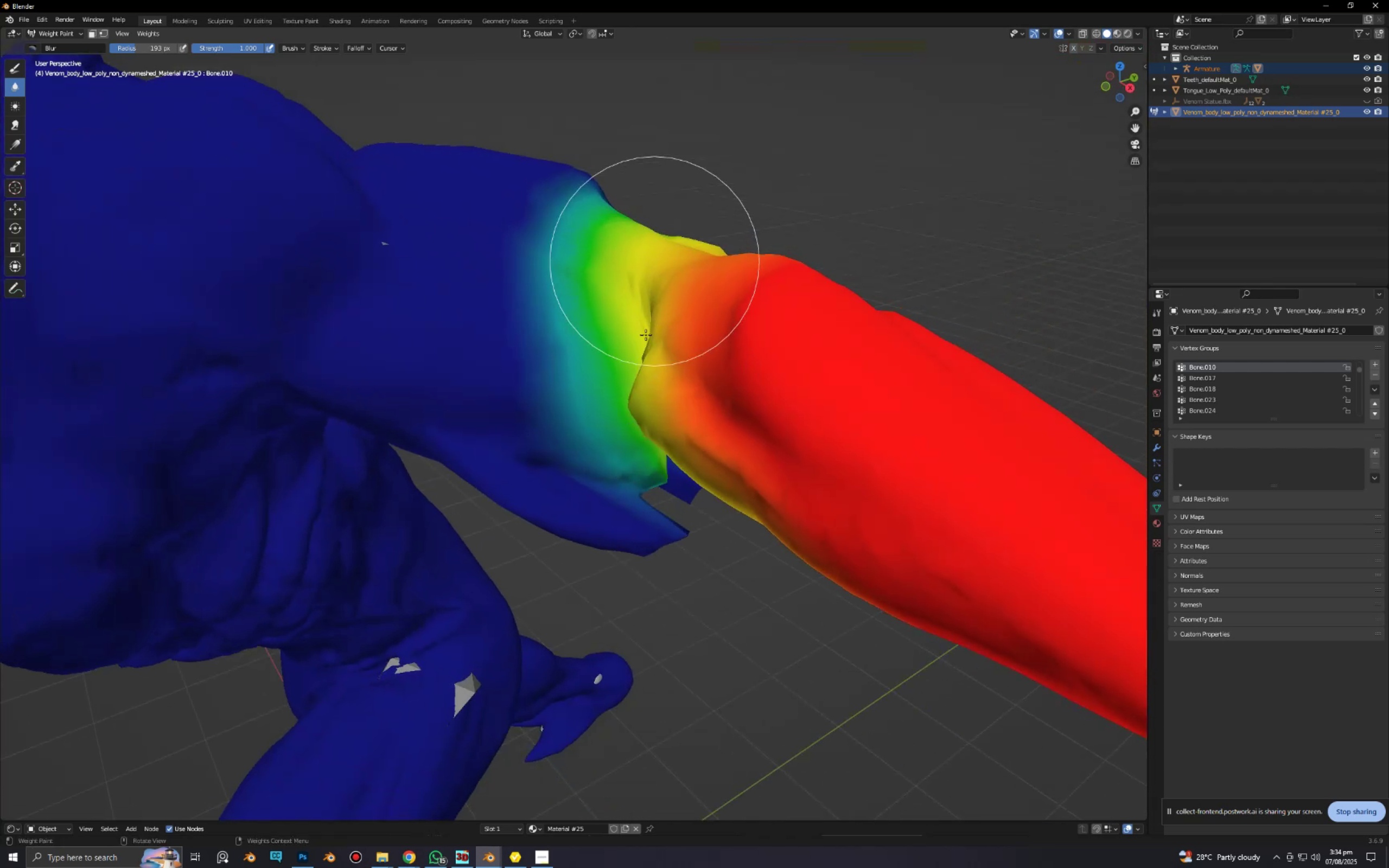 
left_click_drag(start_coordinate=[636, 387], to_coordinate=[626, 254])
 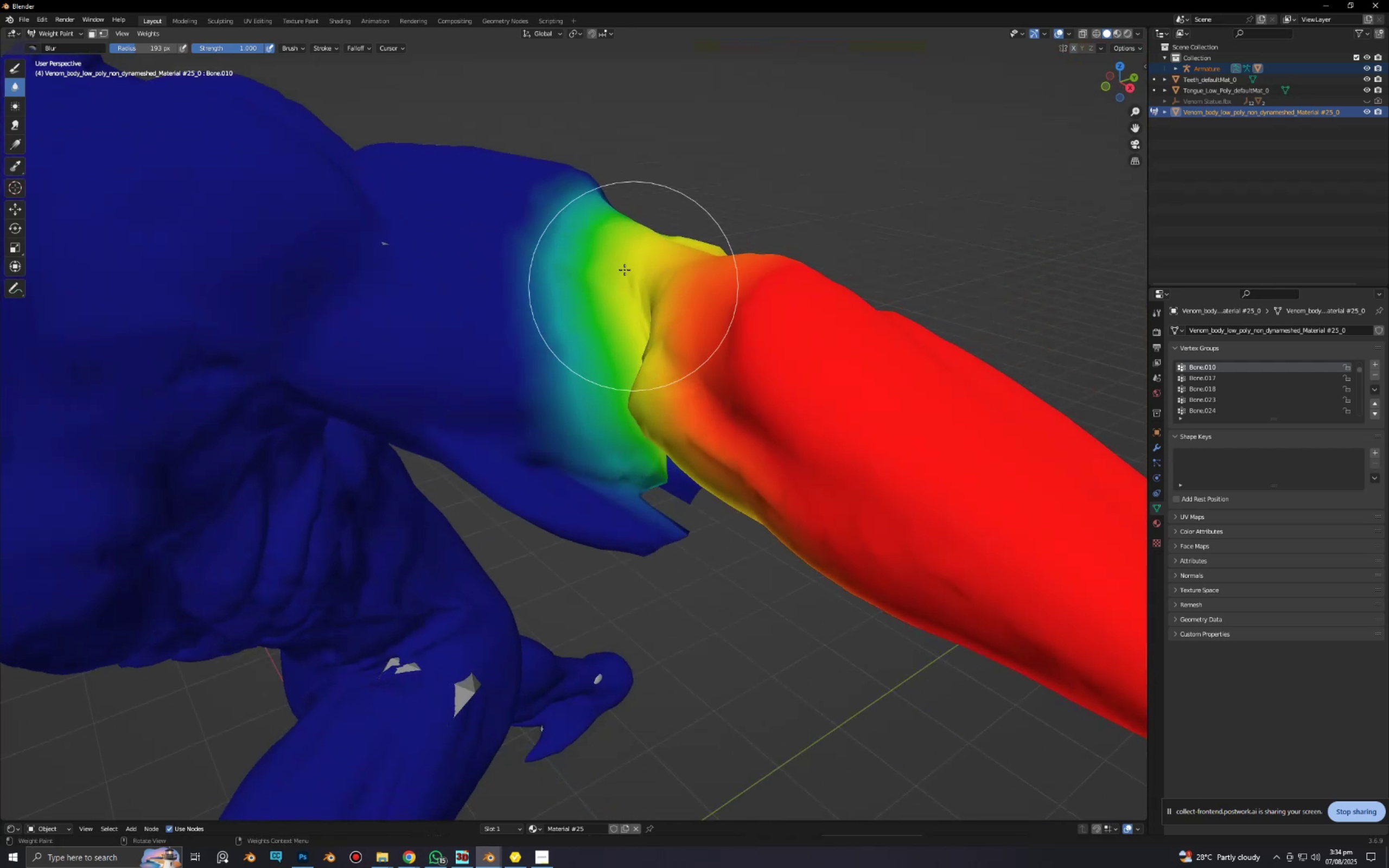 
left_click_drag(start_coordinate=[608, 382], to_coordinate=[635, 233])
 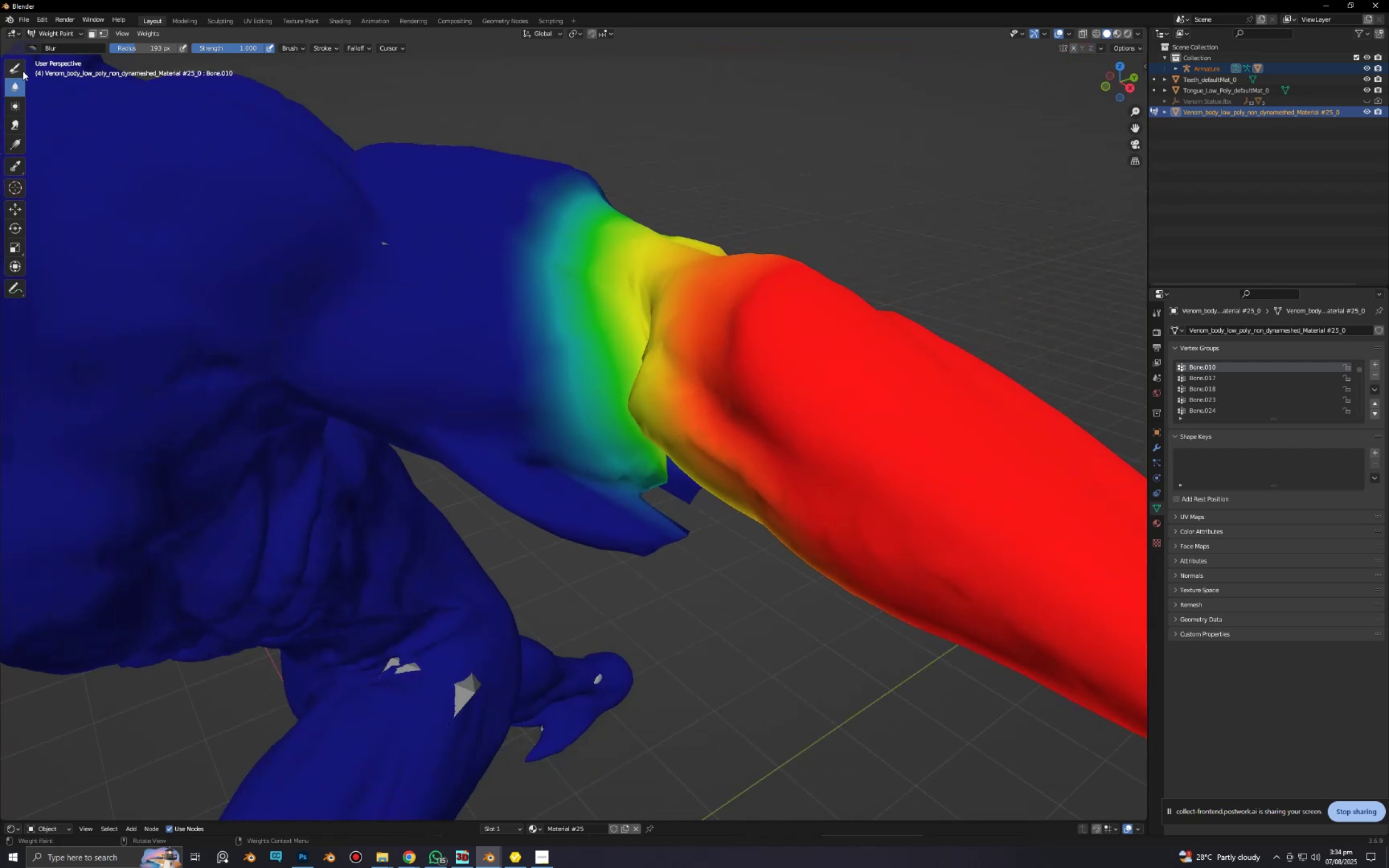 
left_click([18, 66])
 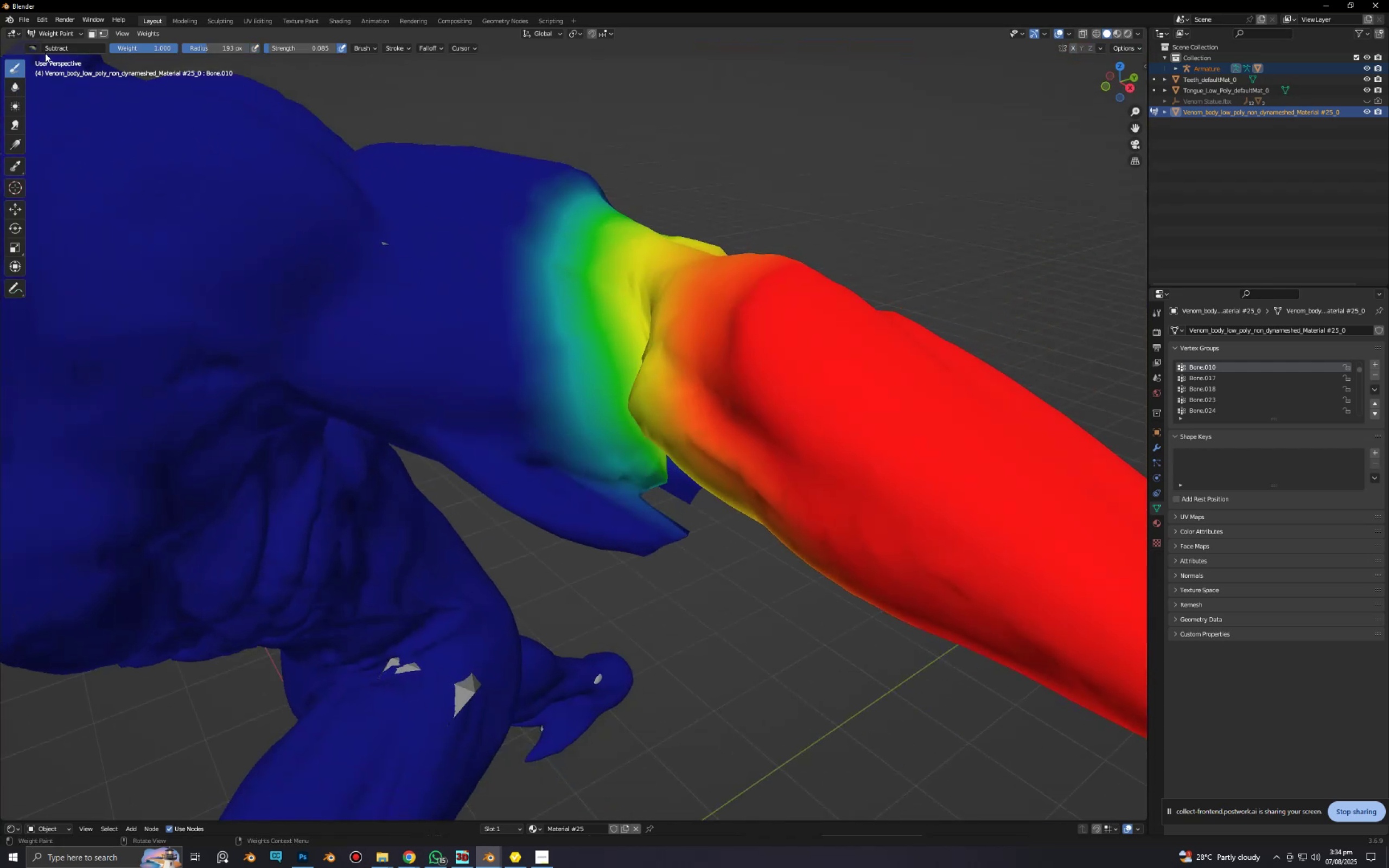 
key(Shift+F)
 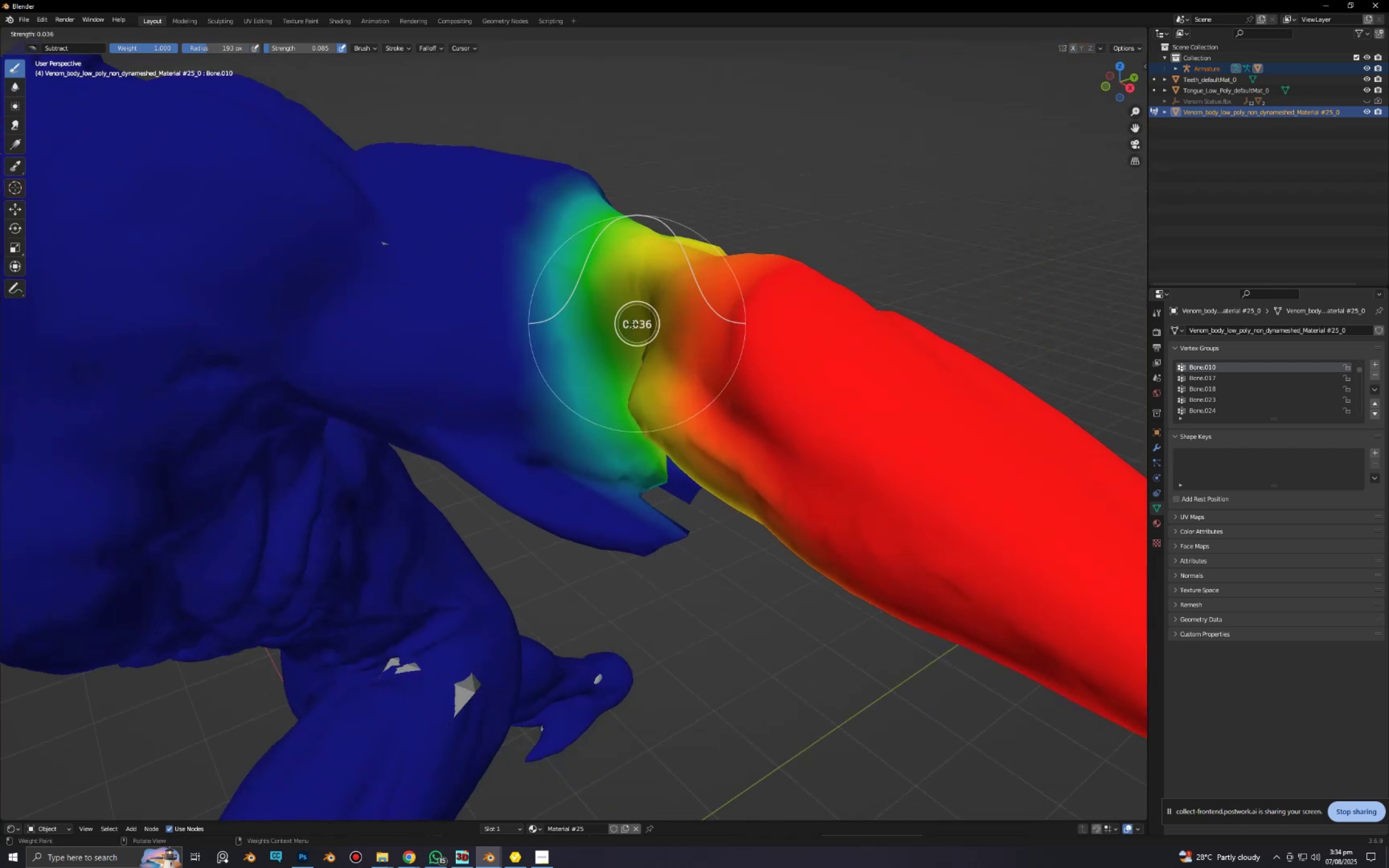 
left_click([635, 324])
 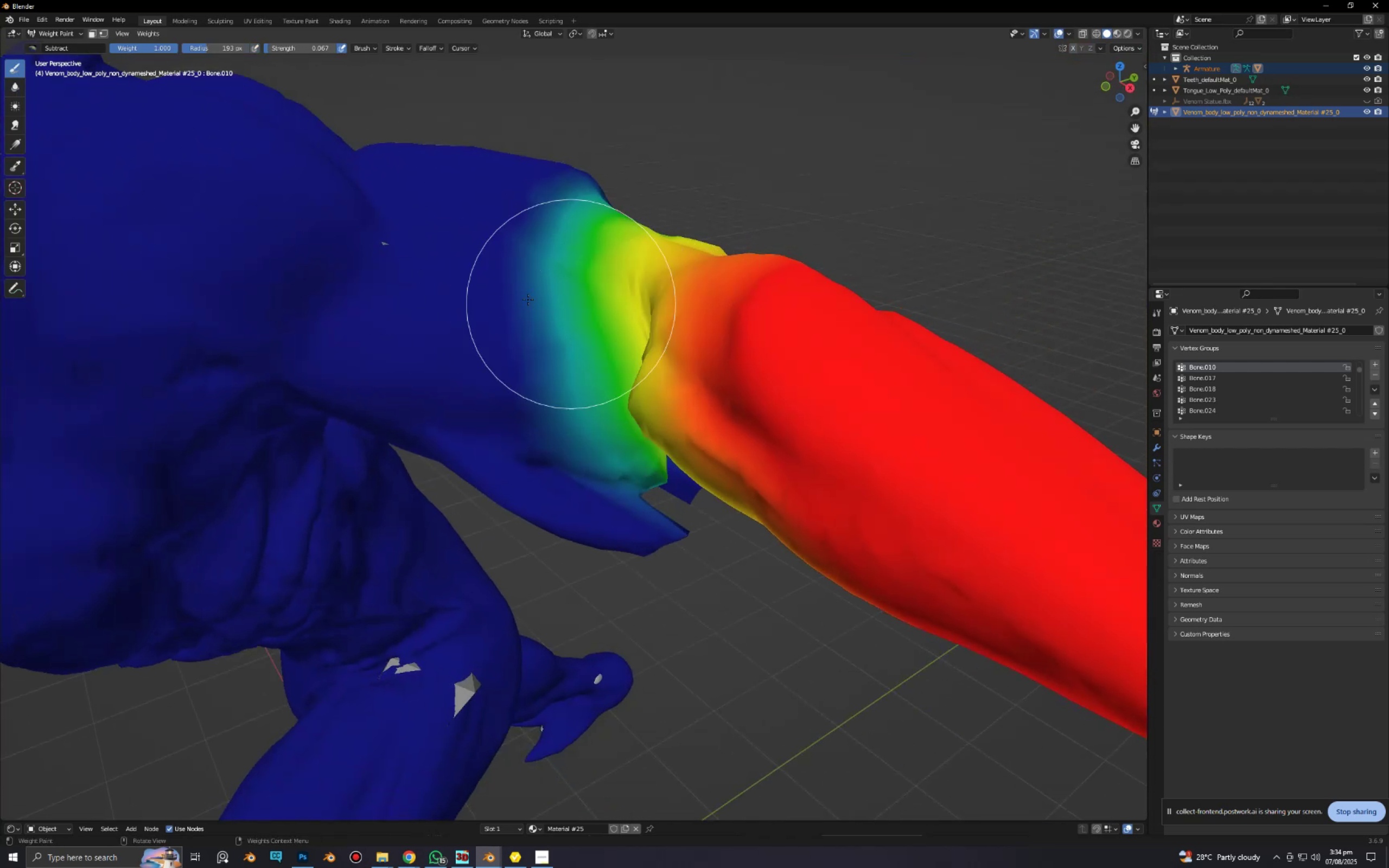 
left_click_drag(start_coordinate=[525, 293], to_coordinate=[596, 164])
 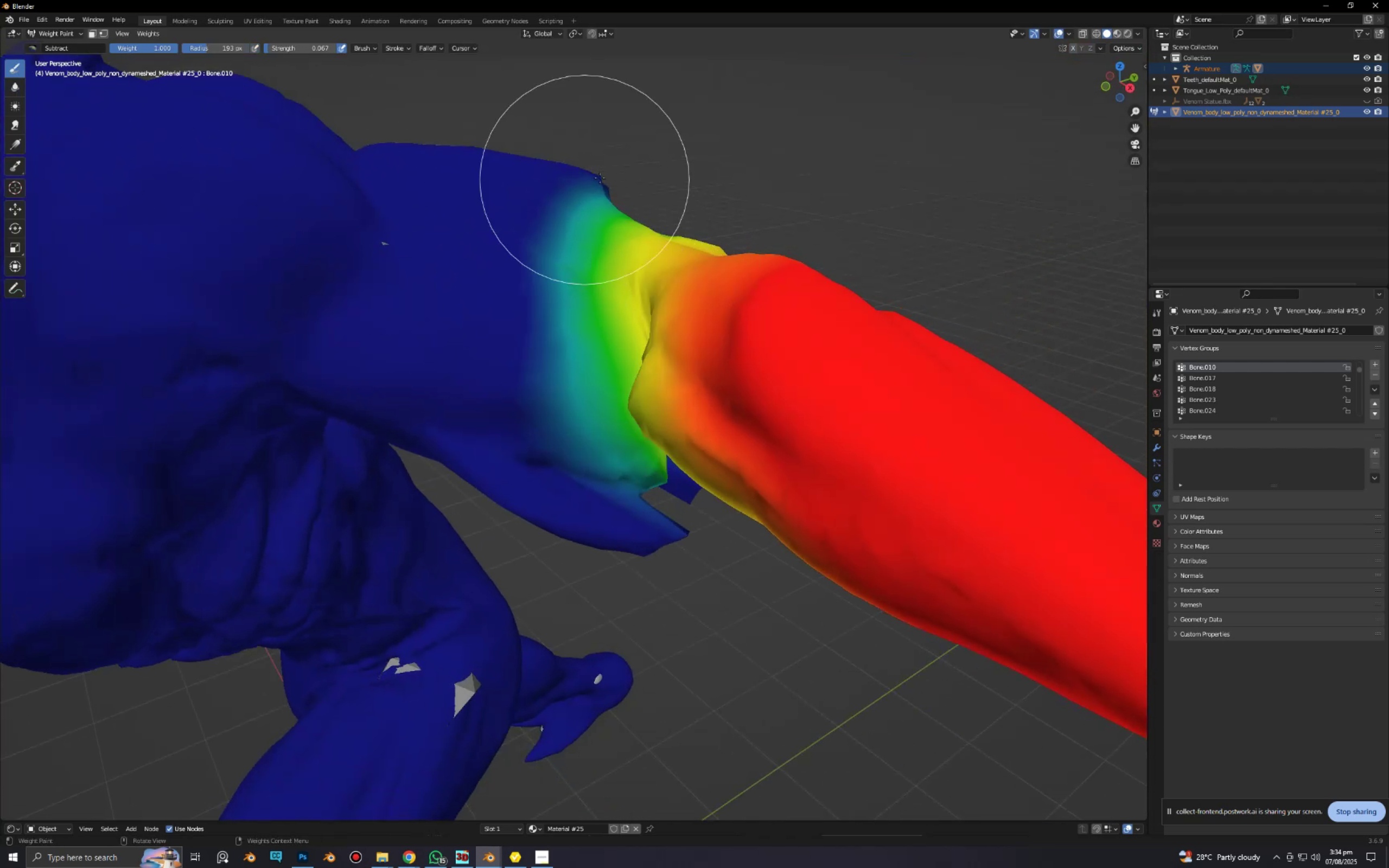 
left_click_drag(start_coordinate=[533, 340], to_coordinate=[595, 192])
 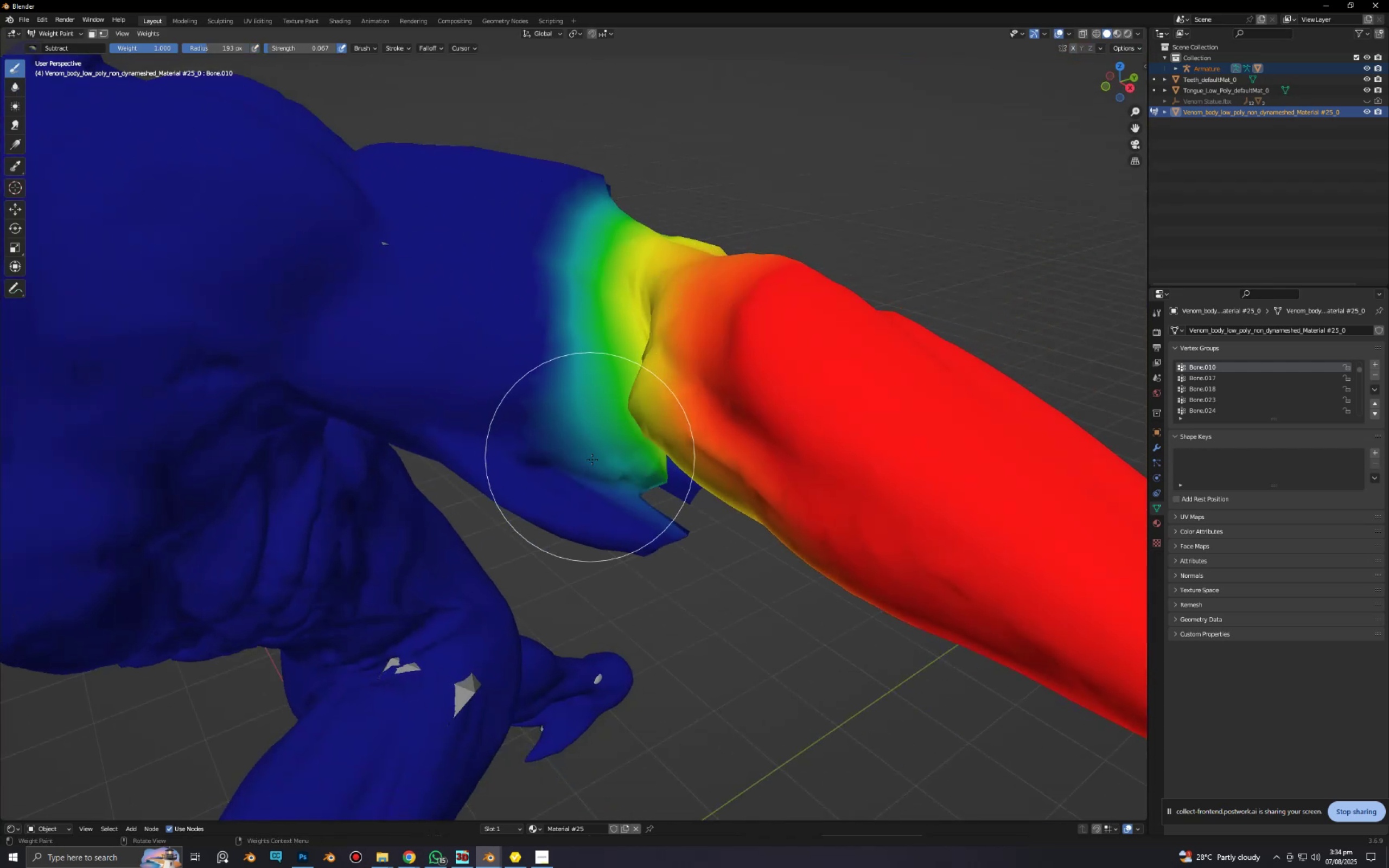 
left_click_drag(start_coordinate=[612, 498], to_coordinate=[617, 511])
 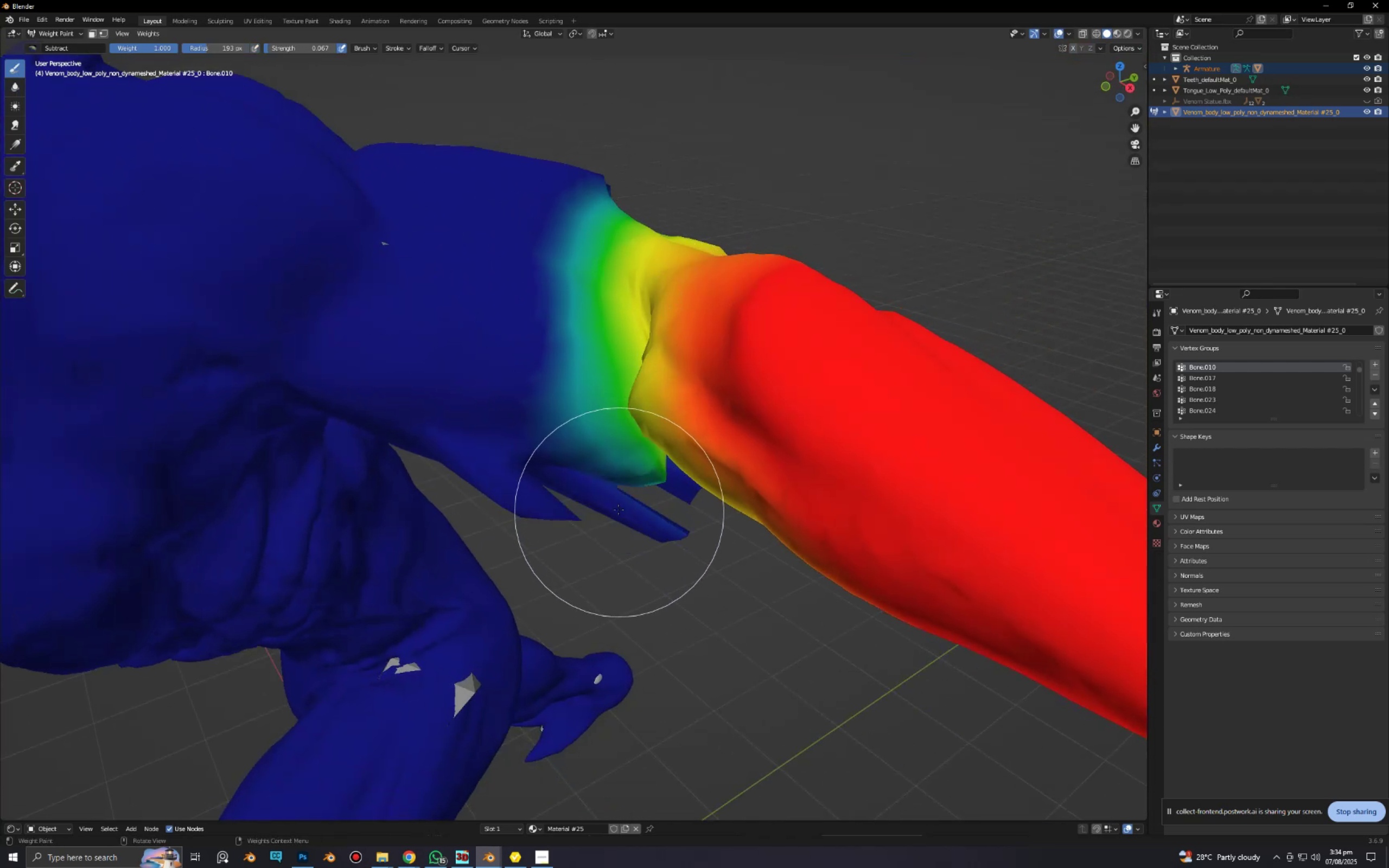 
left_click_drag(start_coordinate=[621, 510], to_coordinate=[647, 536])
 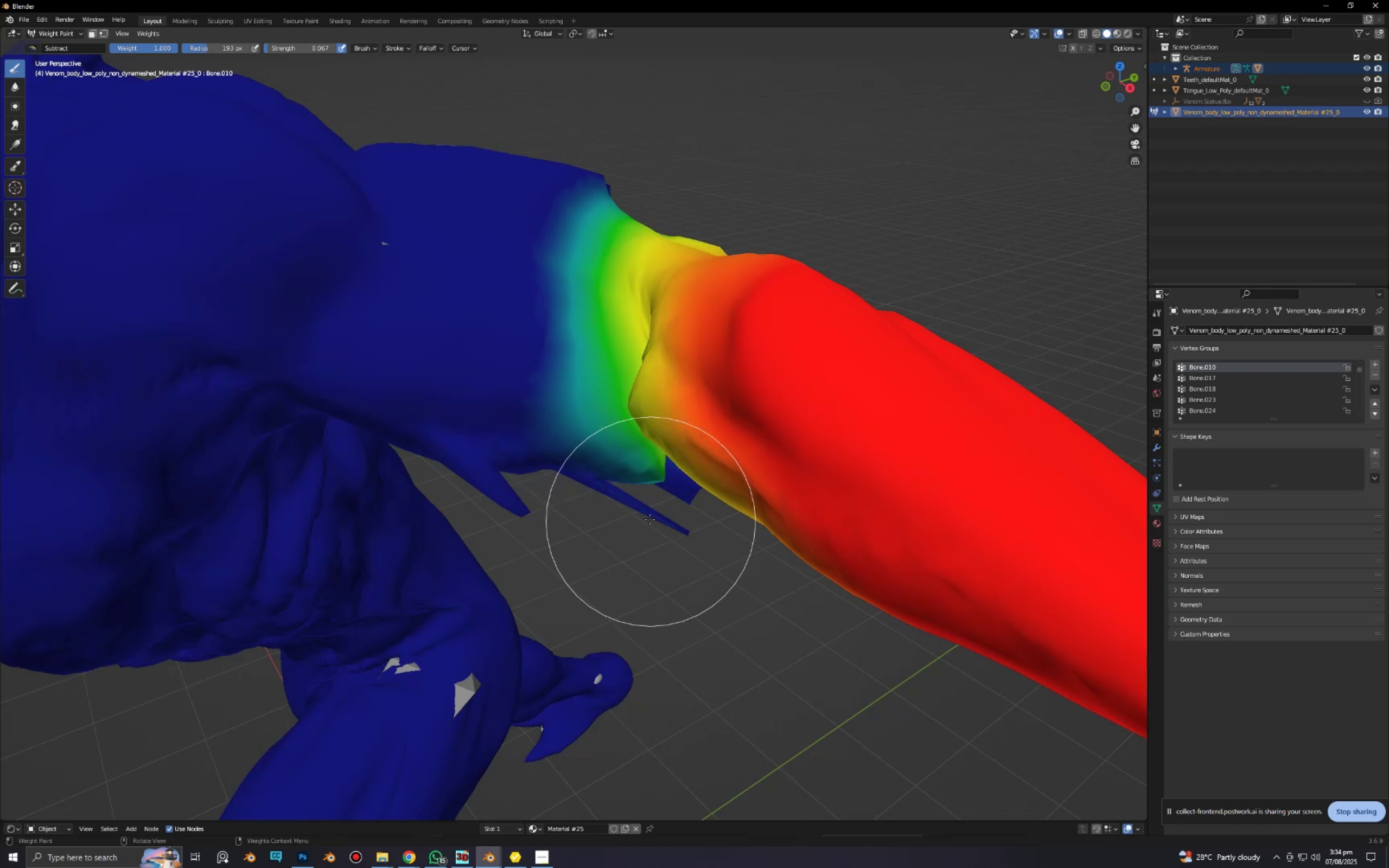 
left_click_drag(start_coordinate=[649, 519], to_coordinate=[667, 536])
 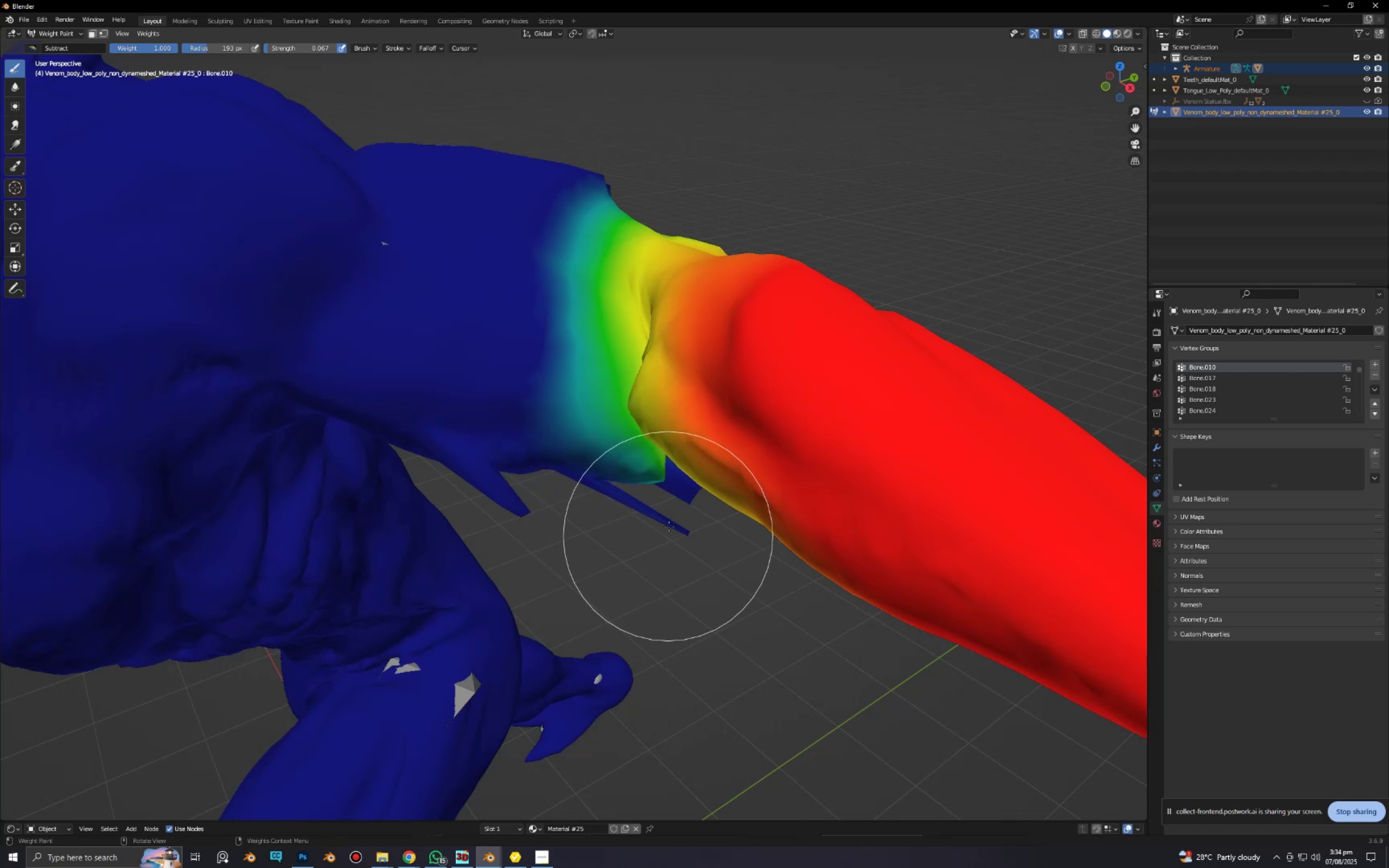 
left_click_drag(start_coordinate=[670, 520], to_coordinate=[677, 541])
 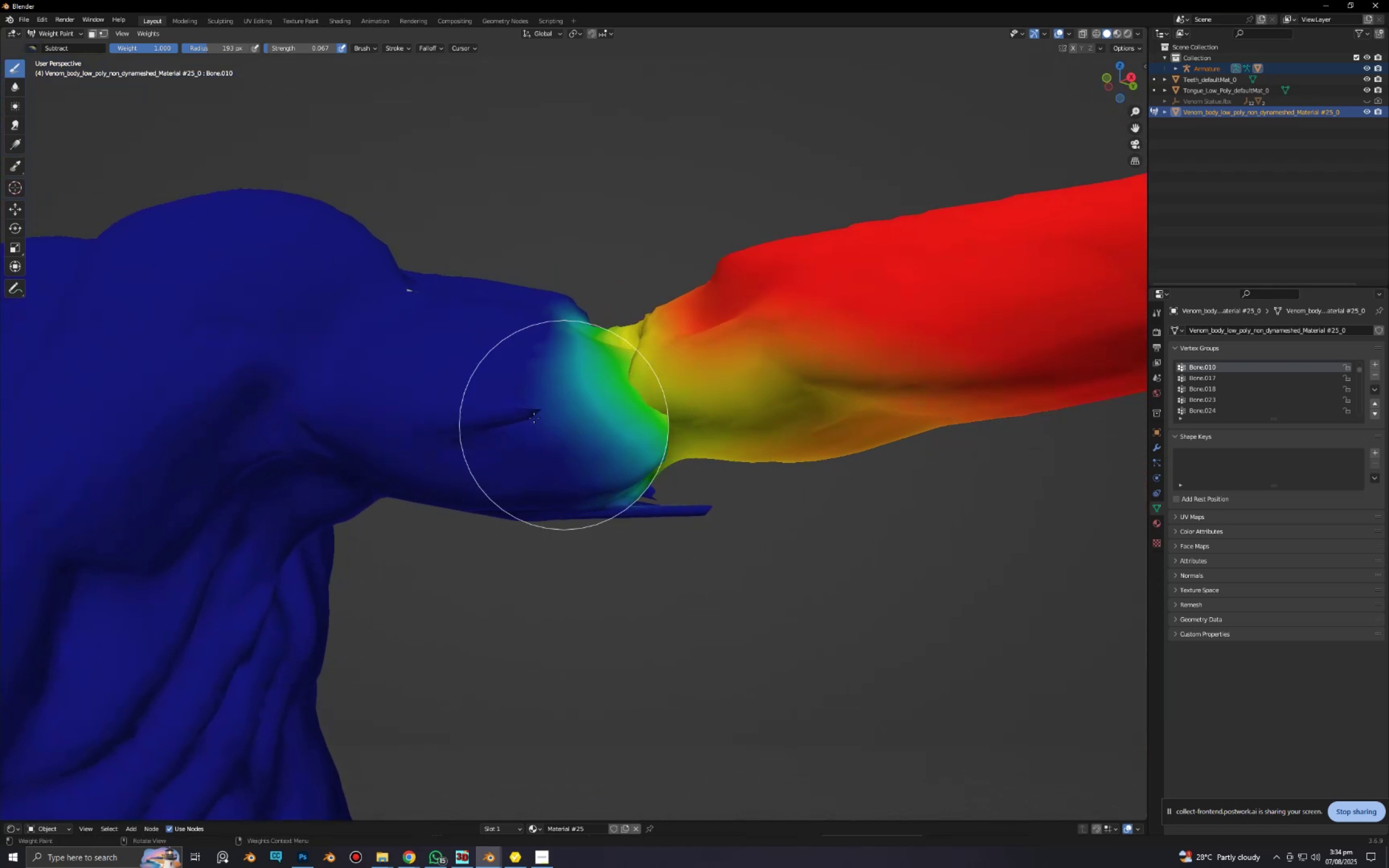 
left_click_drag(start_coordinate=[527, 412], to_coordinate=[526, 432])
 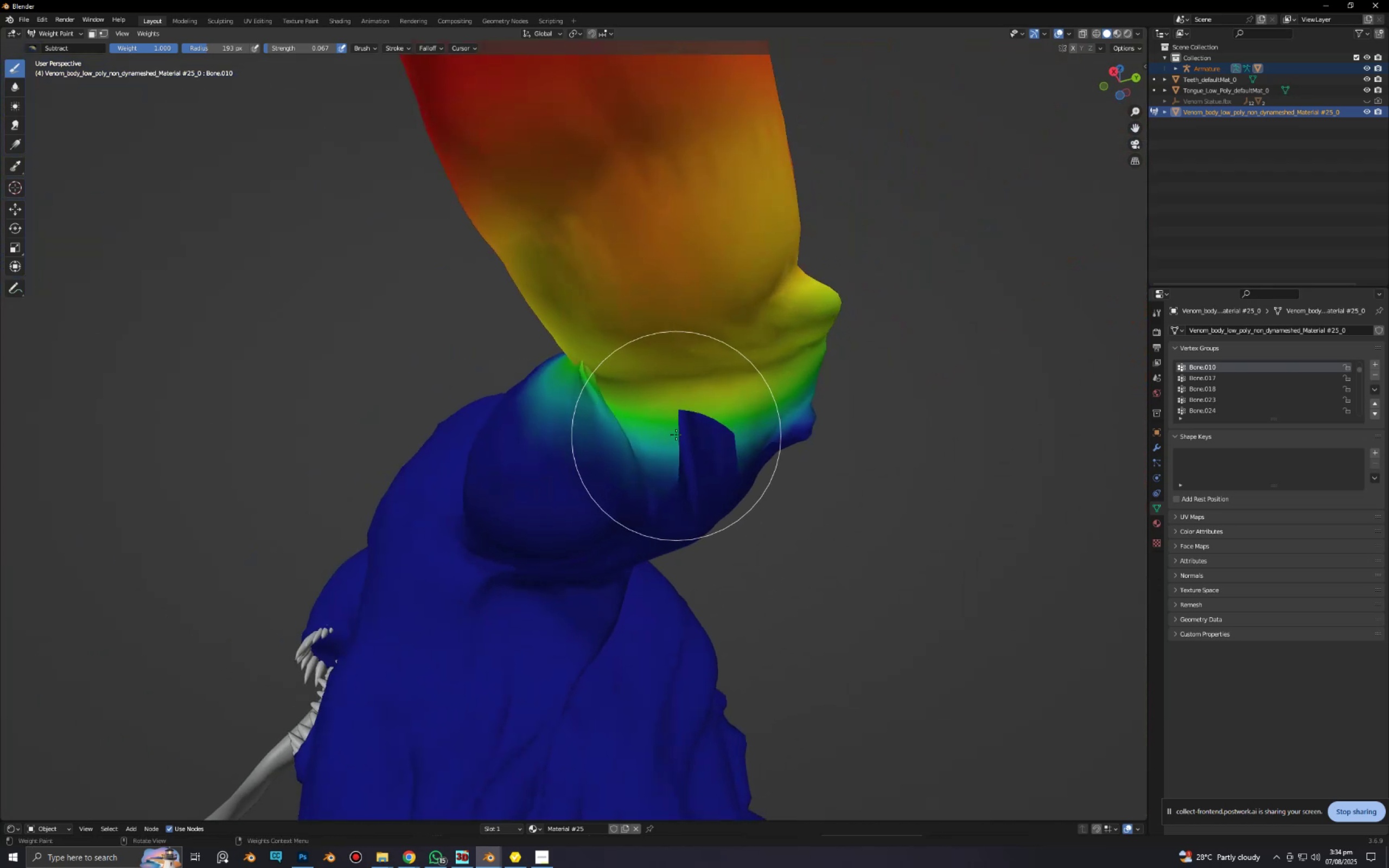 
left_click([692, 427])
 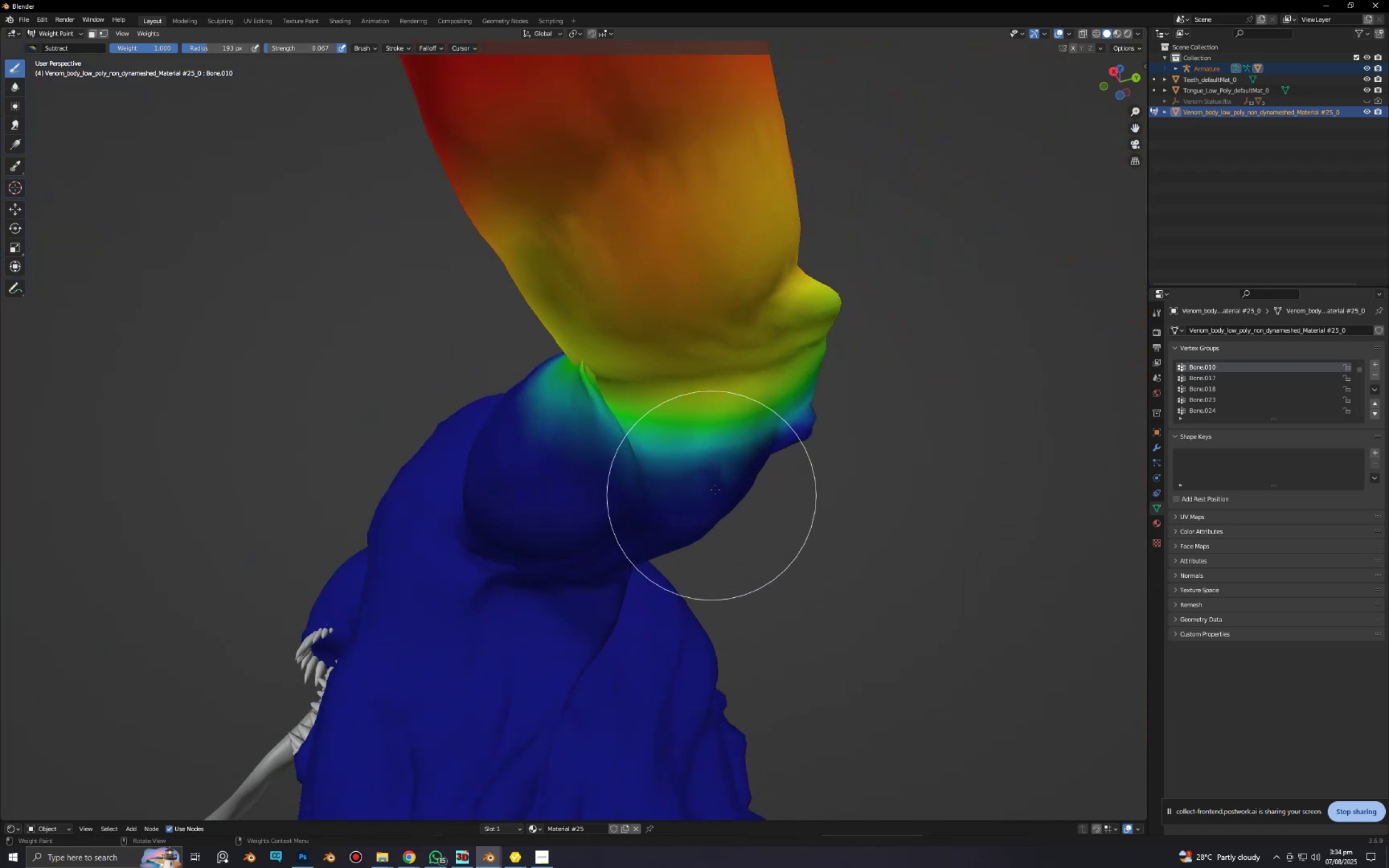 
double_click([715, 489])
 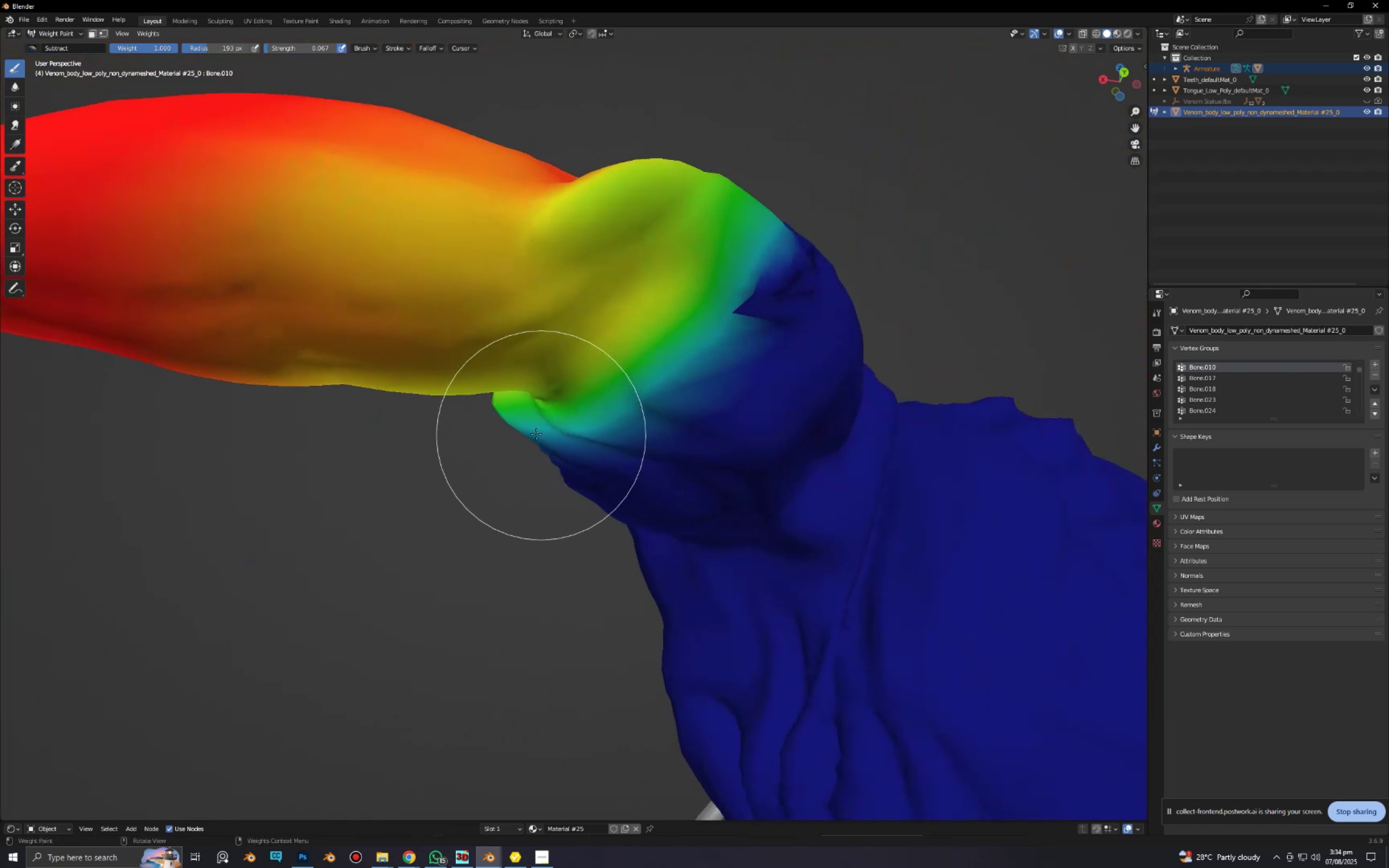 
left_click([517, 416])
 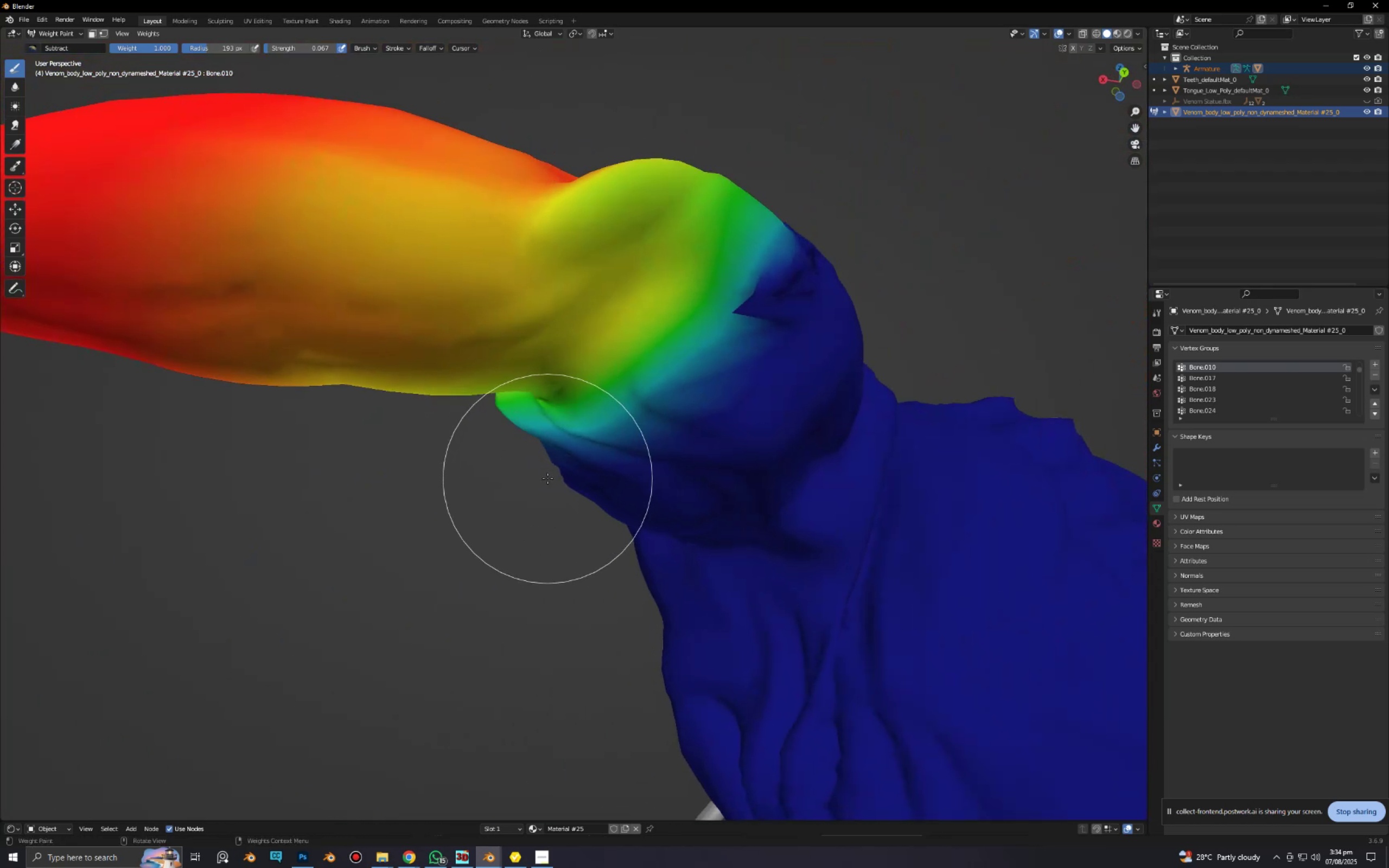 
scroll: coordinate [540, 473], scroll_direction: up, amount: 4.0
 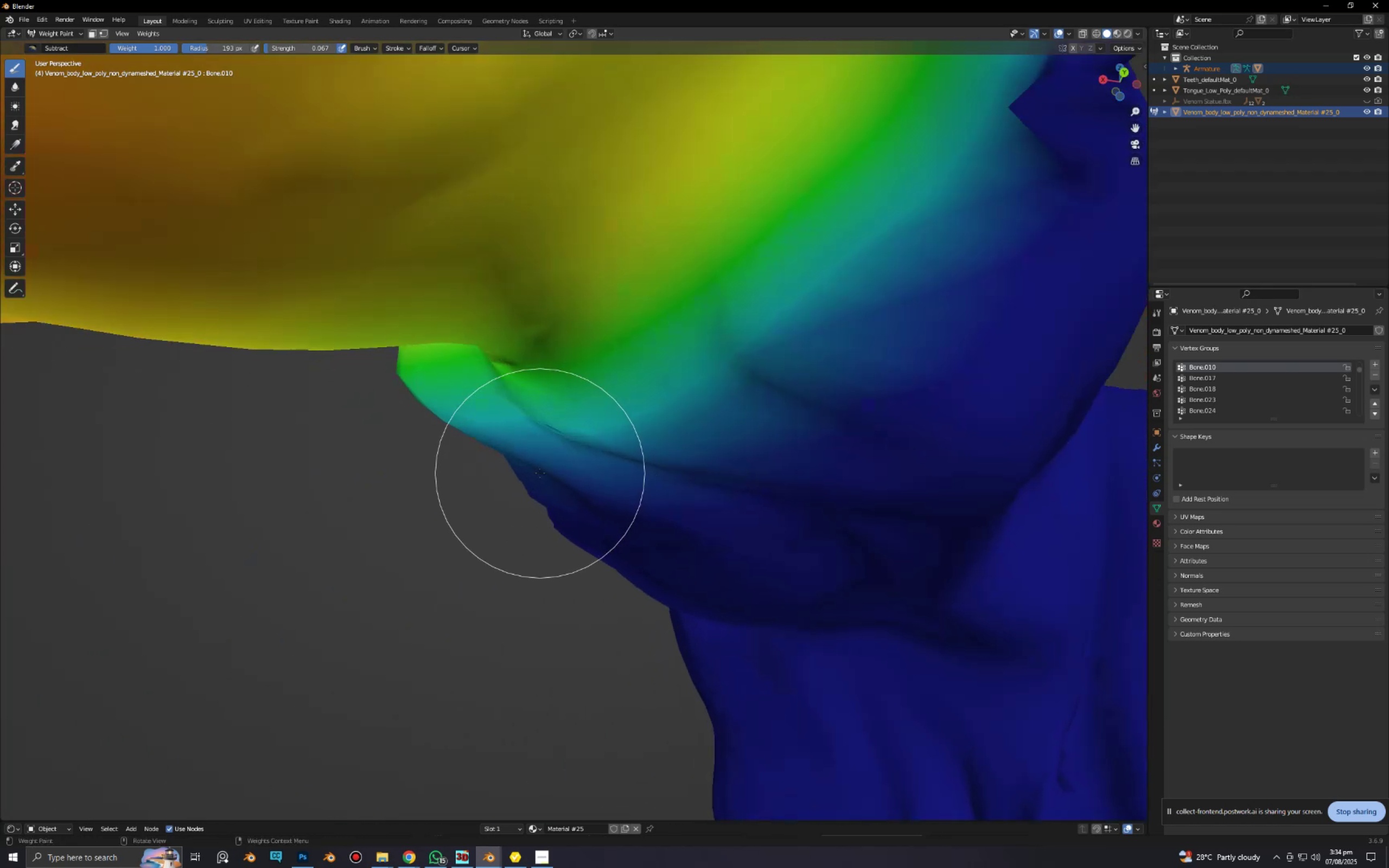 
key(Shift+ShiftLeft)
 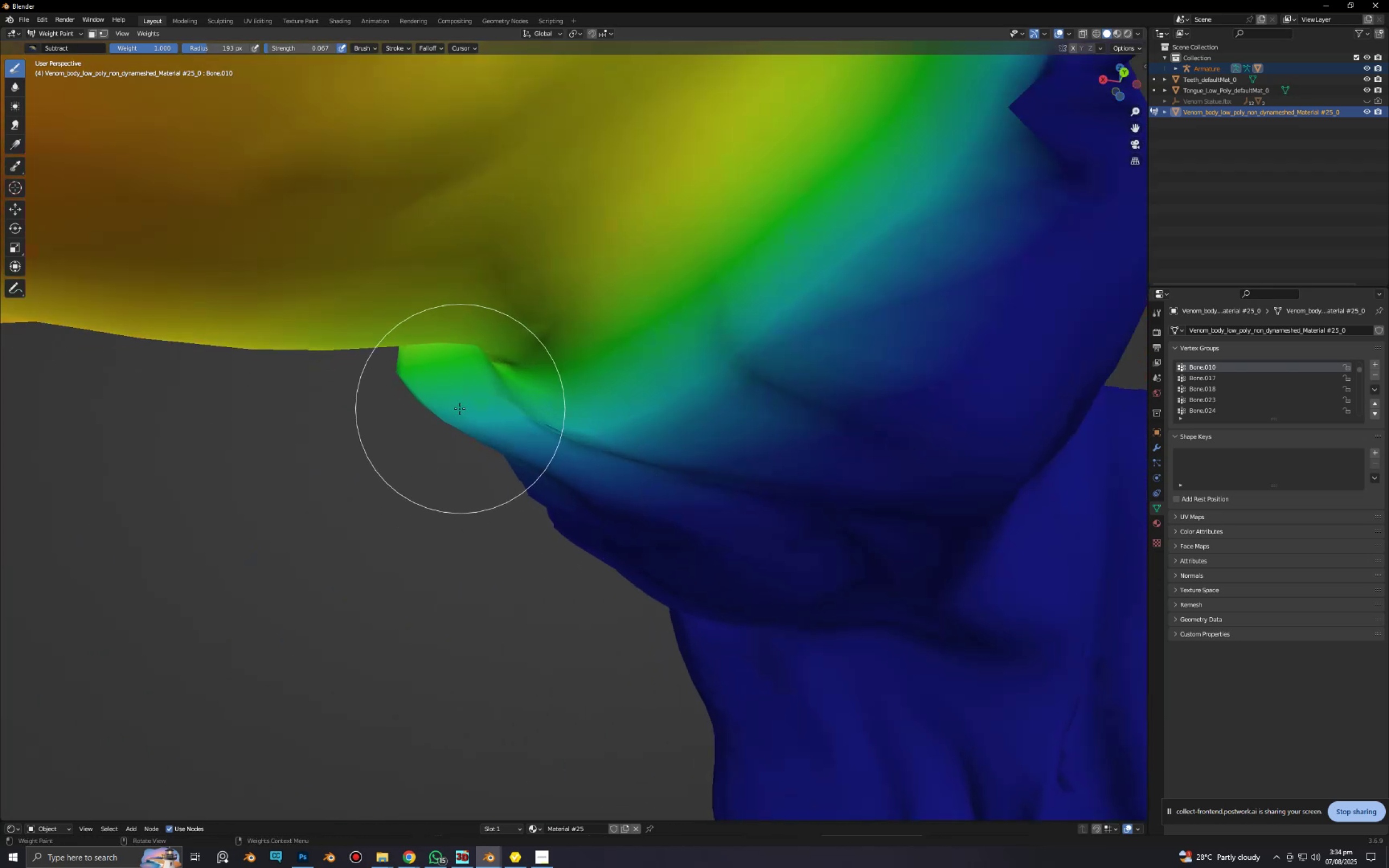 
key(G)
 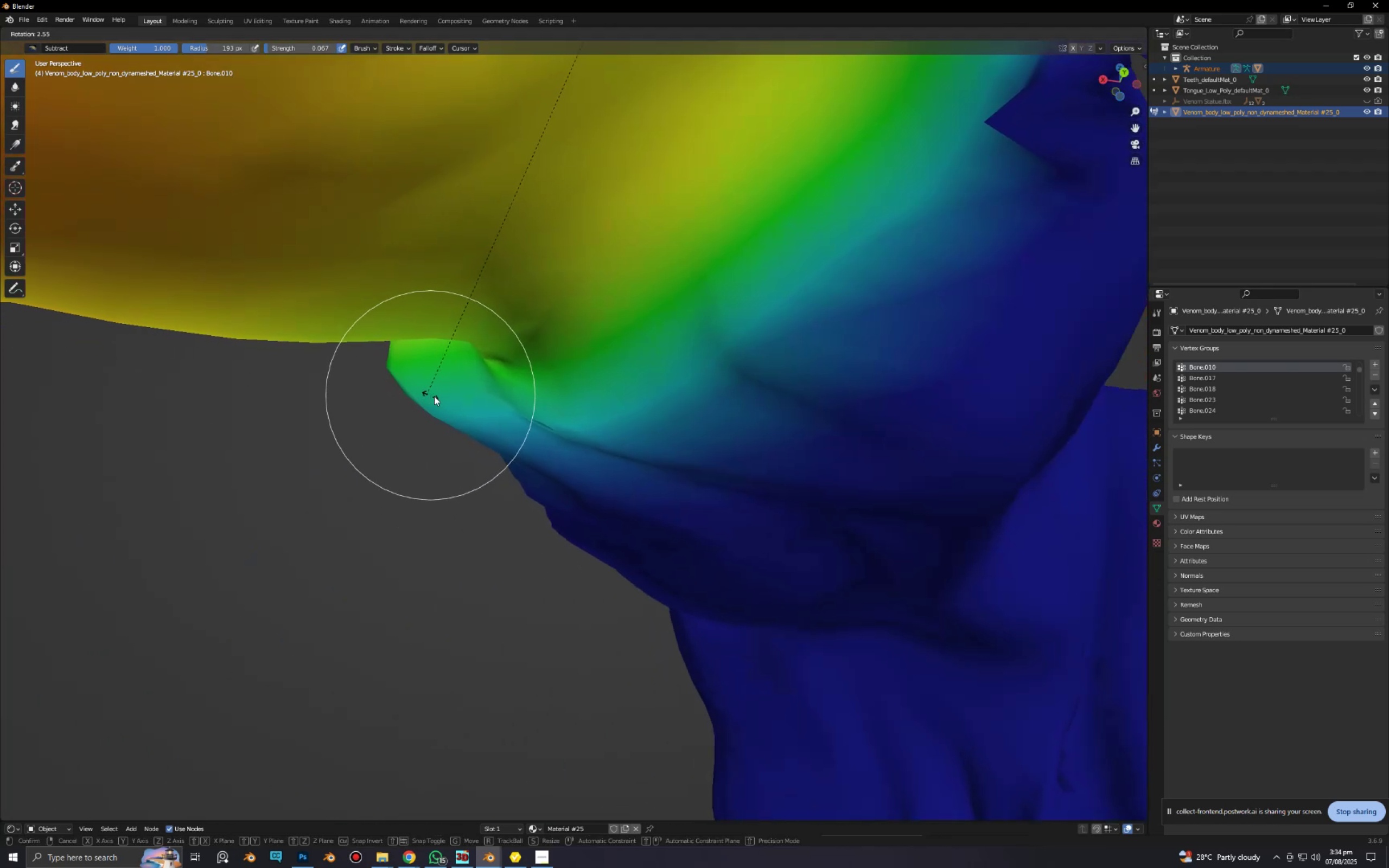 
right_click([439, 397])
 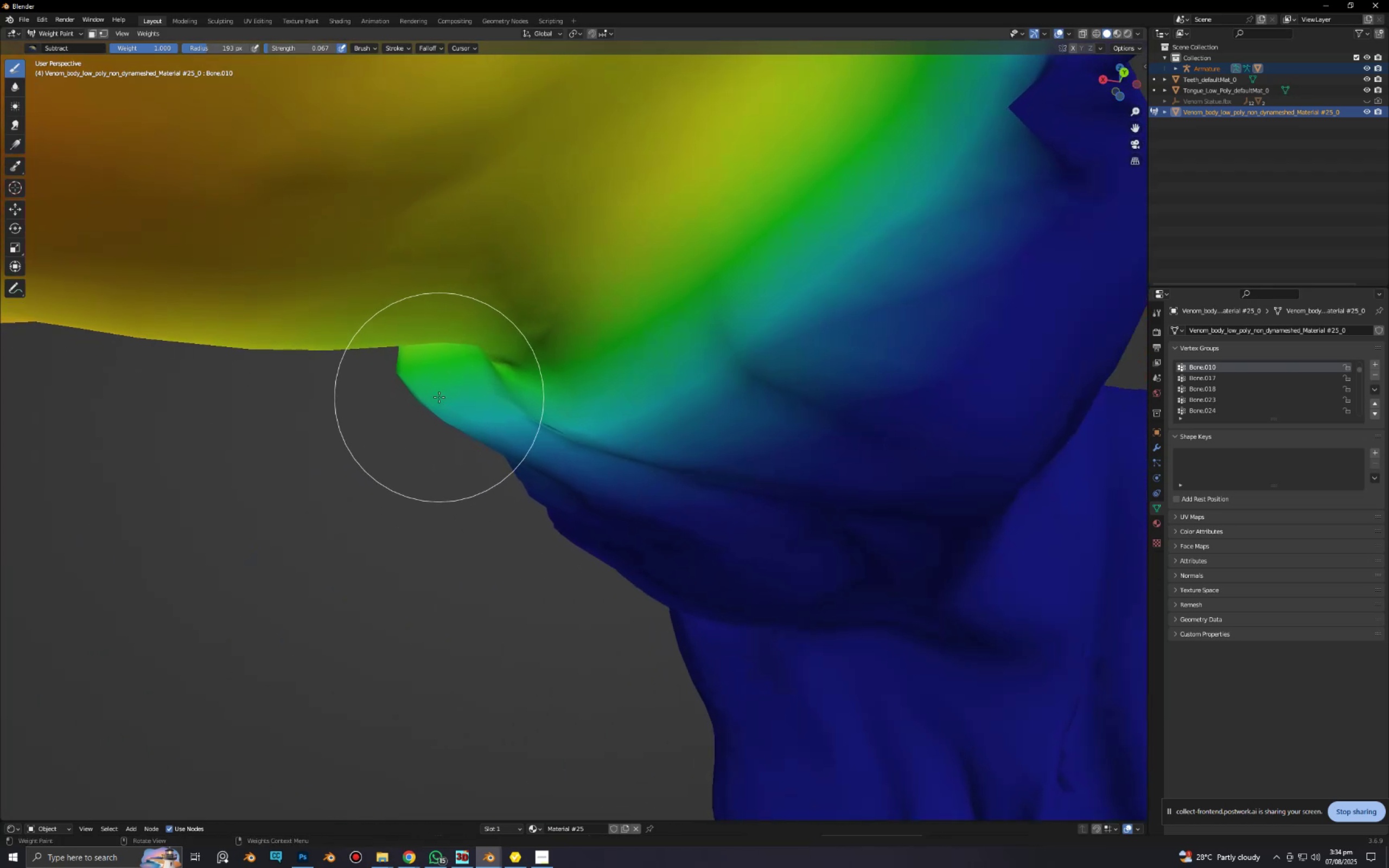 
key(F)
 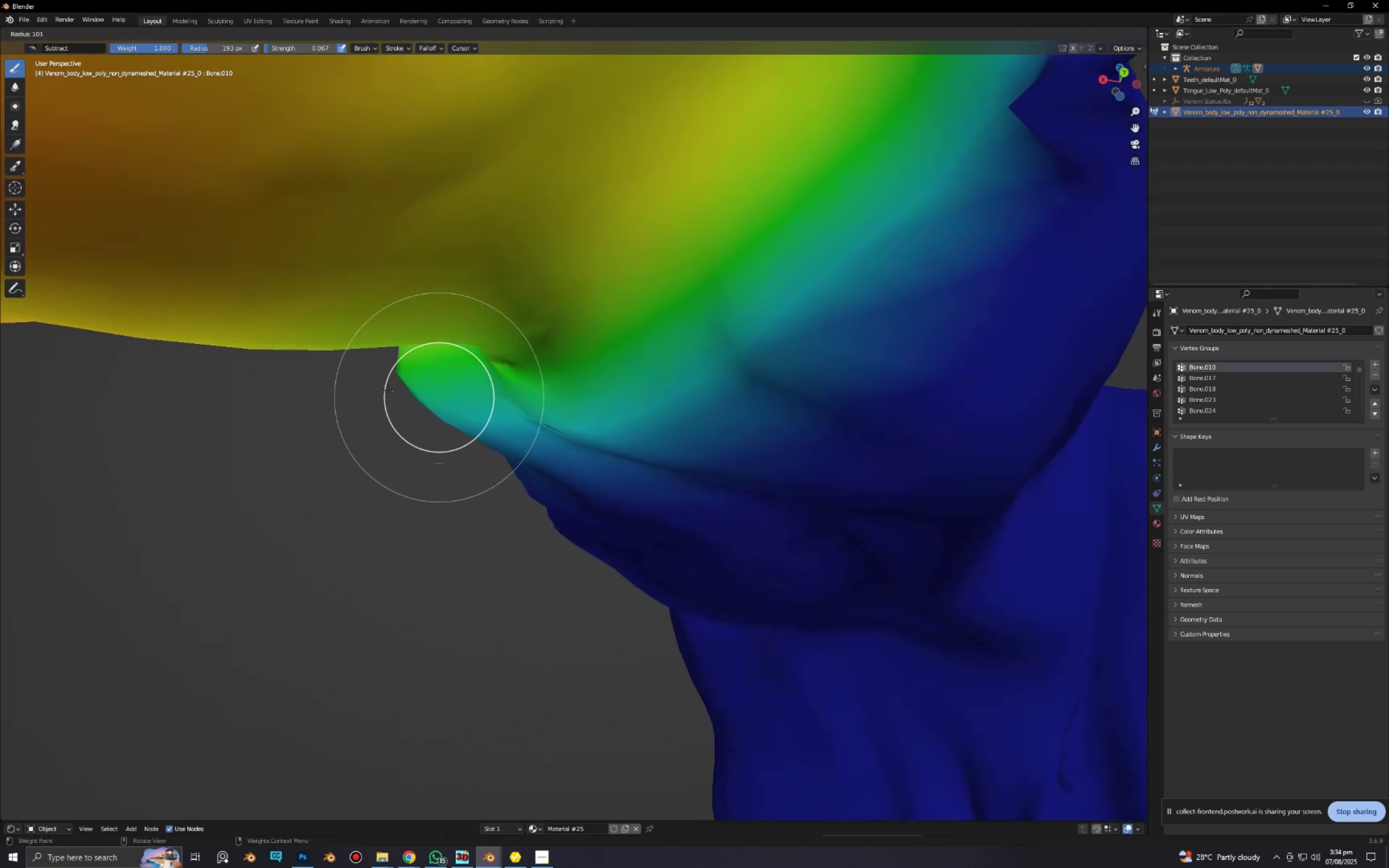 
left_click([381, 391])
 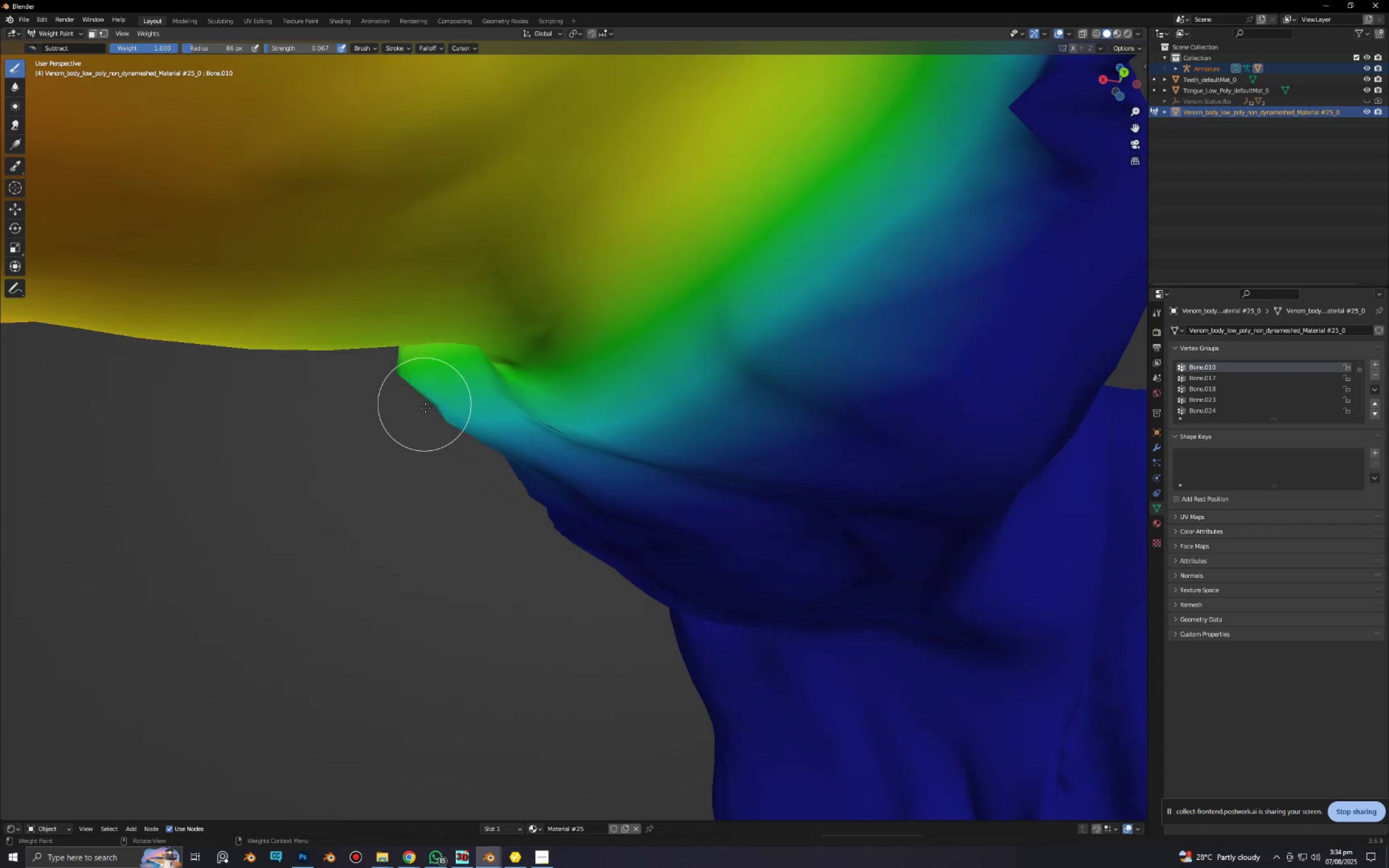 
left_click_drag(start_coordinate=[429, 395], to_coordinate=[455, 414])
 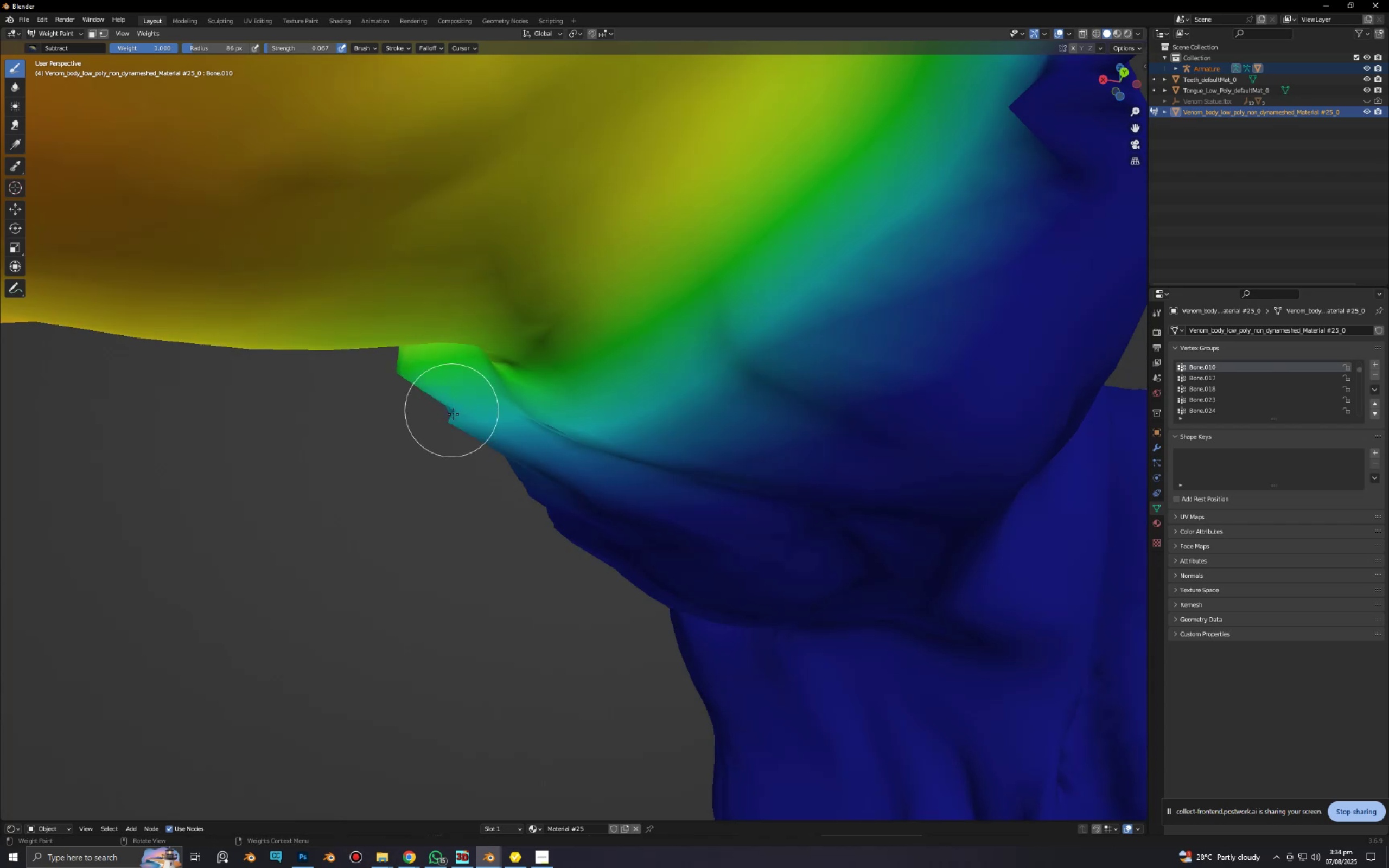 
left_click_drag(start_coordinate=[451, 412], to_coordinate=[470, 429])
 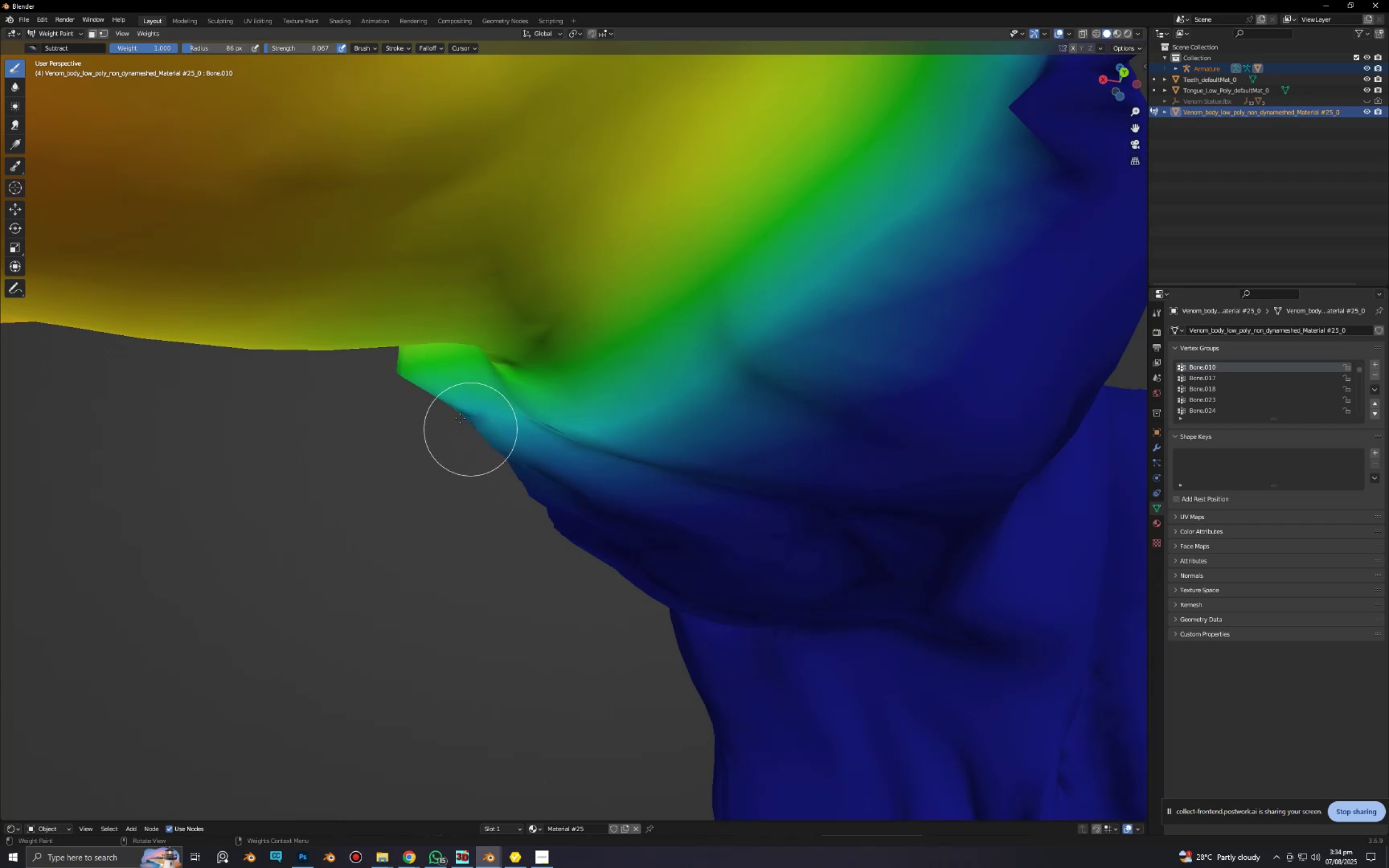 
left_click_drag(start_coordinate=[458, 413], to_coordinate=[474, 427])
 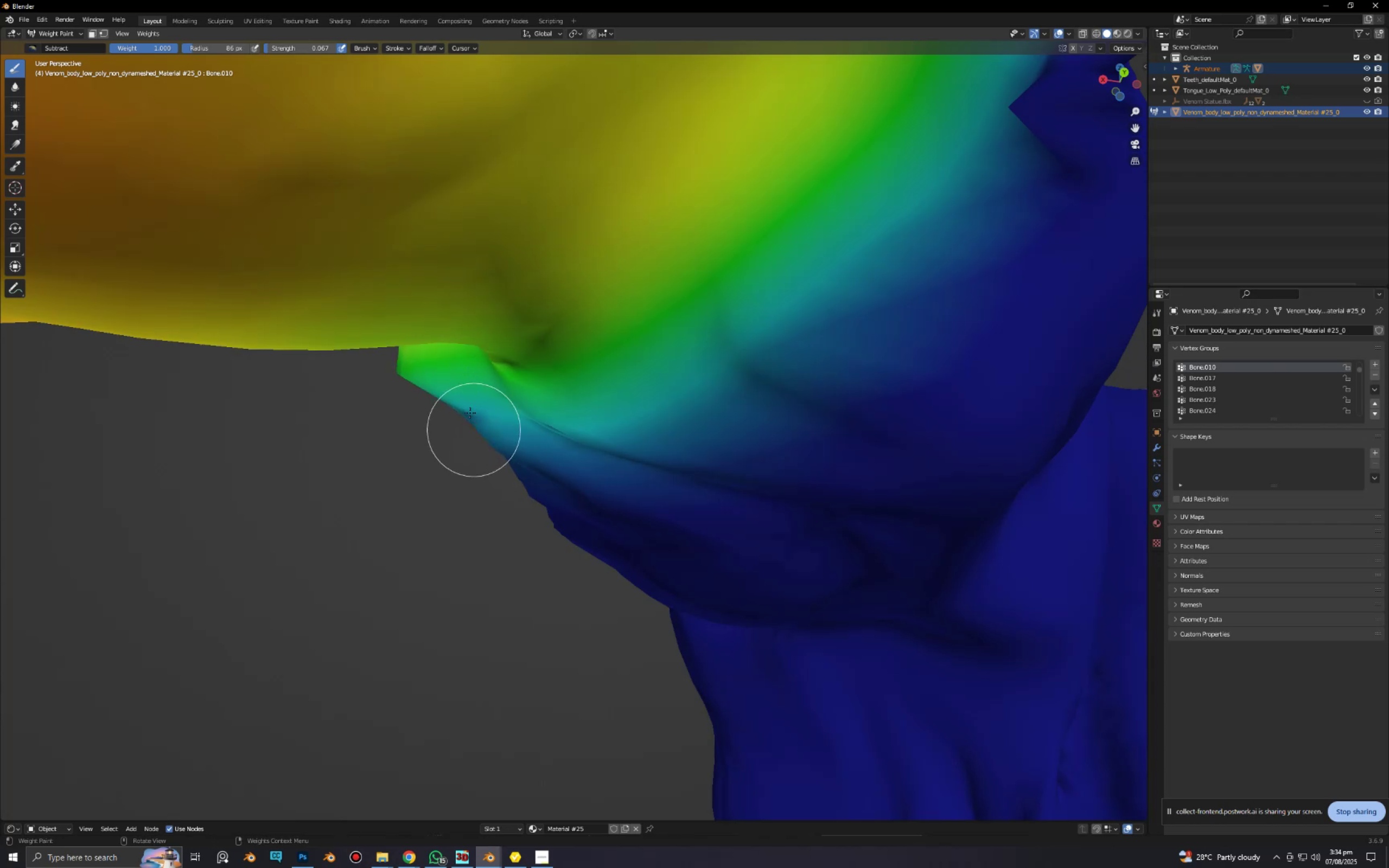 
left_click_drag(start_coordinate=[472, 412], to_coordinate=[425, 381])
 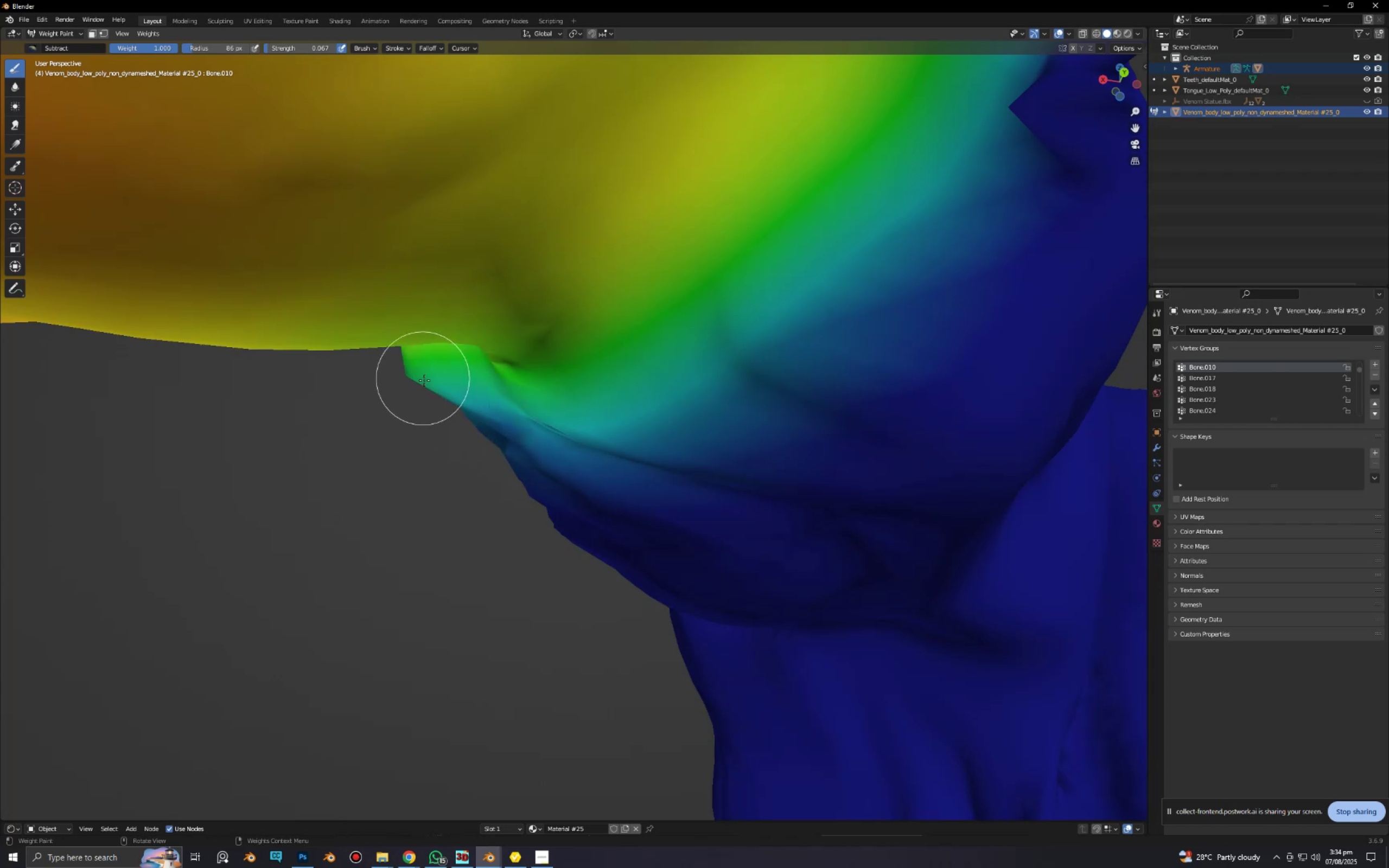 
key(Shift+F)
 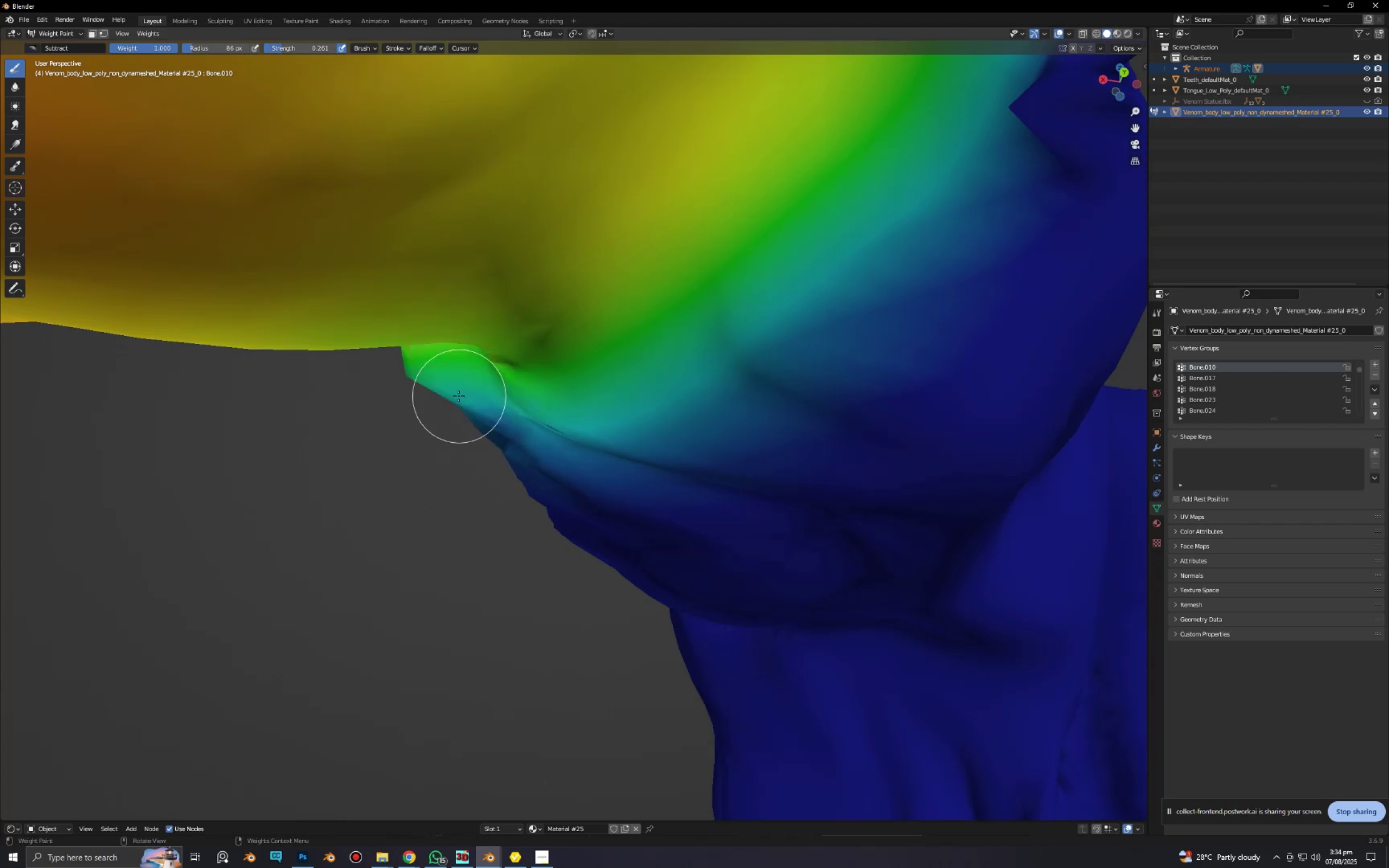 
left_click_drag(start_coordinate=[448, 394], to_coordinate=[476, 424])
 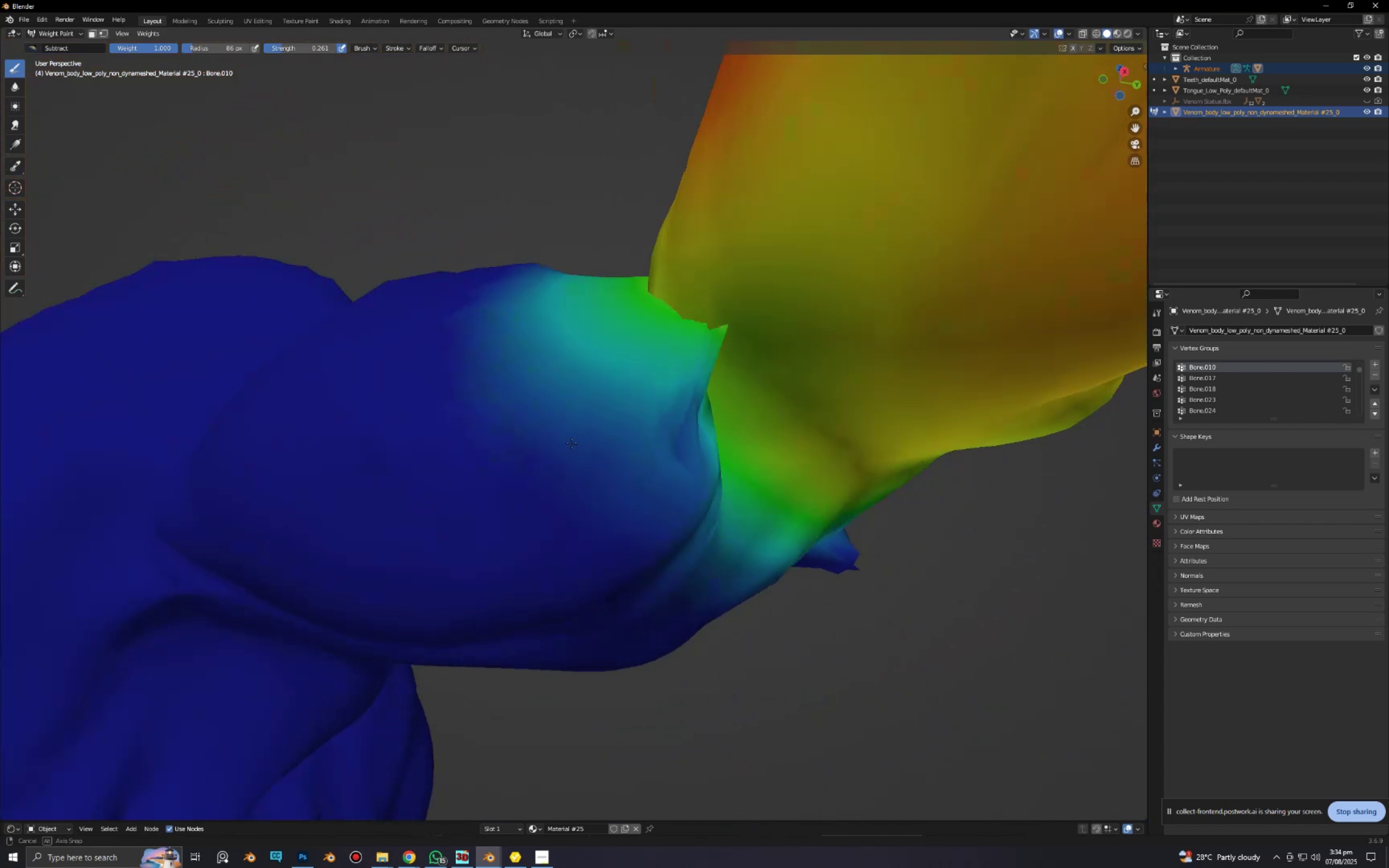 
scroll: coordinate [724, 485], scroll_direction: up, amount: 8.0
 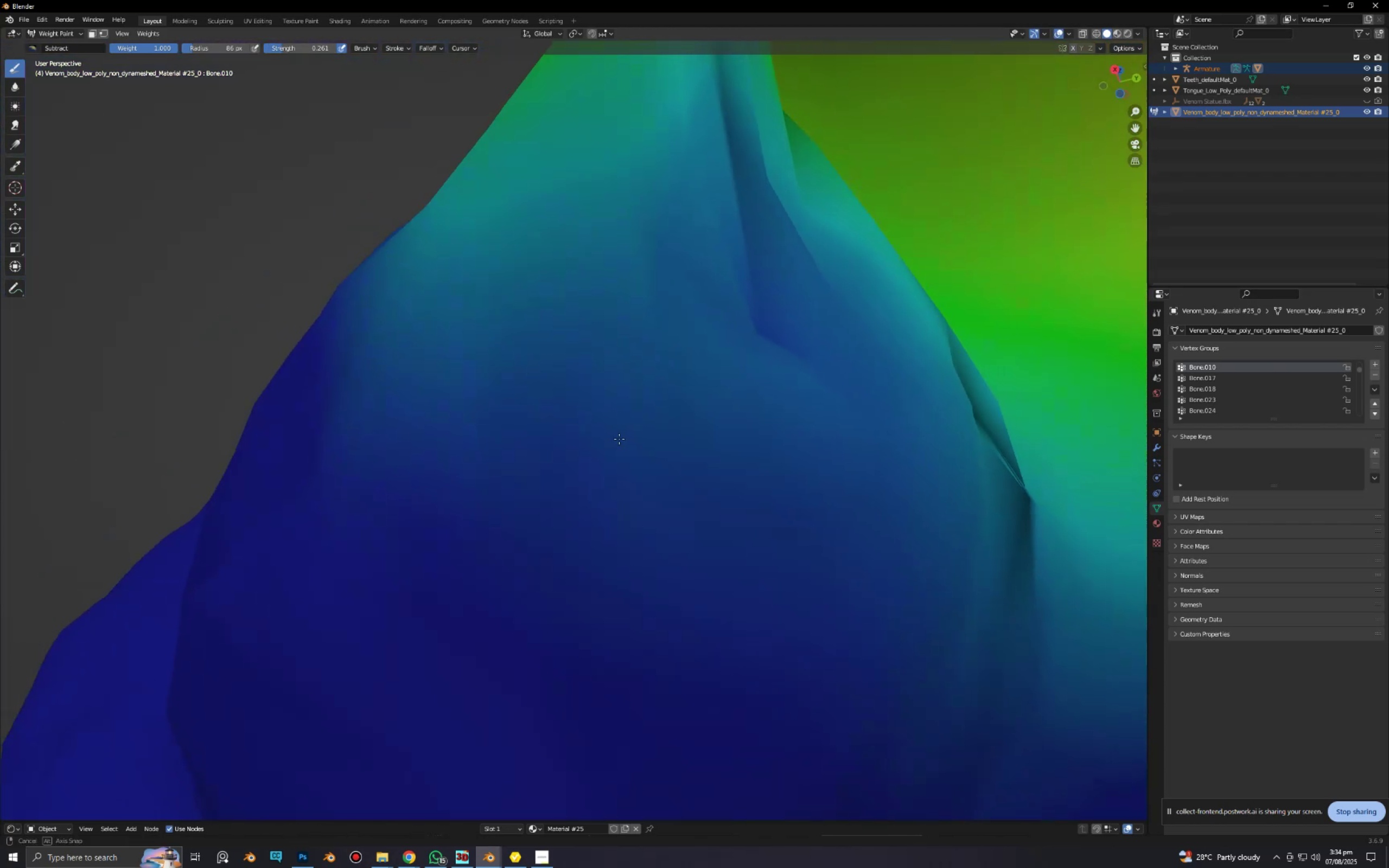 
hold_key(key=ShiftLeft, duration=0.77)
 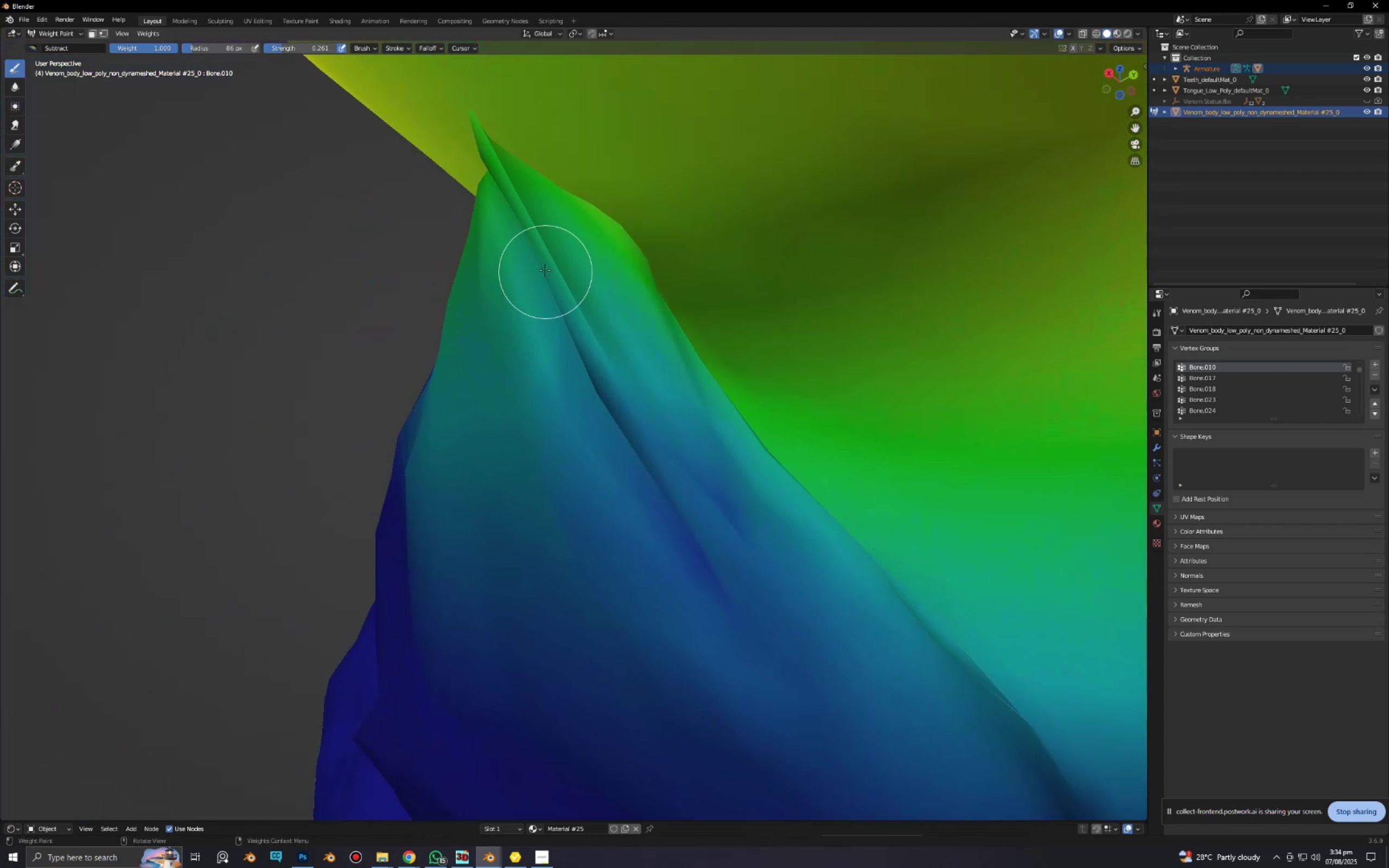 
left_click_drag(start_coordinate=[539, 257], to_coordinate=[548, 277])
 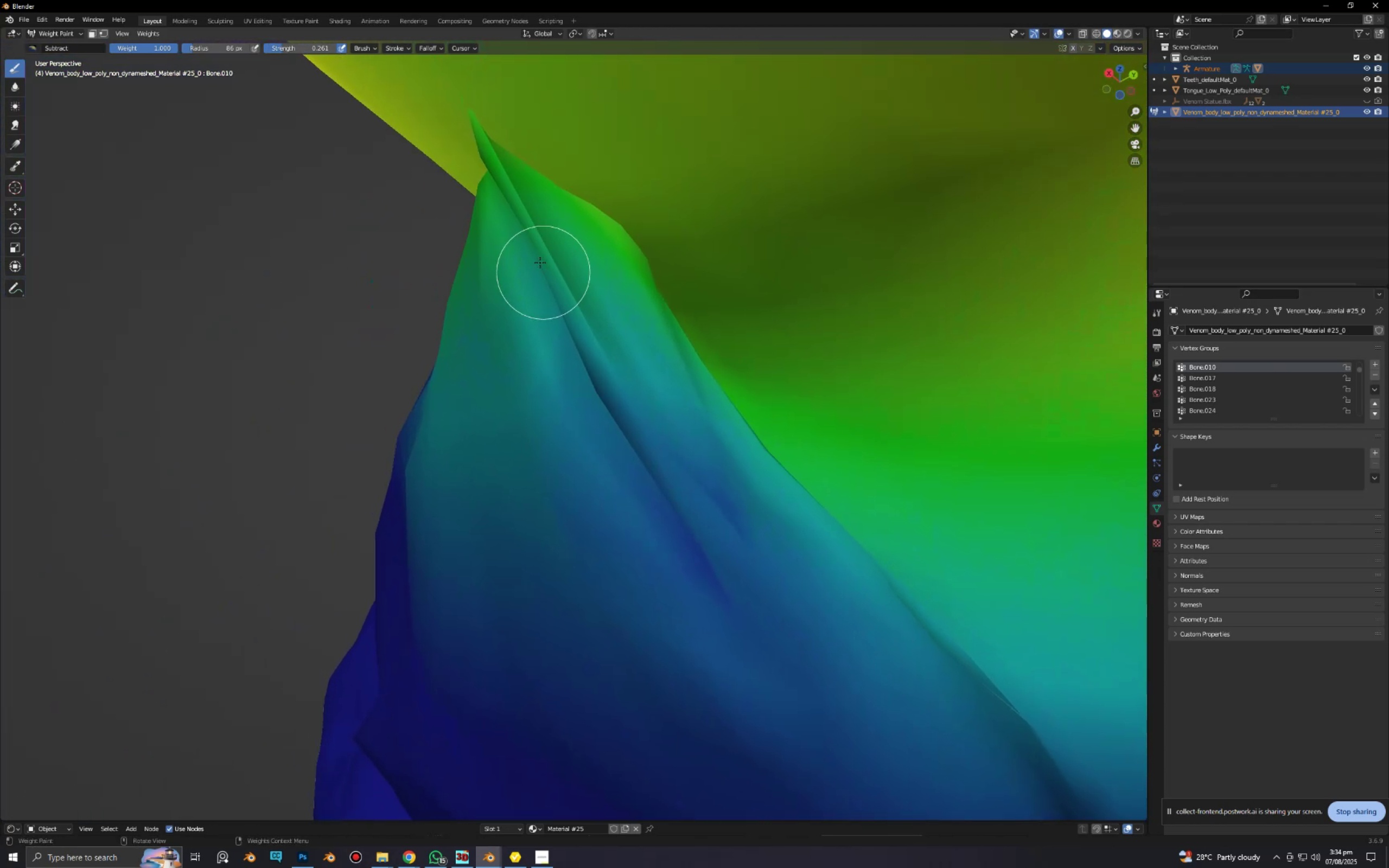 
left_click_drag(start_coordinate=[531, 242], to_coordinate=[533, 390])
 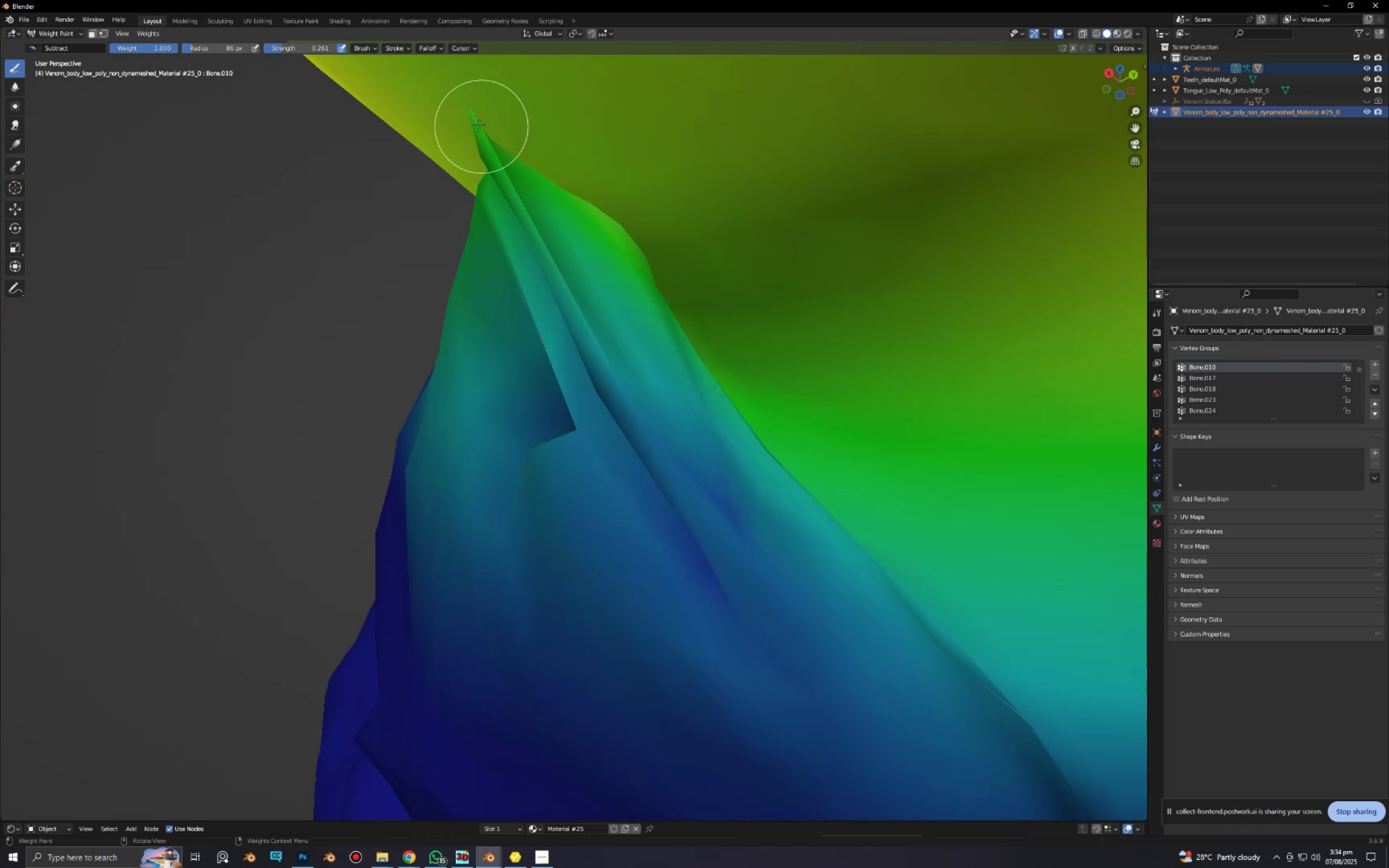 
left_click([470, 124])
 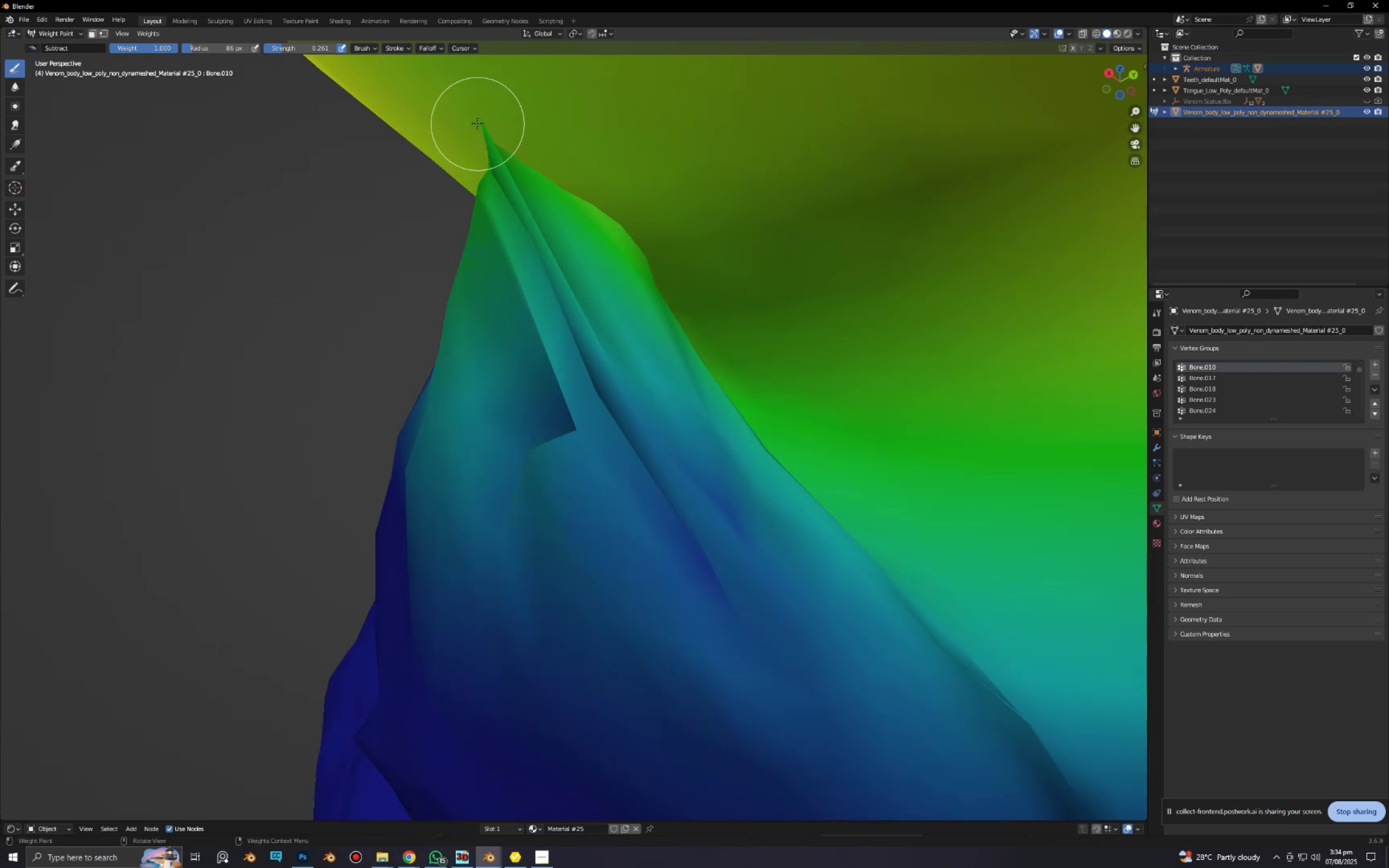 
left_click_drag(start_coordinate=[482, 140], to_coordinate=[491, 156])
 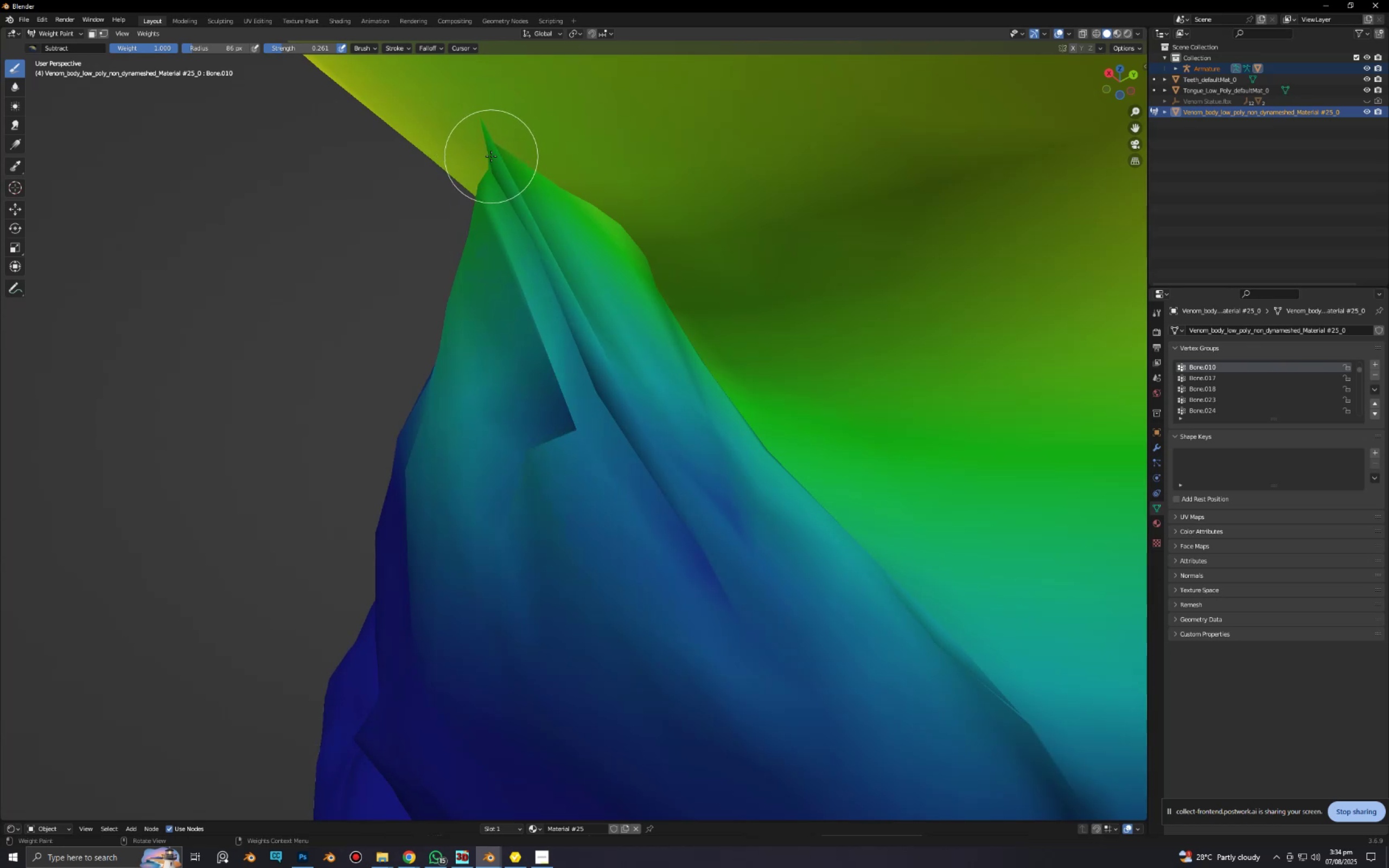 
left_click_drag(start_coordinate=[492, 149], to_coordinate=[504, 199])
 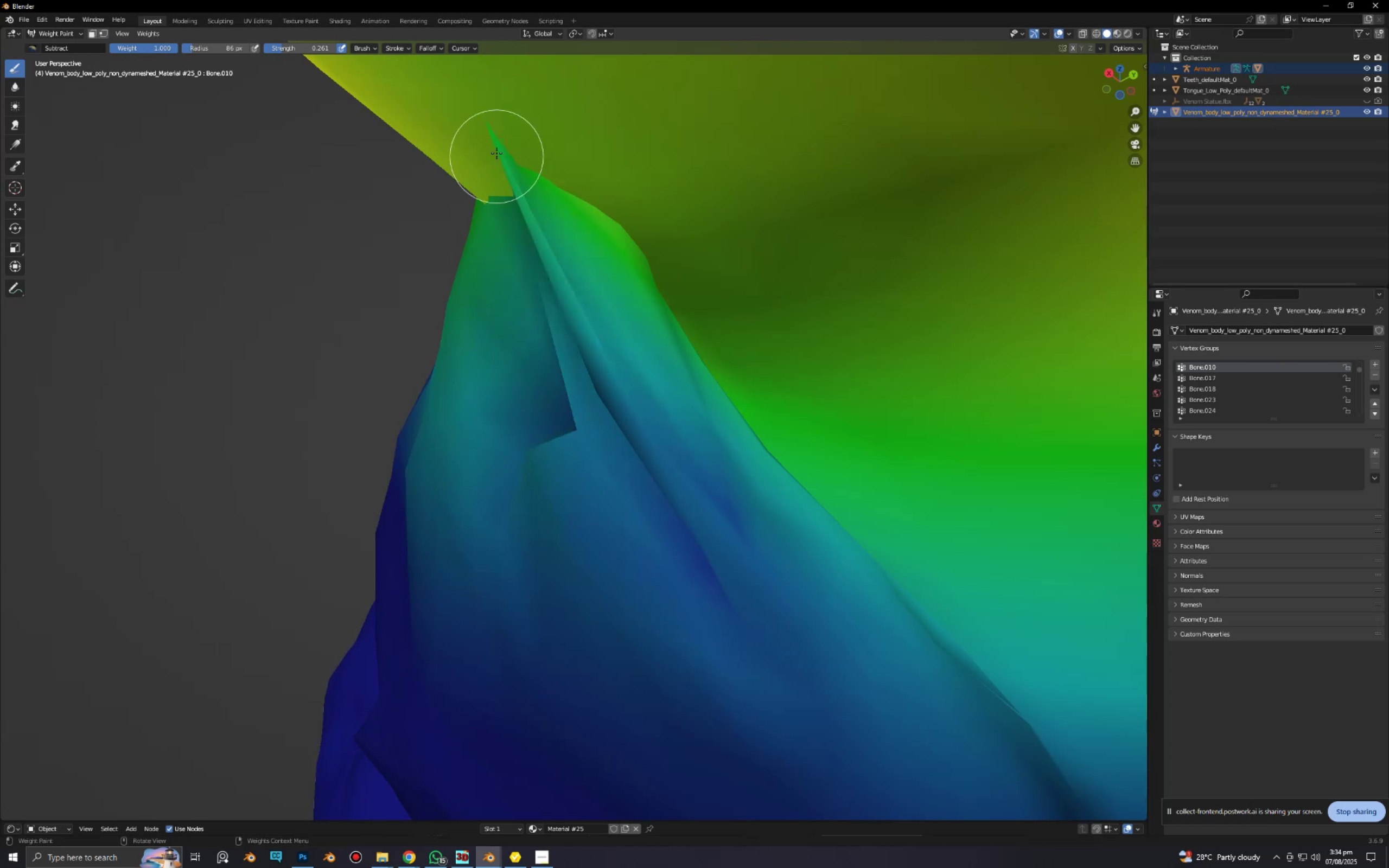 
left_click_drag(start_coordinate=[497, 155], to_coordinate=[513, 188])
 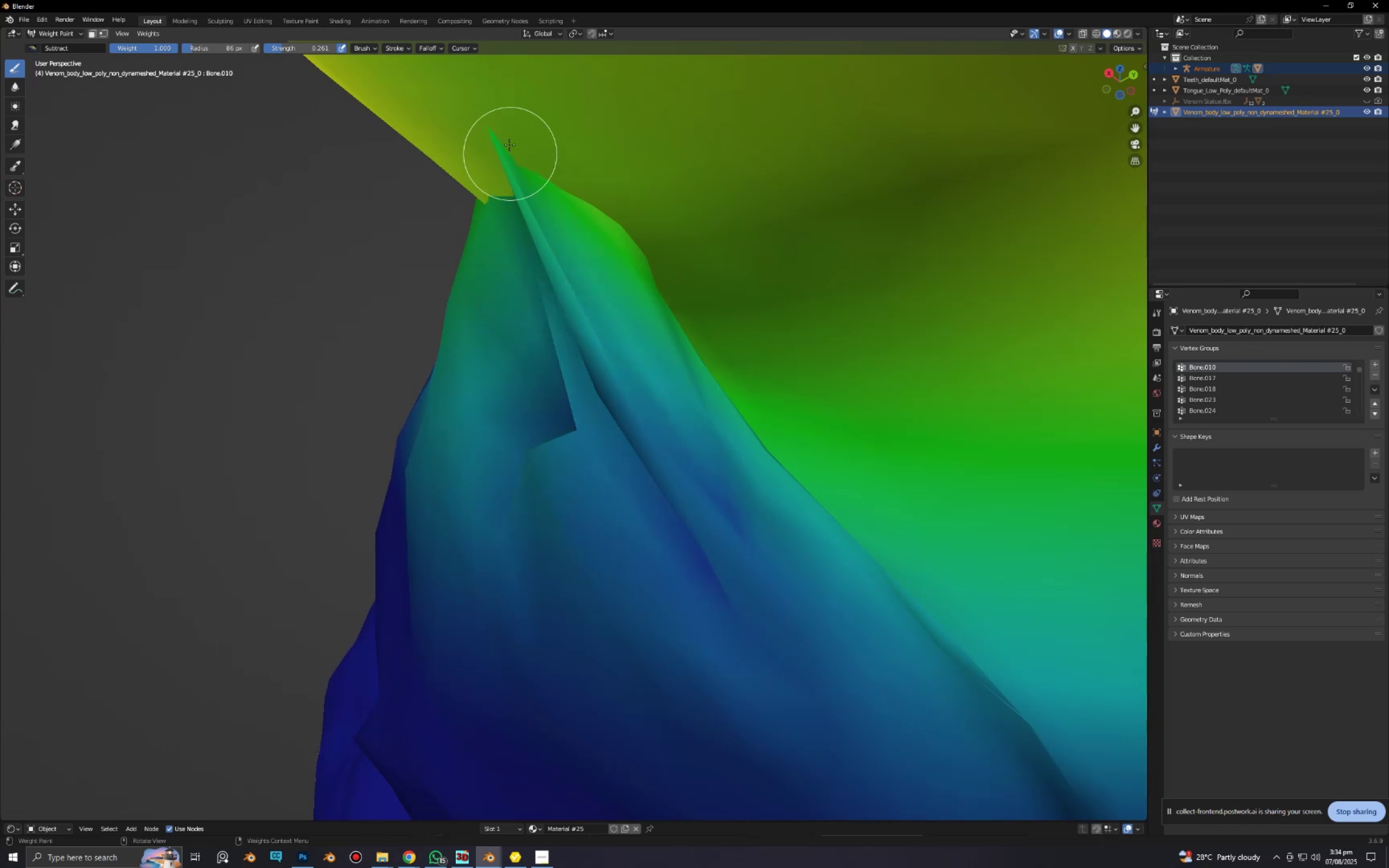 
left_click_drag(start_coordinate=[509, 144], to_coordinate=[512, 193])
 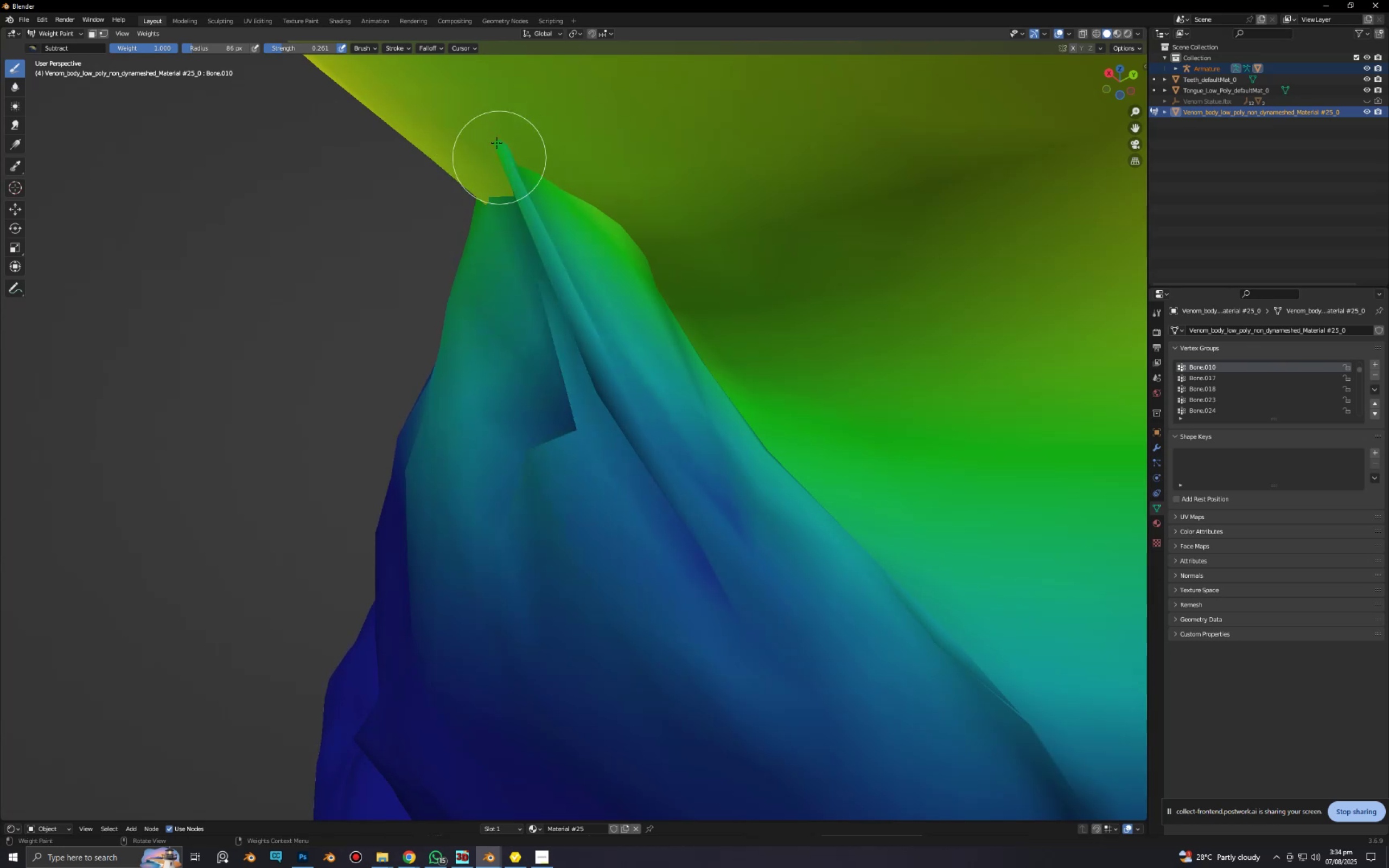 
left_click_drag(start_coordinate=[496, 138], to_coordinate=[532, 211])
 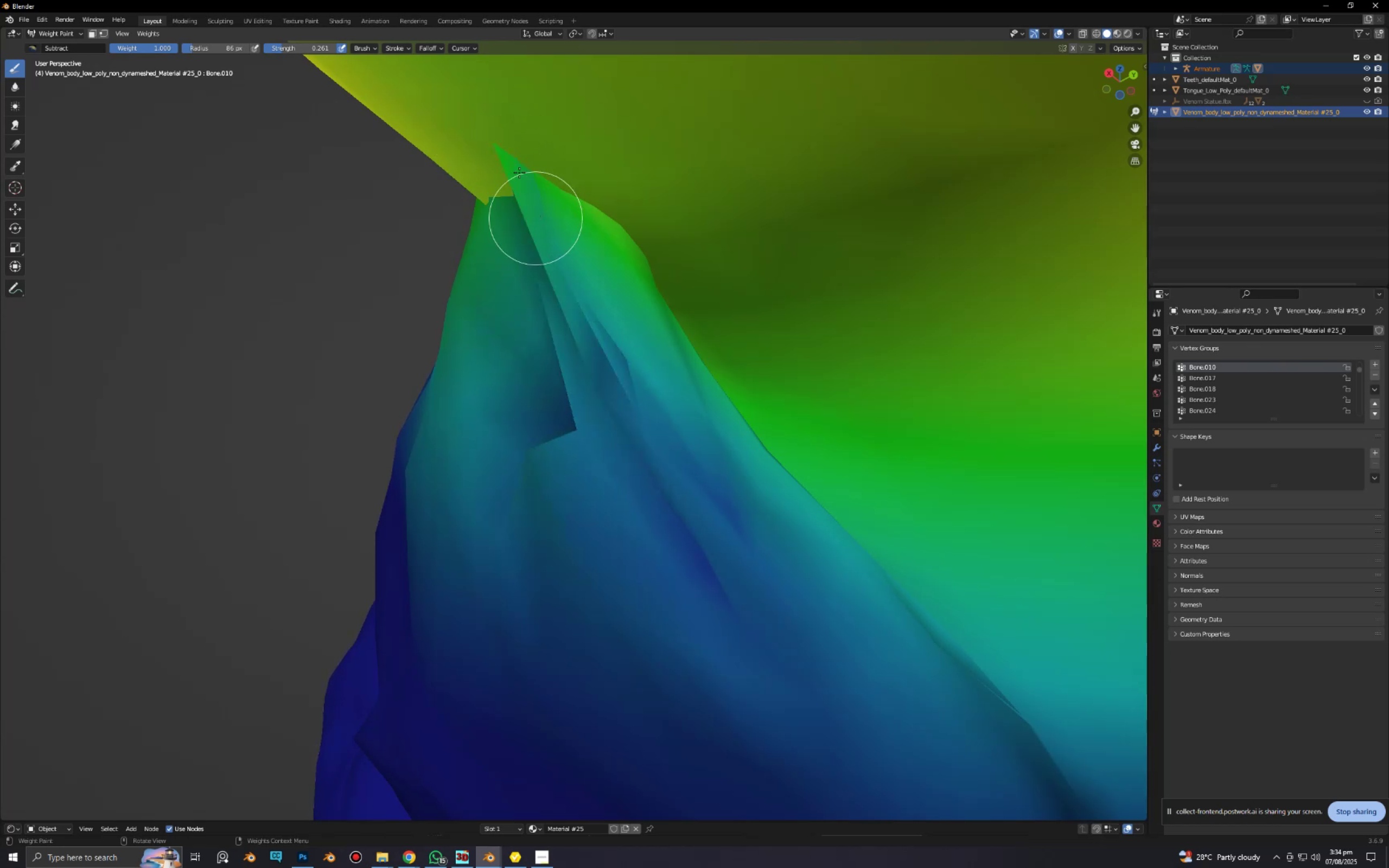 
left_click_drag(start_coordinate=[519, 167], to_coordinate=[534, 231])
 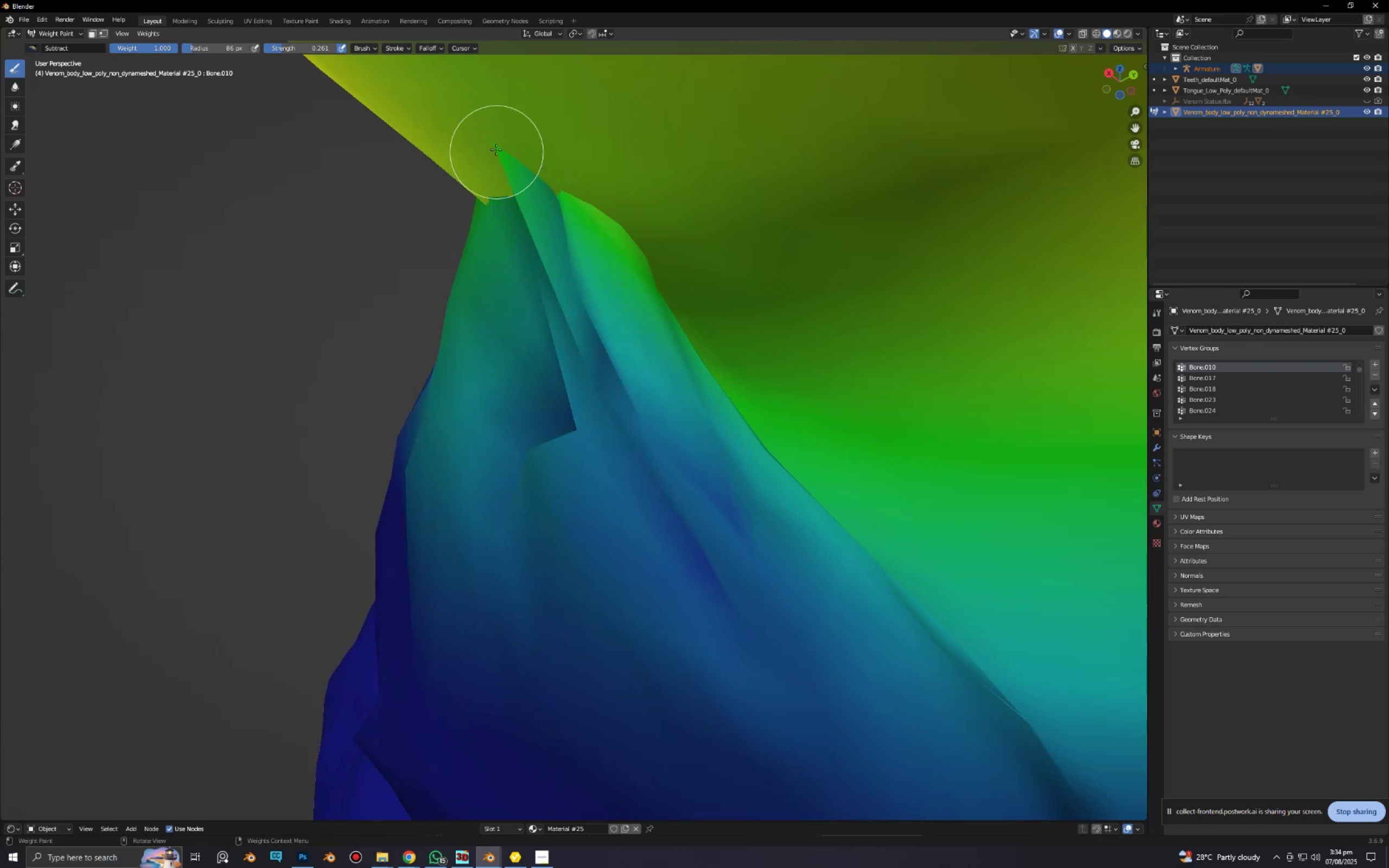 
left_click_drag(start_coordinate=[496, 149], to_coordinate=[506, 190])
 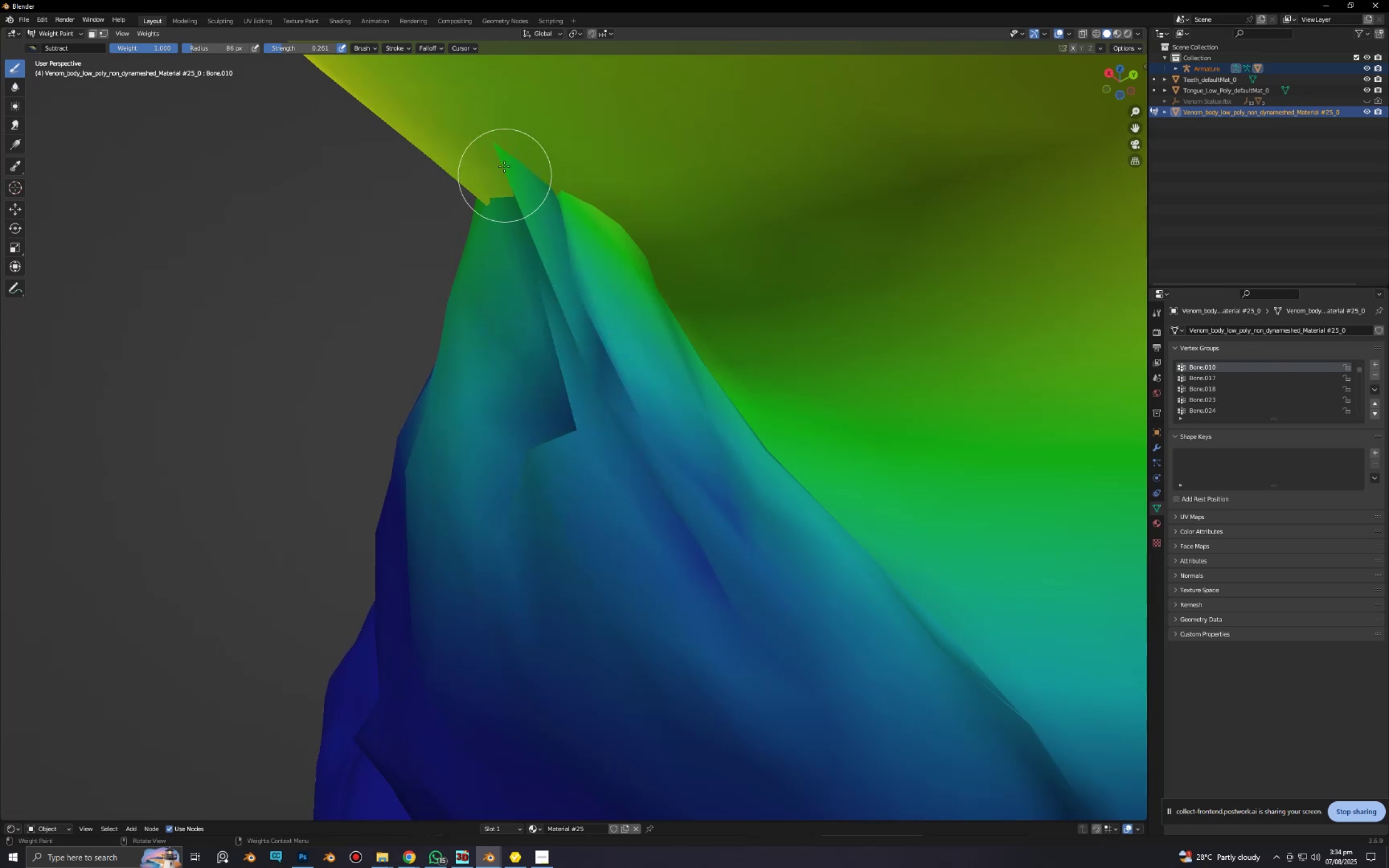 
left_click_drag(start_coordinate=[501, 147], to_coordinate=[507, 190])
 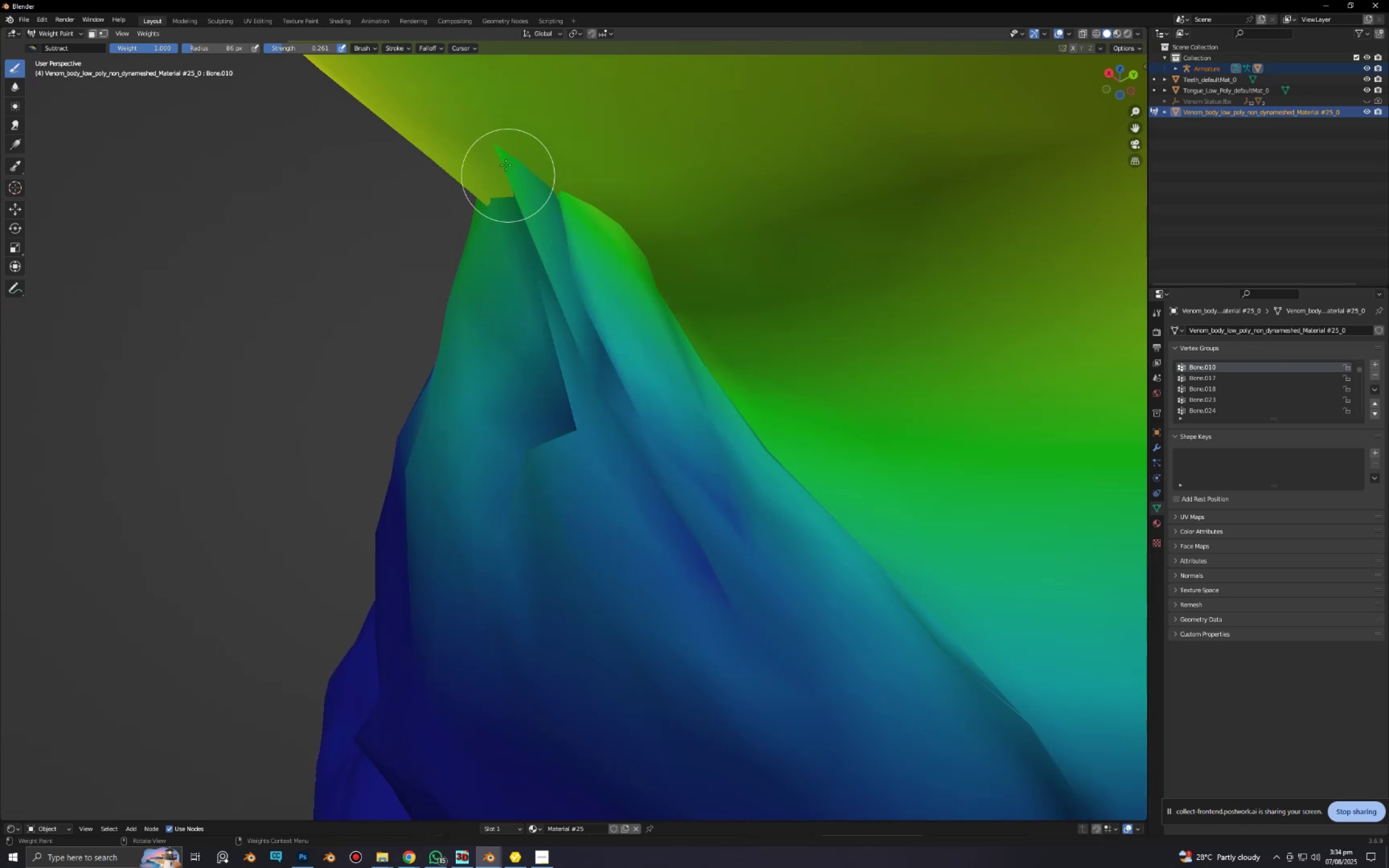 
left_click_drag(start_coordinate=[502, 150], to_coordinate=[512, 144])
 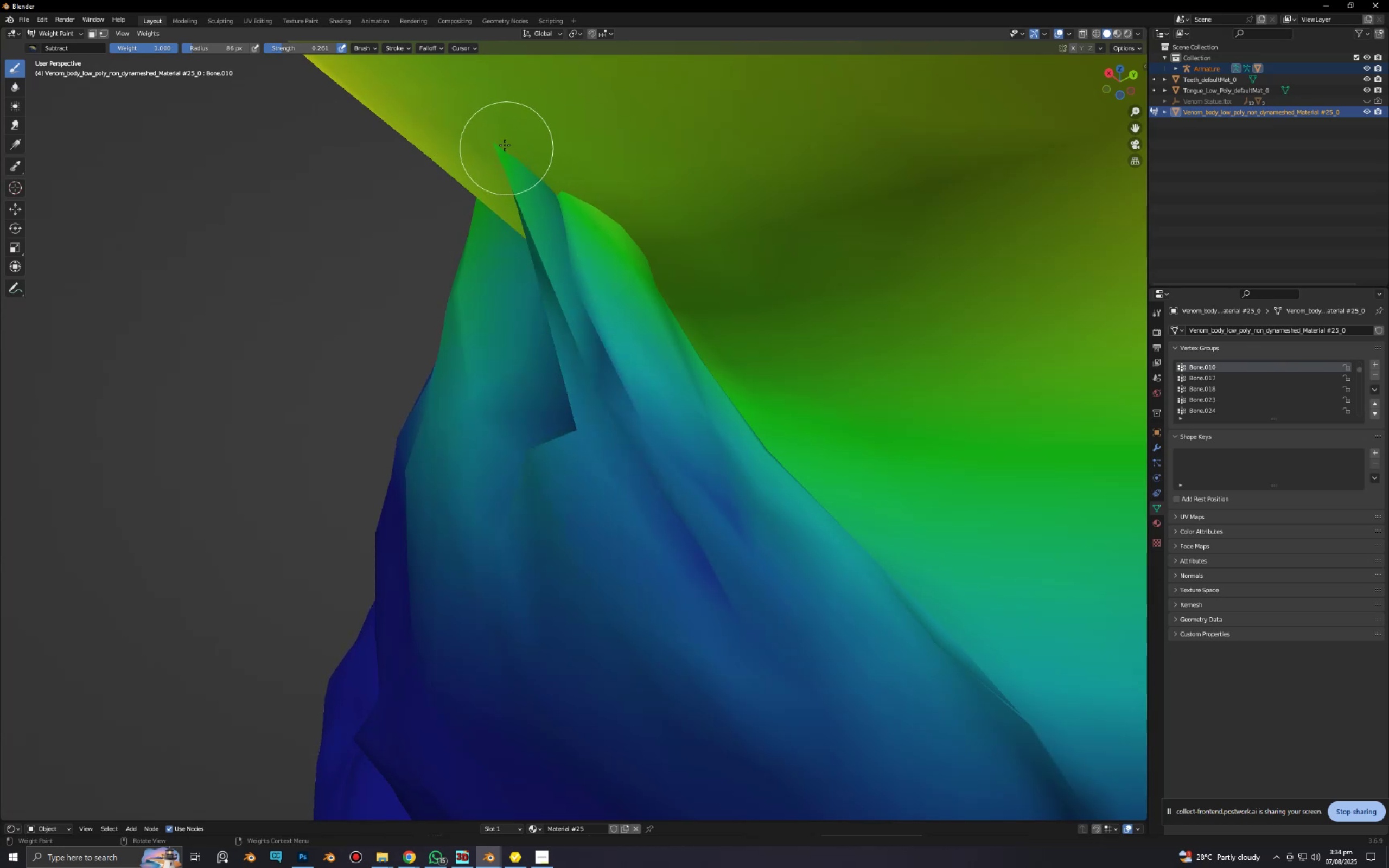 
left_click_drag(start_coordinate=[489, 136], to_coordinate=[514, 183])
 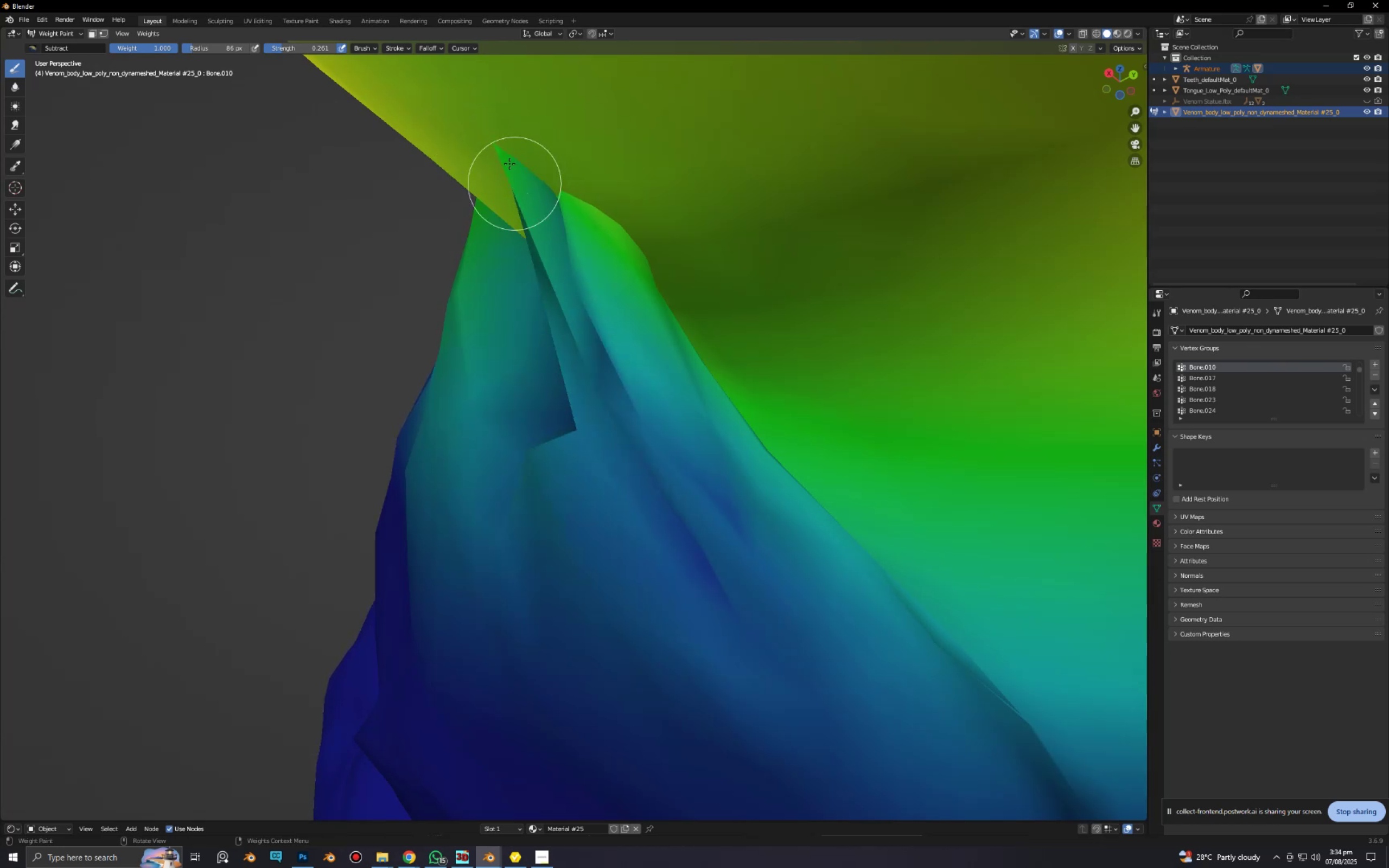 
left_click_drag(start_coordinate=[504, 154], to_coordinate=[523, 211])
 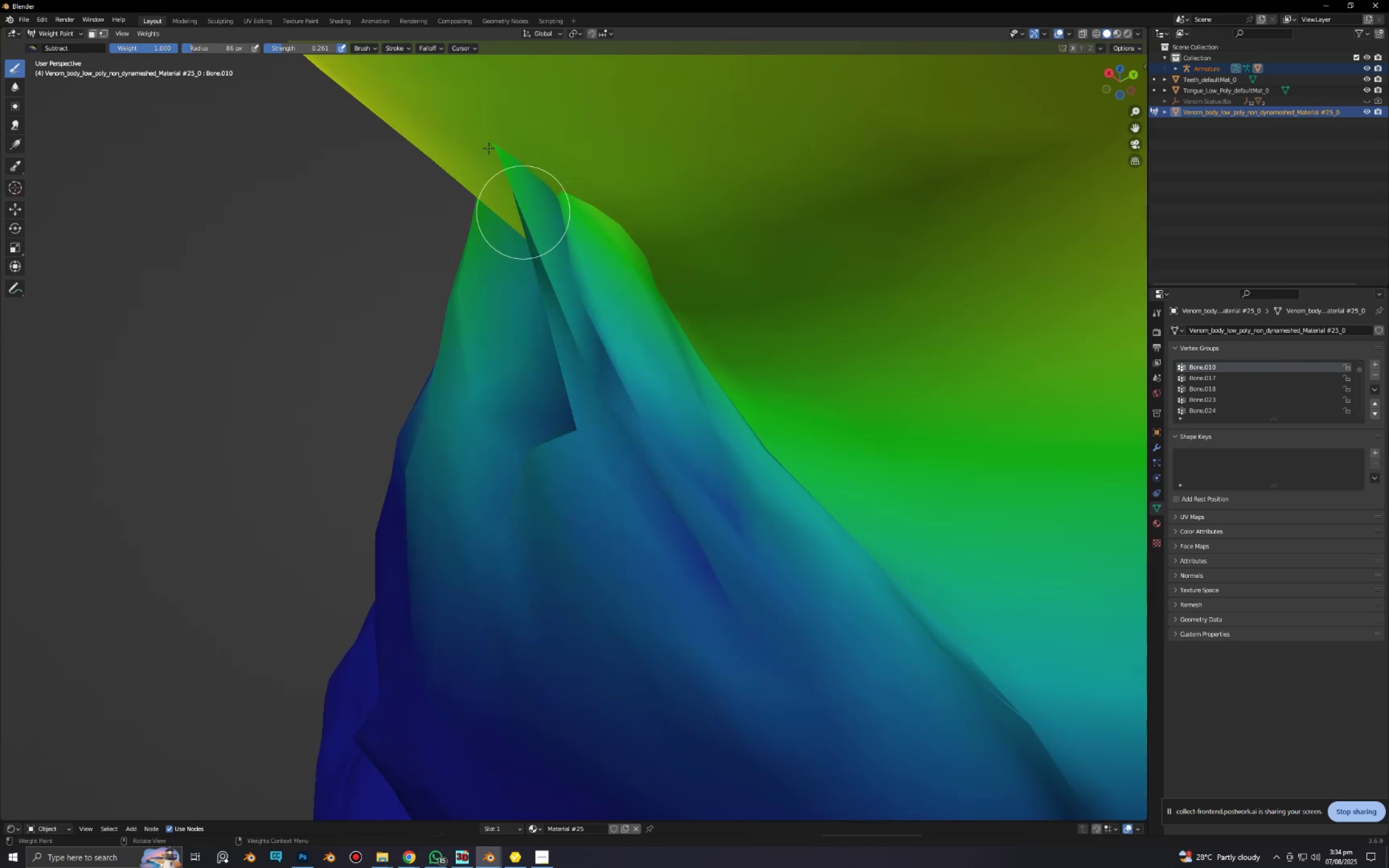 
left_click_drag(start_coordinate=[477, 127], to_coordinate=[530, 216])
 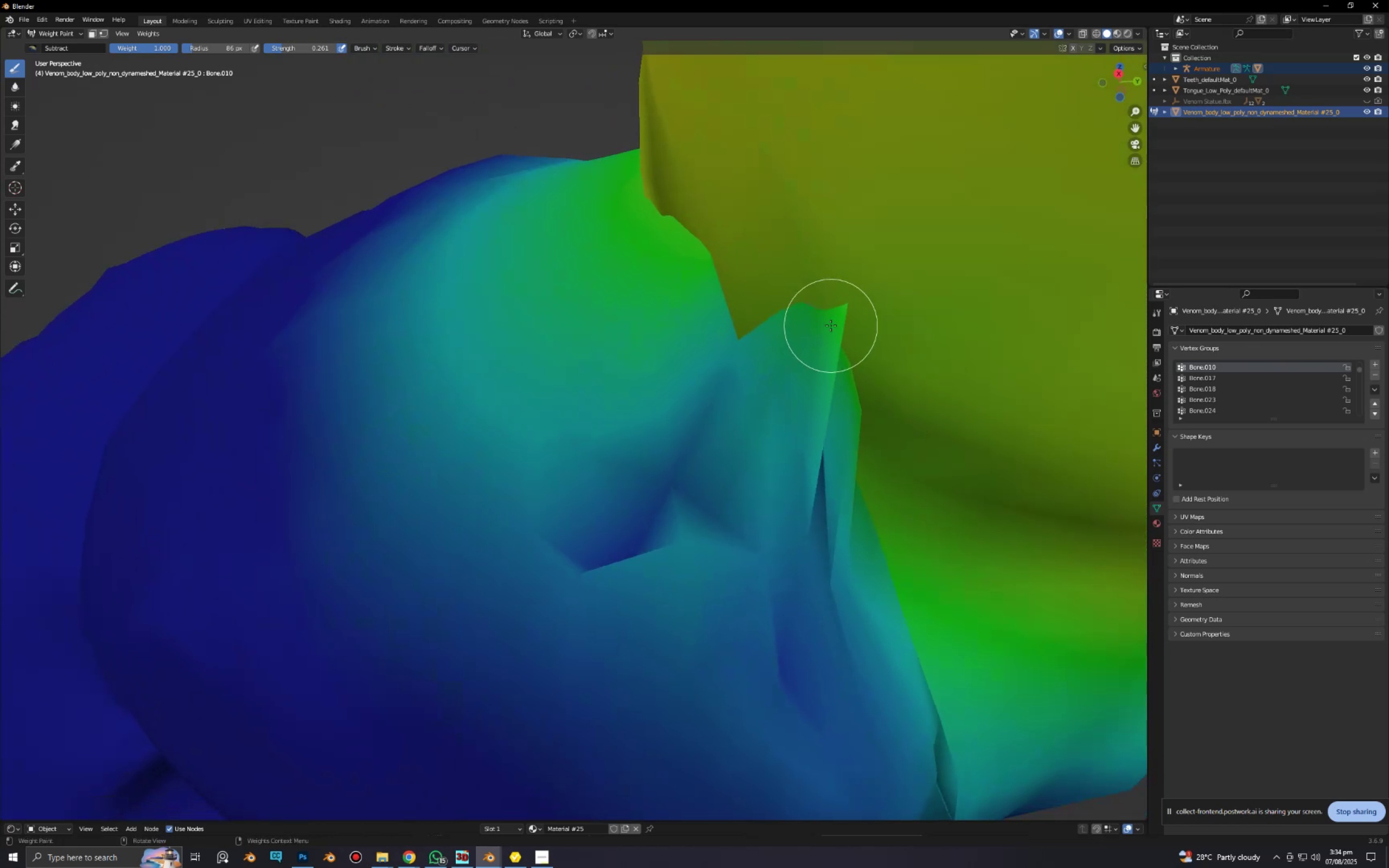 
left_click_drag(start_coordinate=[840, 315], to_coordinate=[828, 349])
 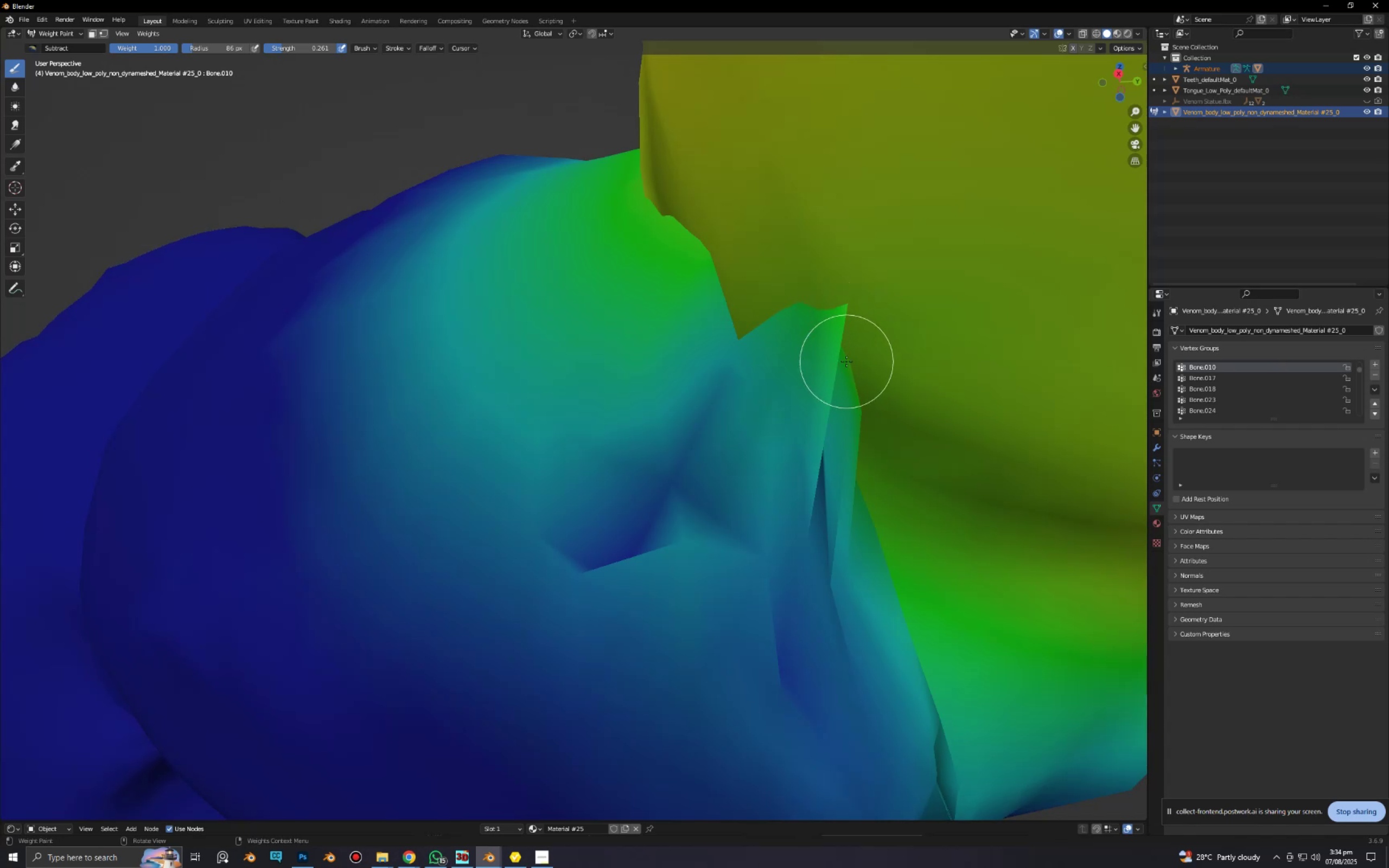 
key(Alt+AltLeft)
 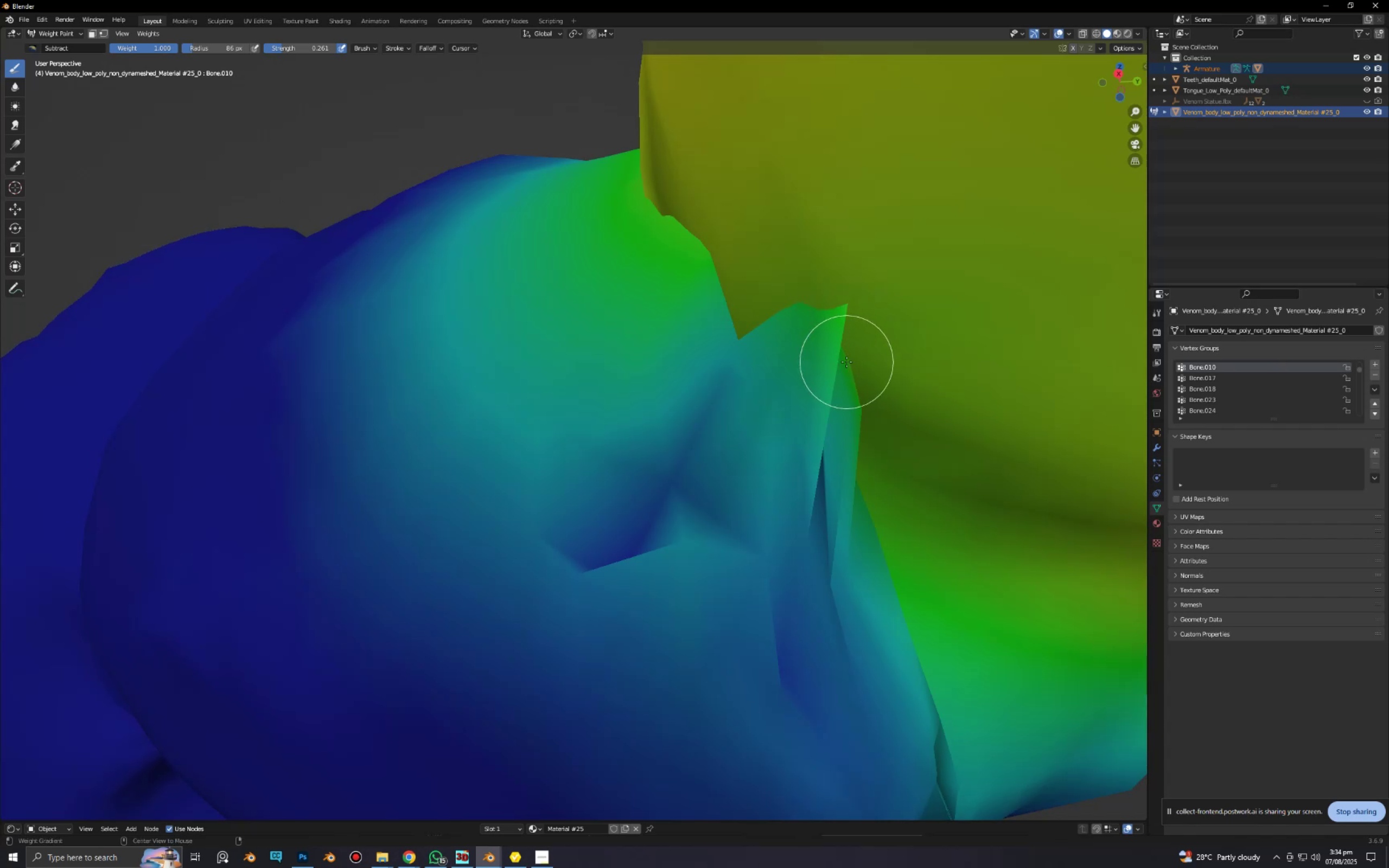 
key(Alt+X)
 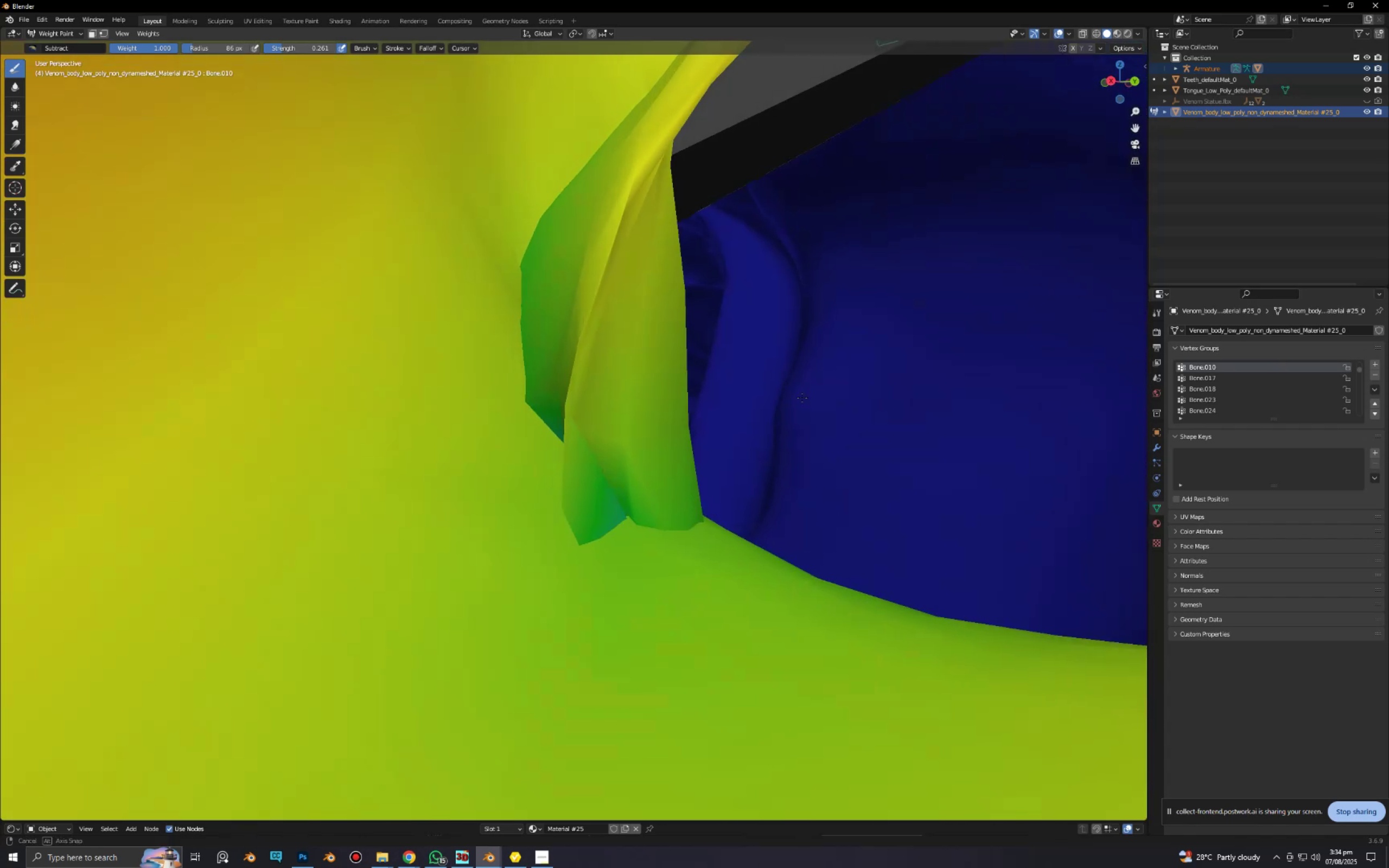 
left_click_drag(start_coordinate=[592, 367], to_coordinate=[597, 331])
 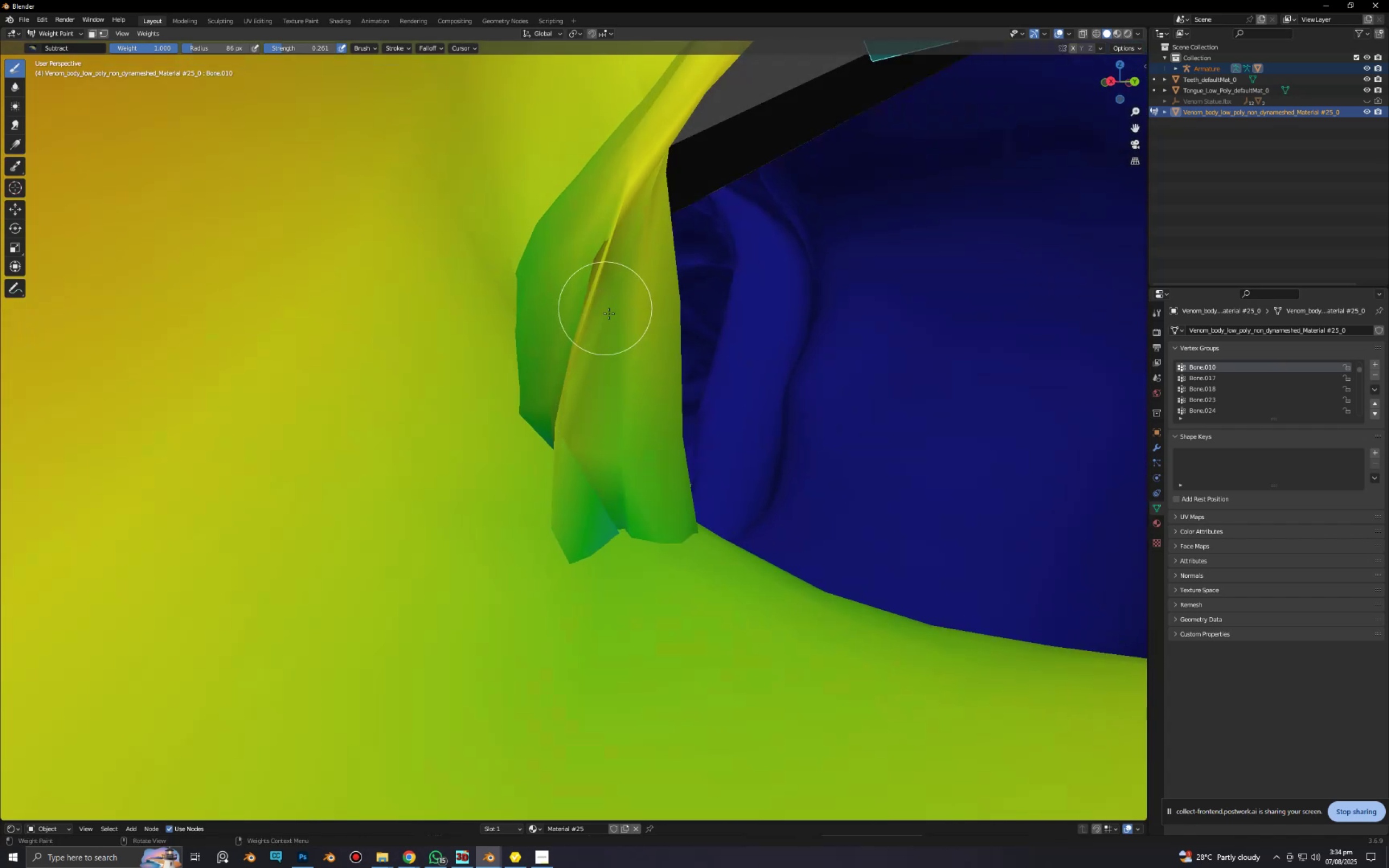 
key(G)
 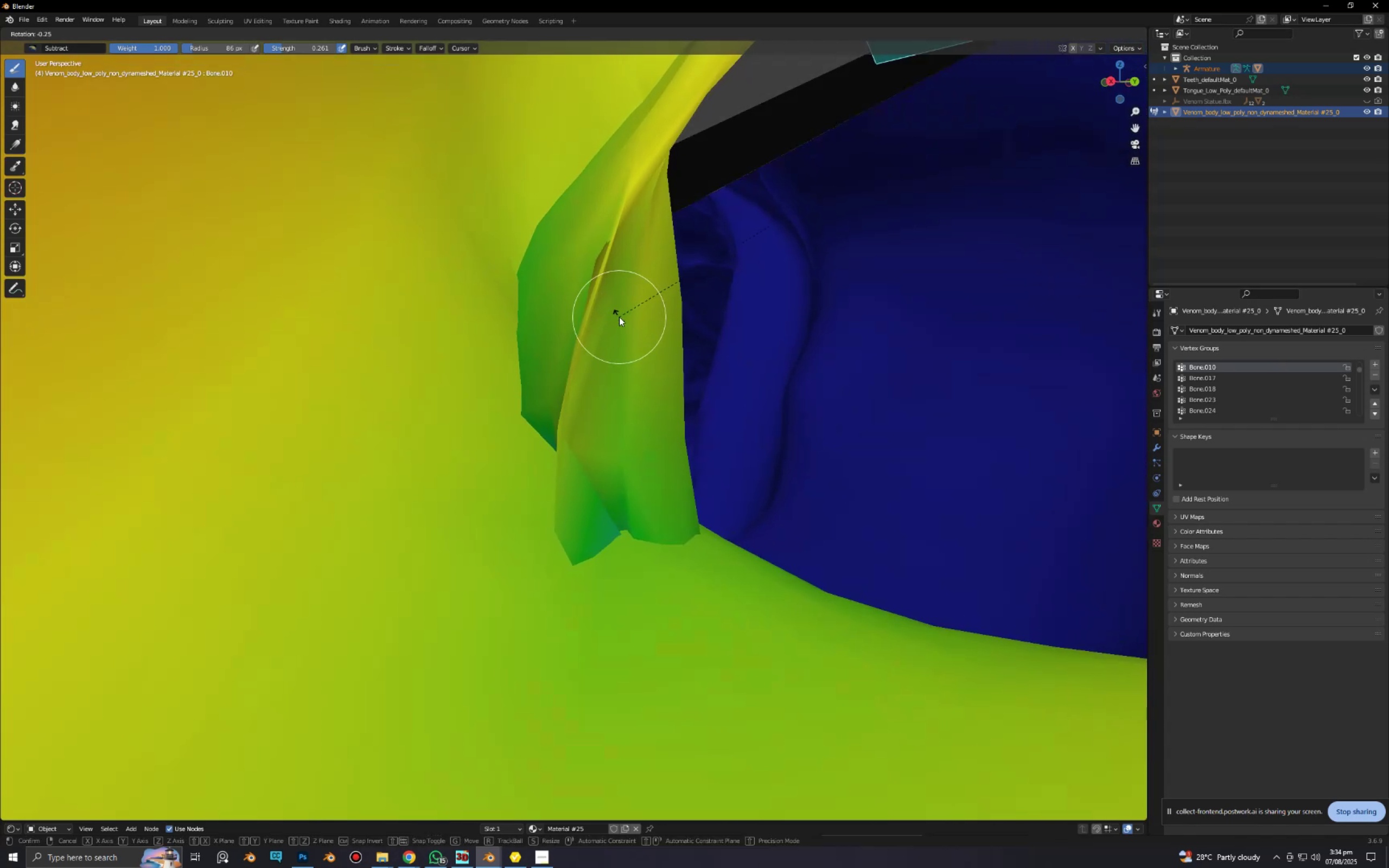 
right_click([619, 317])
 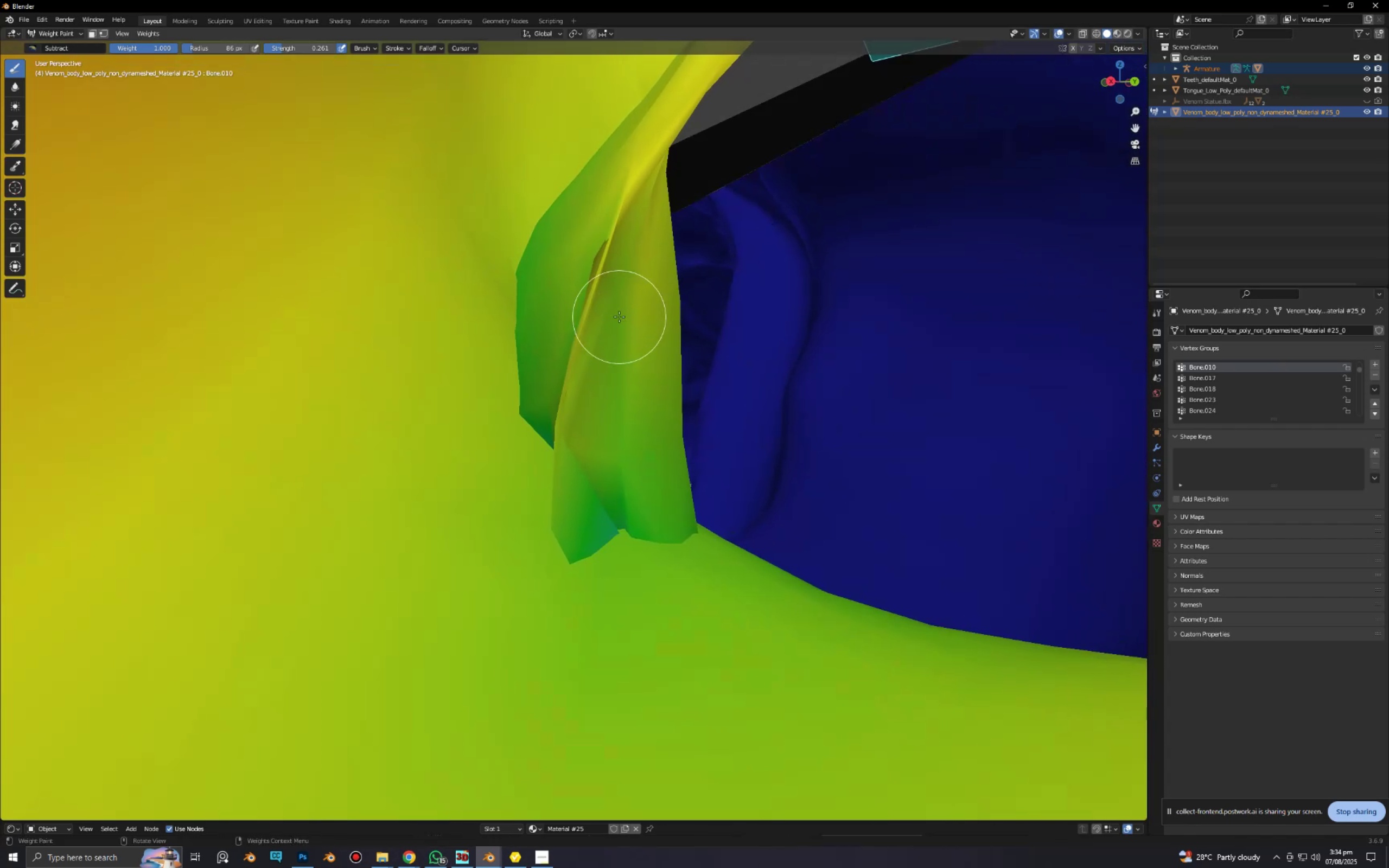 
key(Shift+ShiftLeft)
 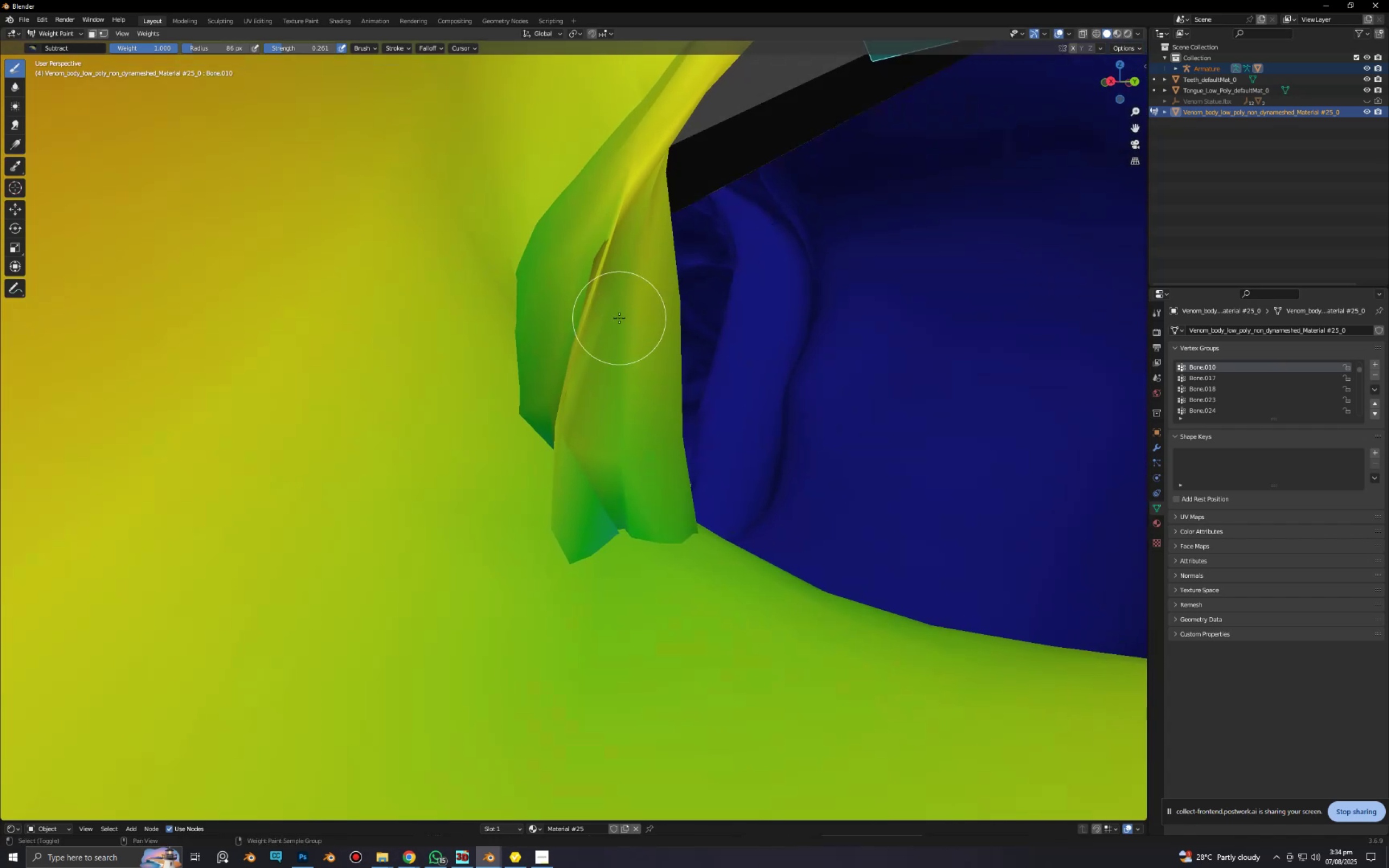 
key(Shift+F)
 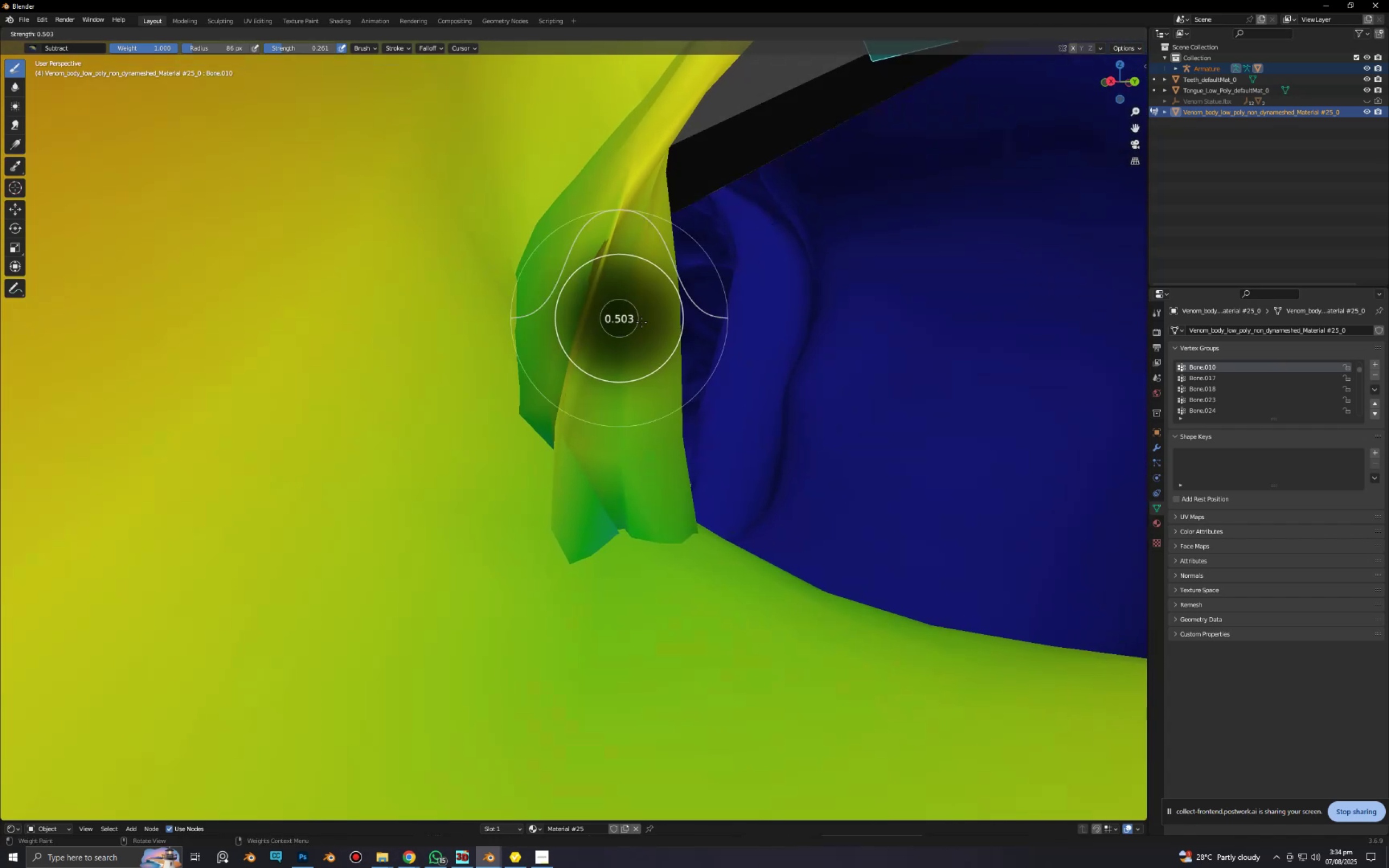 
left_click([643, 322])
 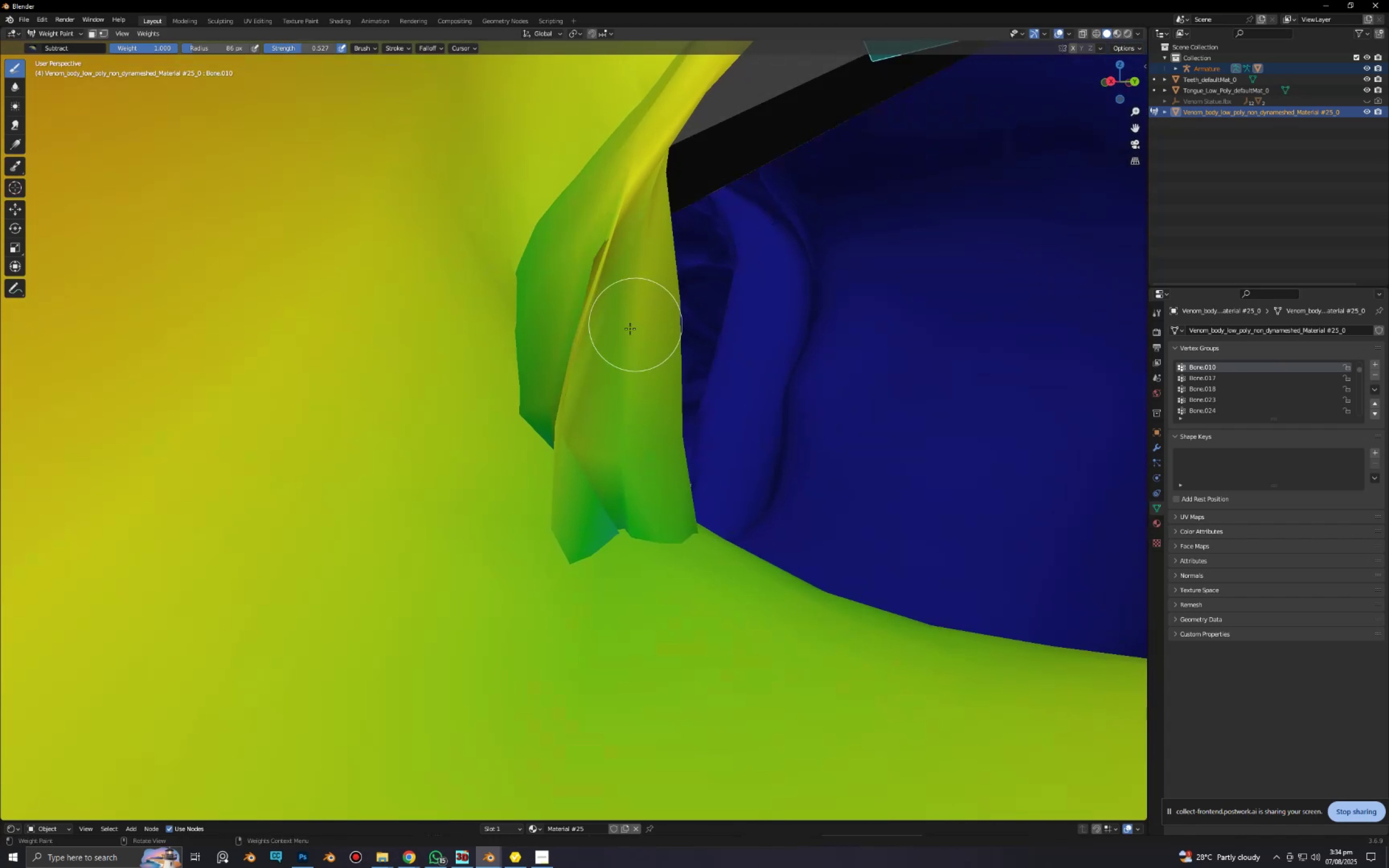 
left_click_drag(start_coordinate=[629, 336], to_coordinate=[628, 259])
 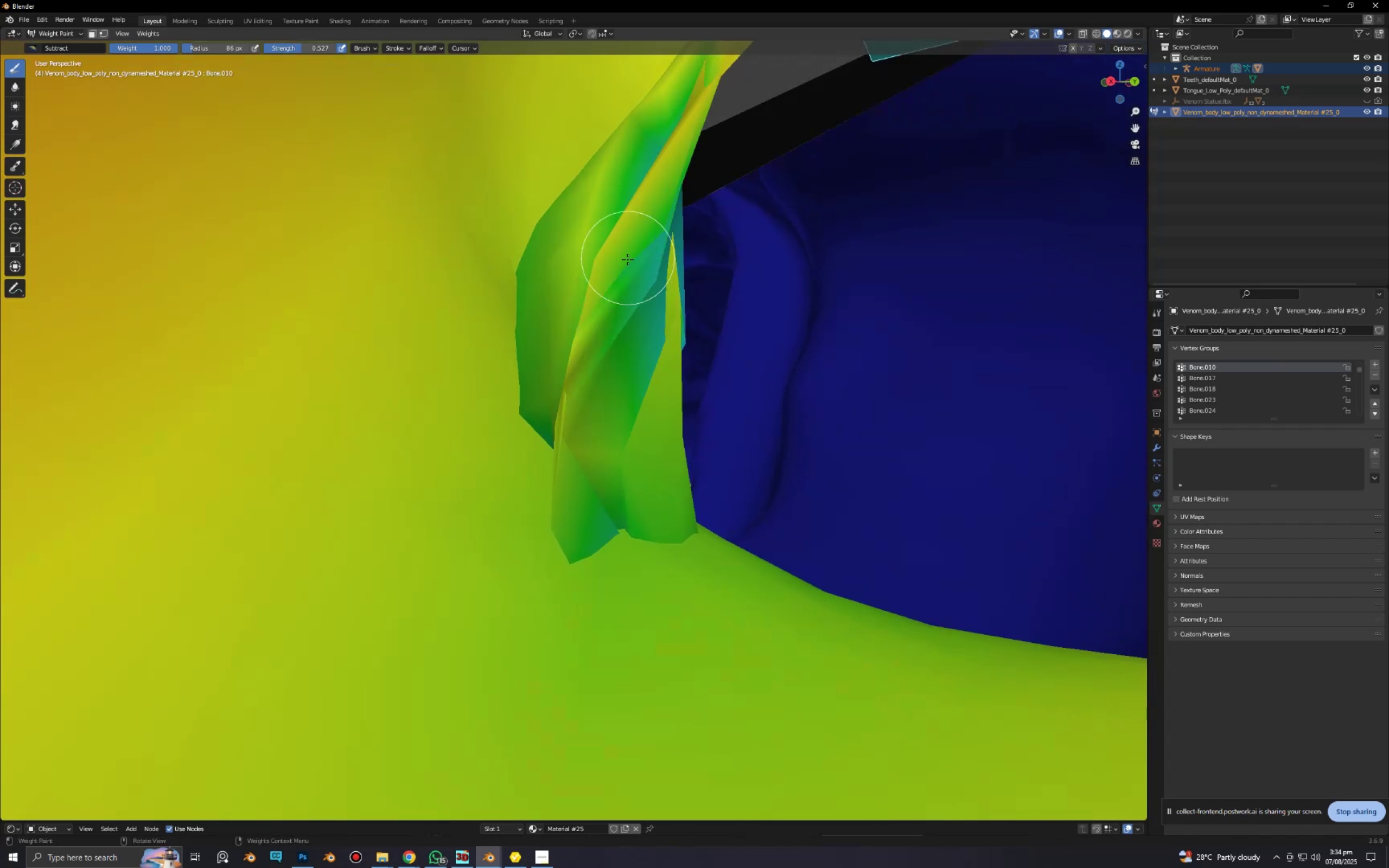 
key(Shift+ShiftLeft)
 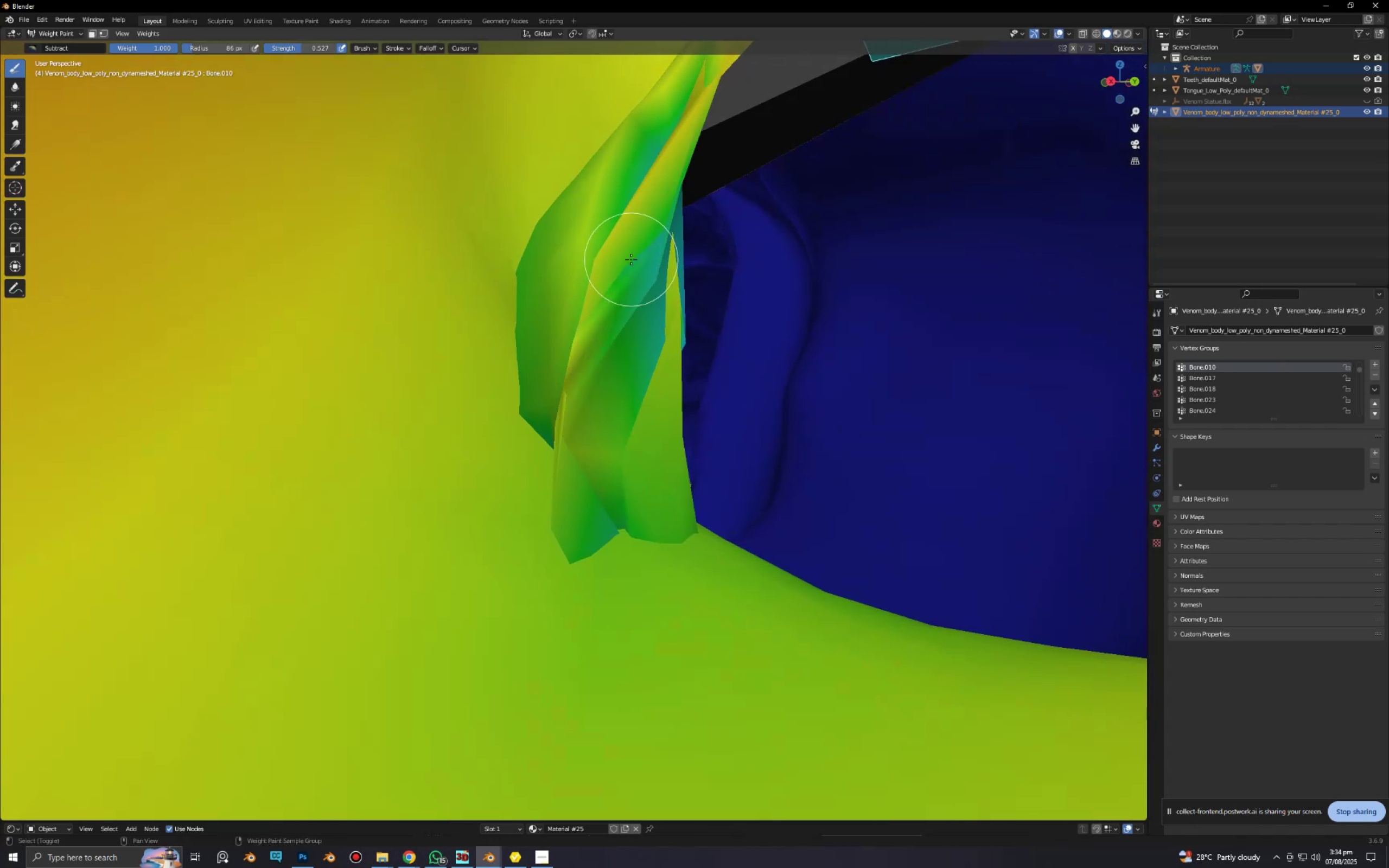 
key(Shift+F)
 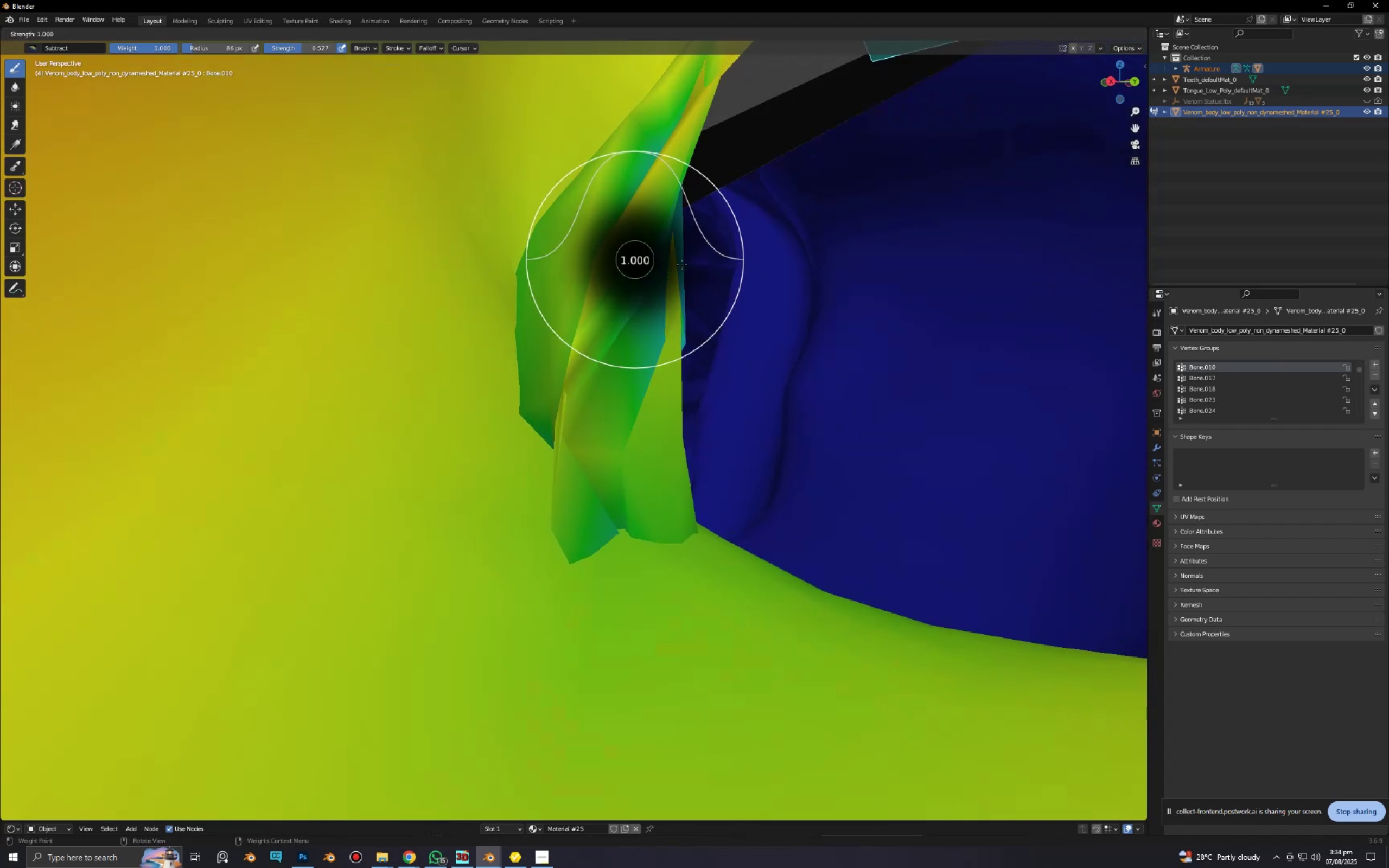 
left_click([684, 265])
 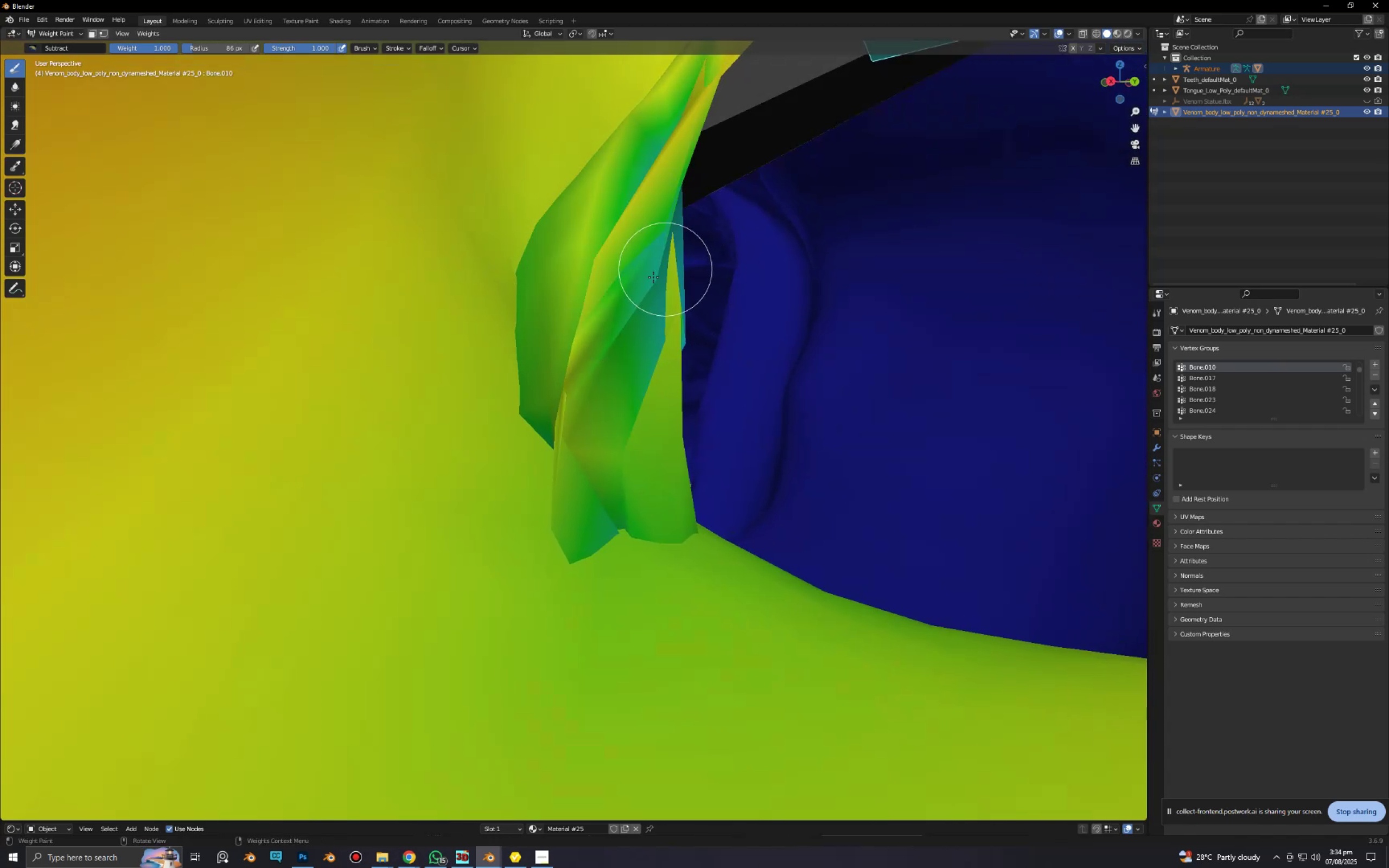 
left_click_drag(start_coordinate=[634, 298], to_coordinate=[722, 245])
 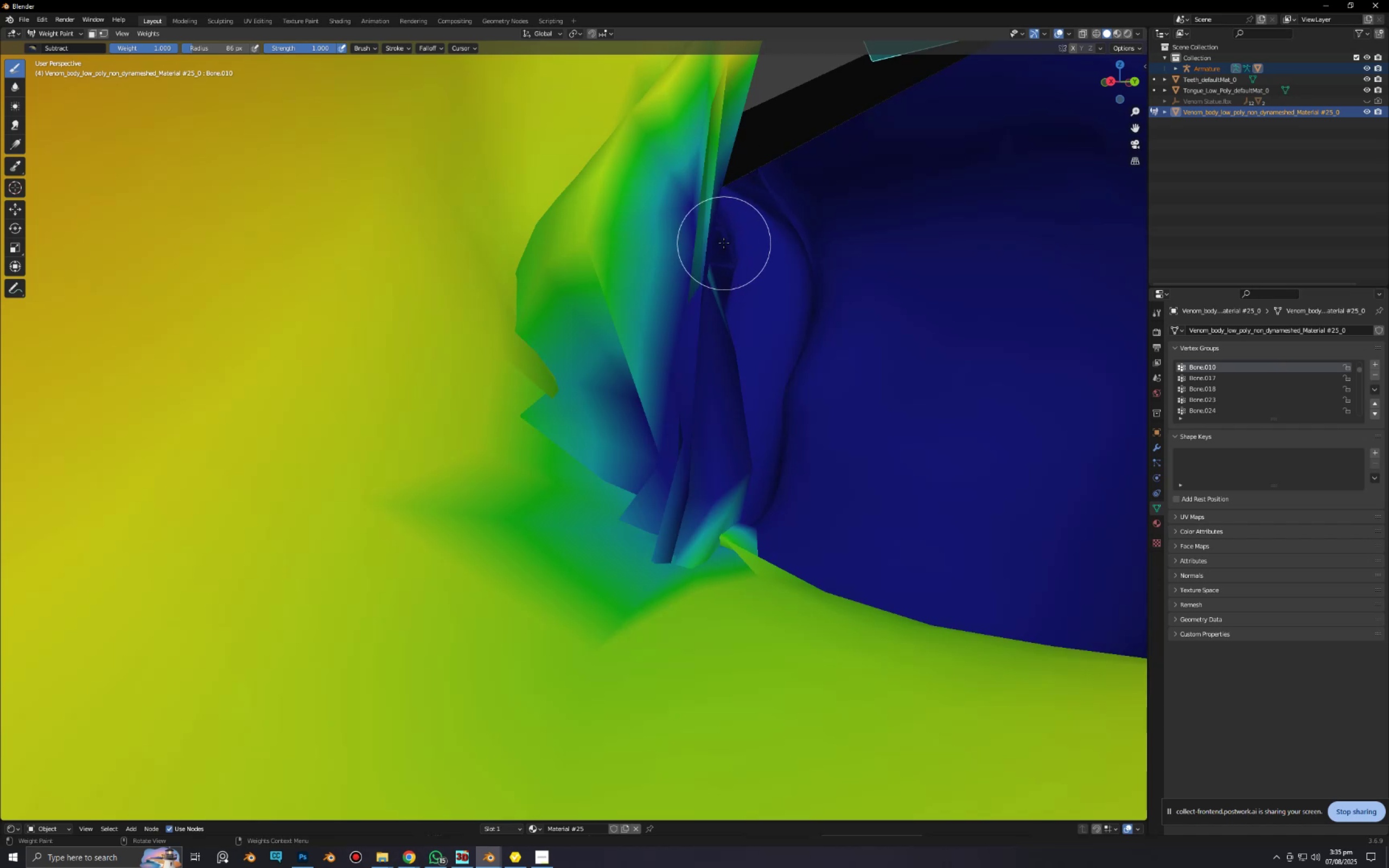 
scroll: coordinate [663, 429], scroll_direction: down, amount: 8.0
 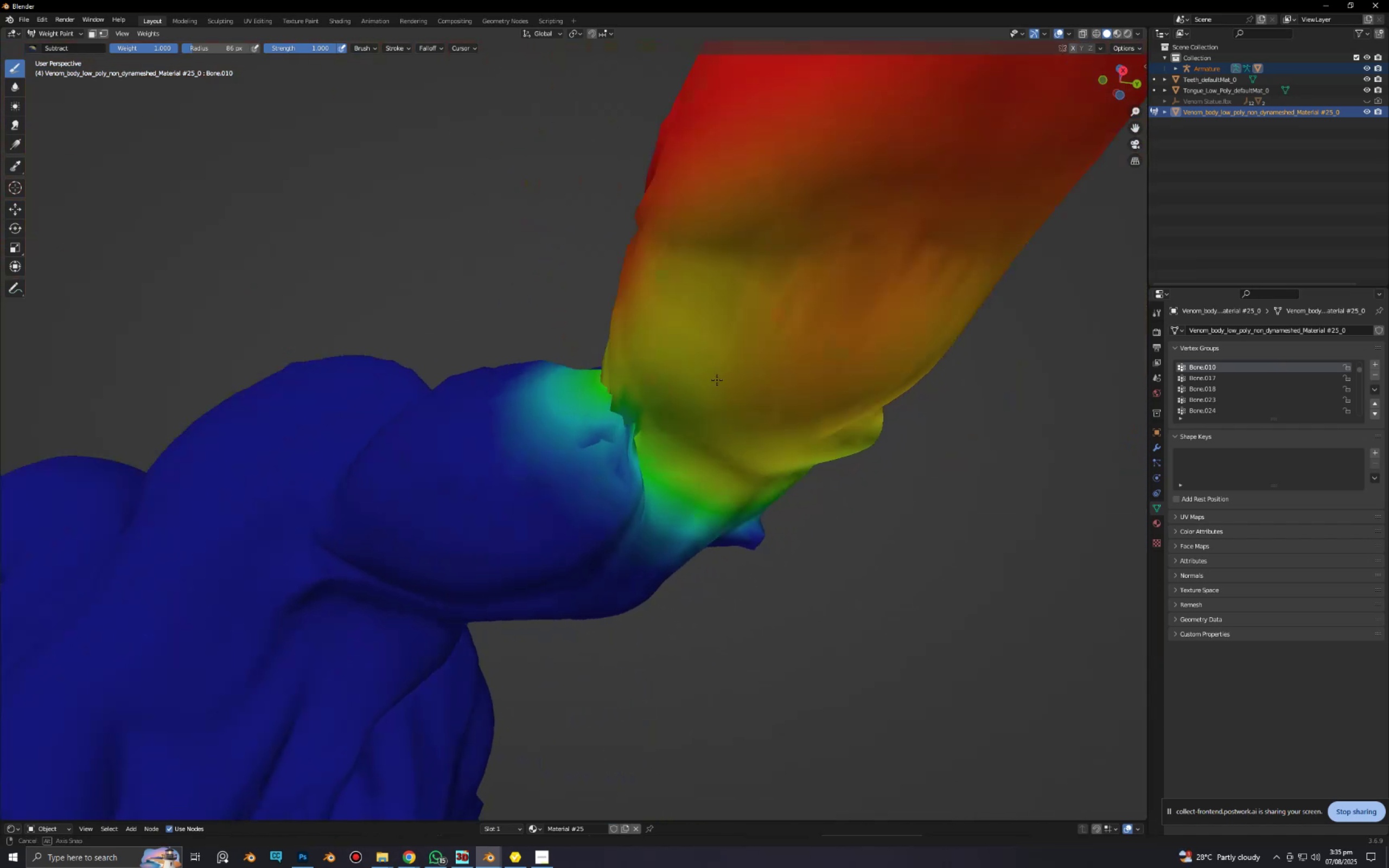 
scroll: coordinate [766, 411], scroll_direction: up, amount: 5.0
 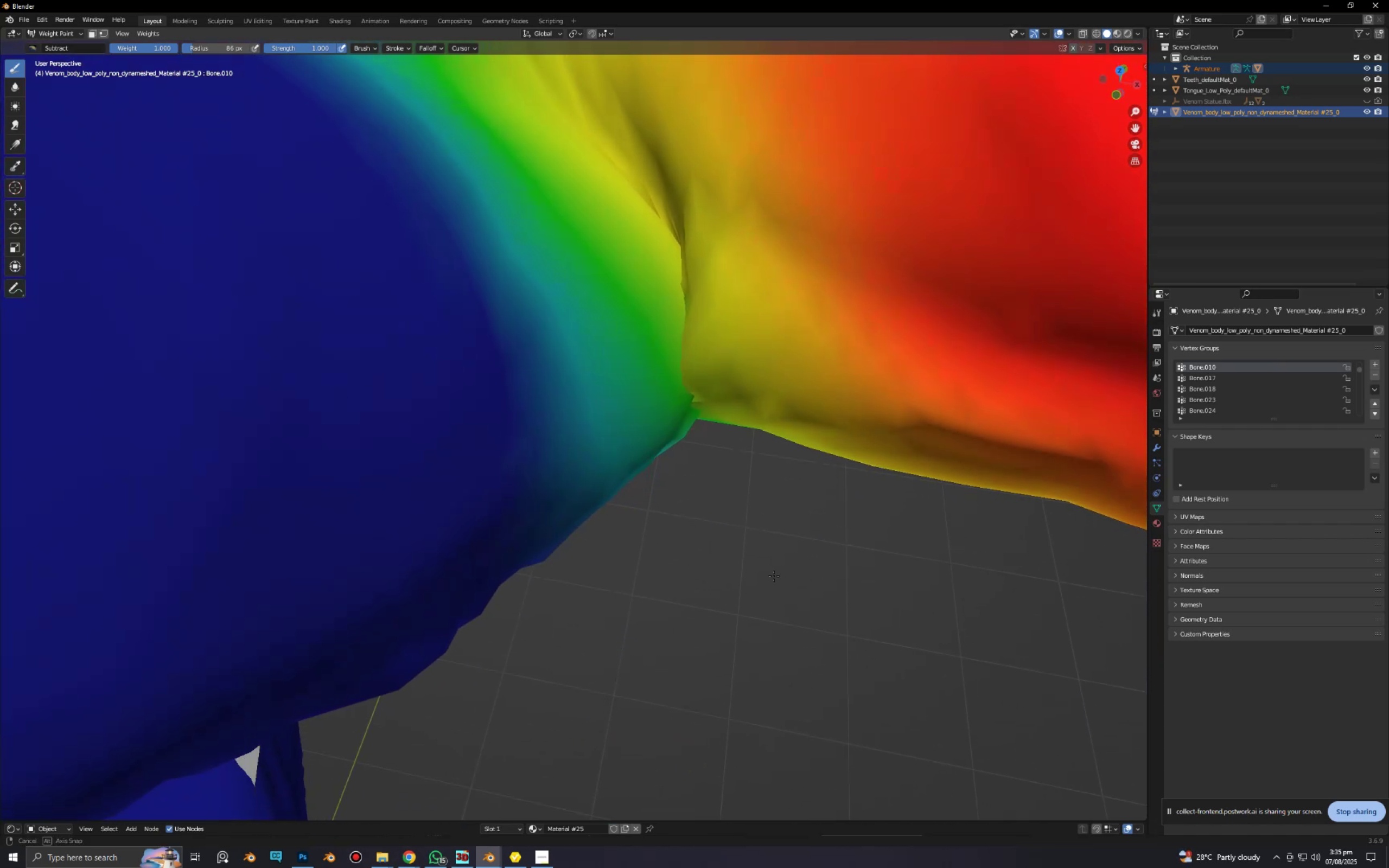 
scroll: coordinate [715, 510], scroll_direction: down, amount: 5.0
 